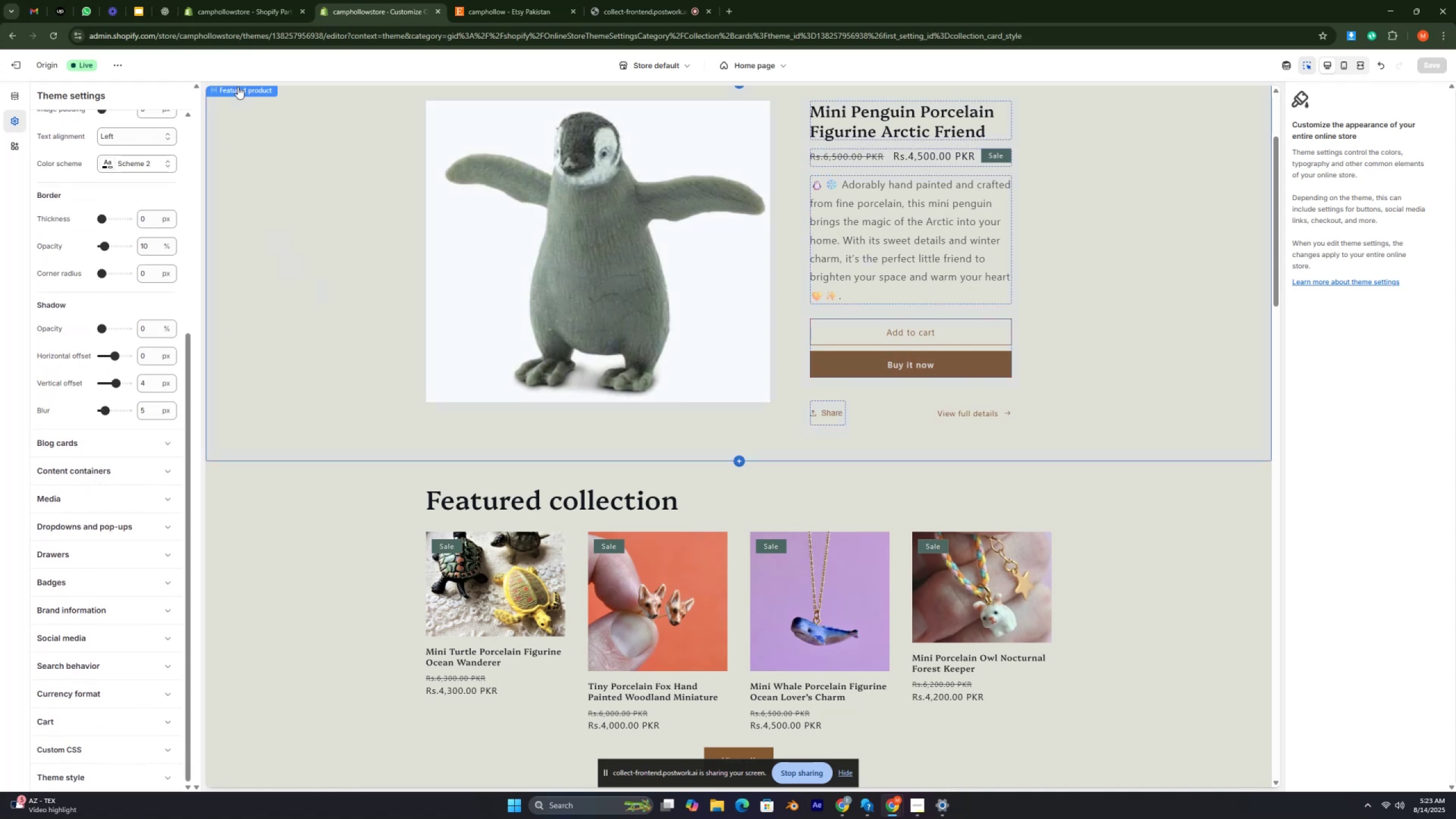 
key(Control+ControlRight)
 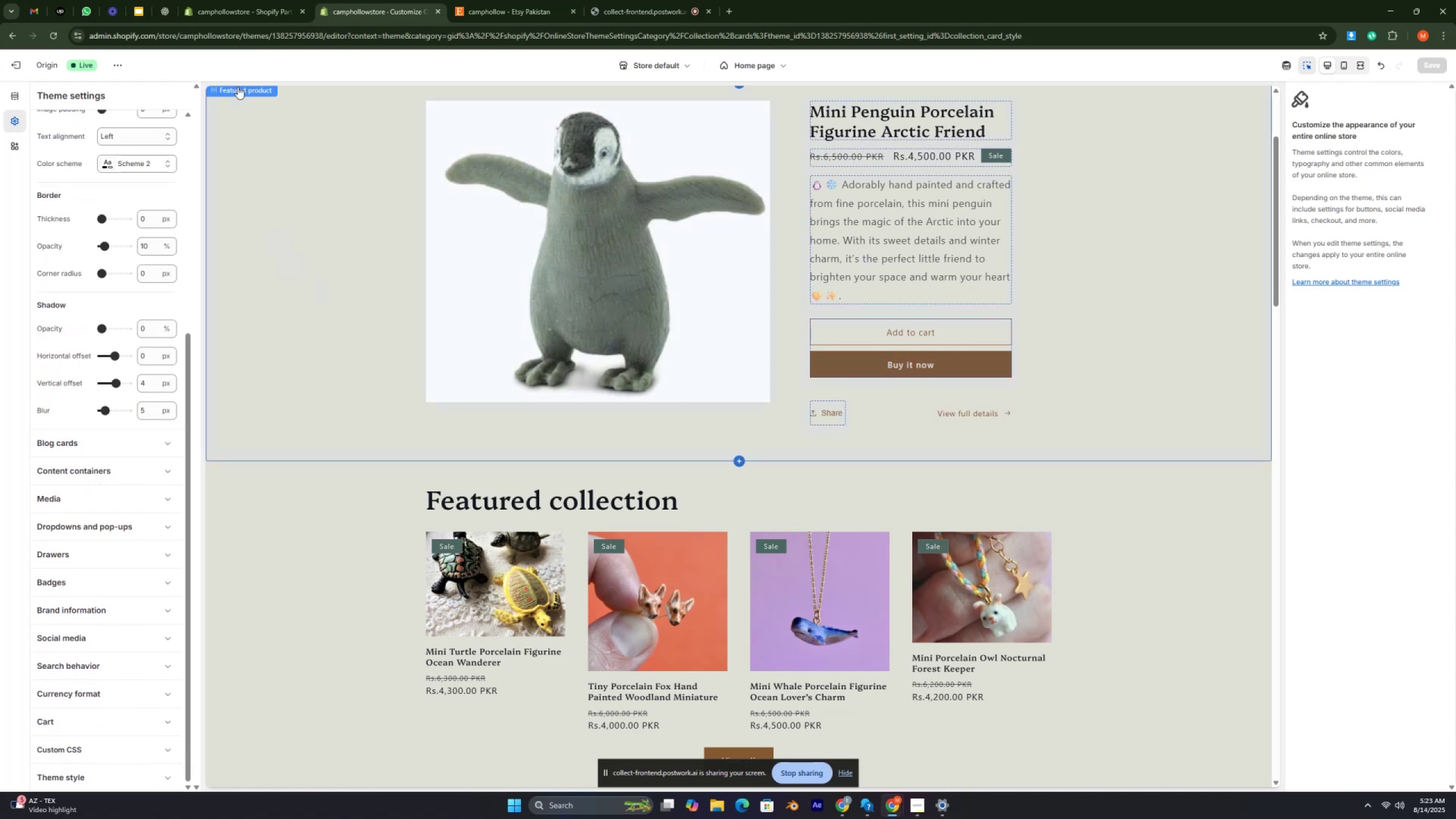 
key(Control+ControlRight)
 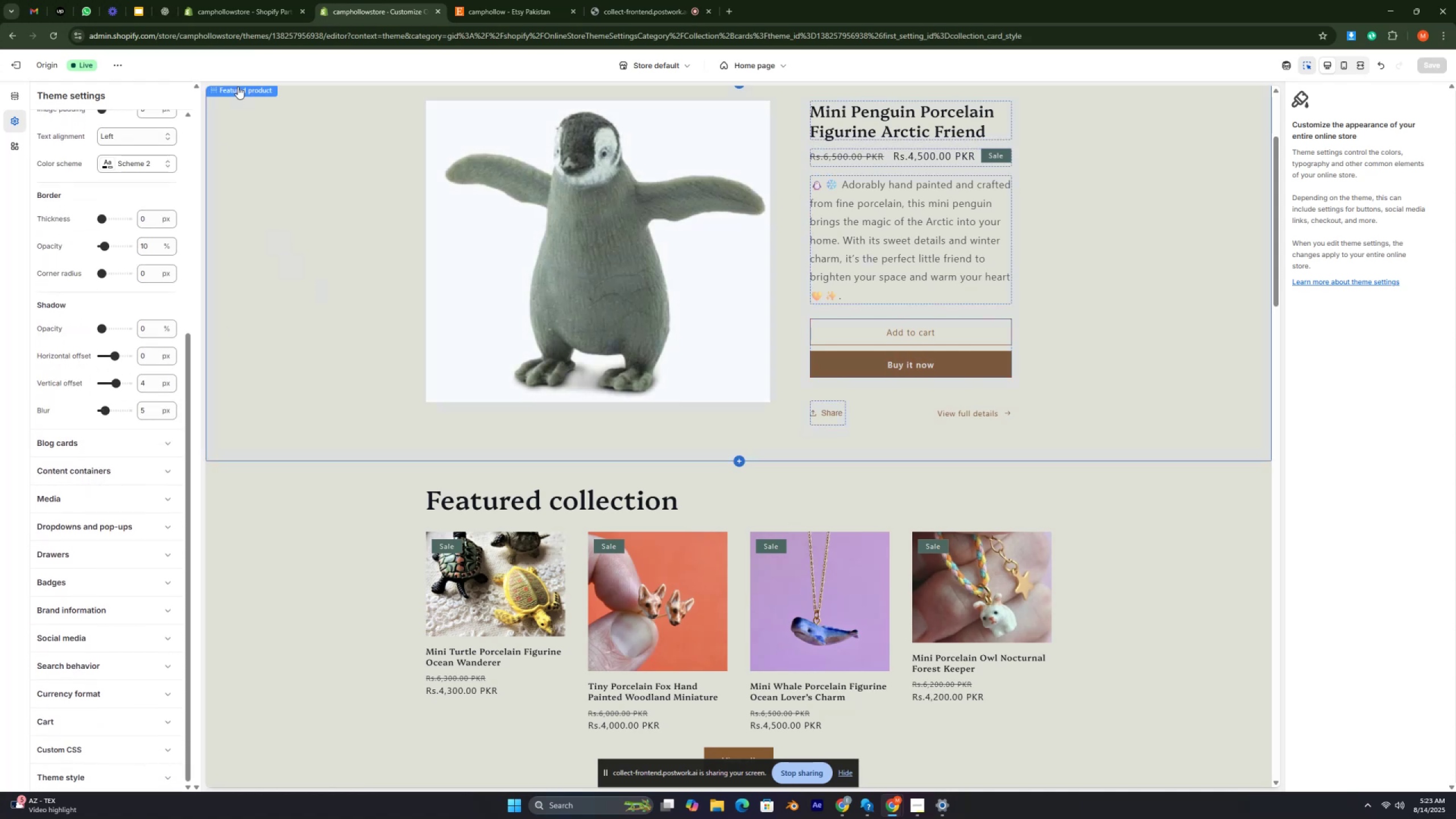 
key(Control+ControlRight)
 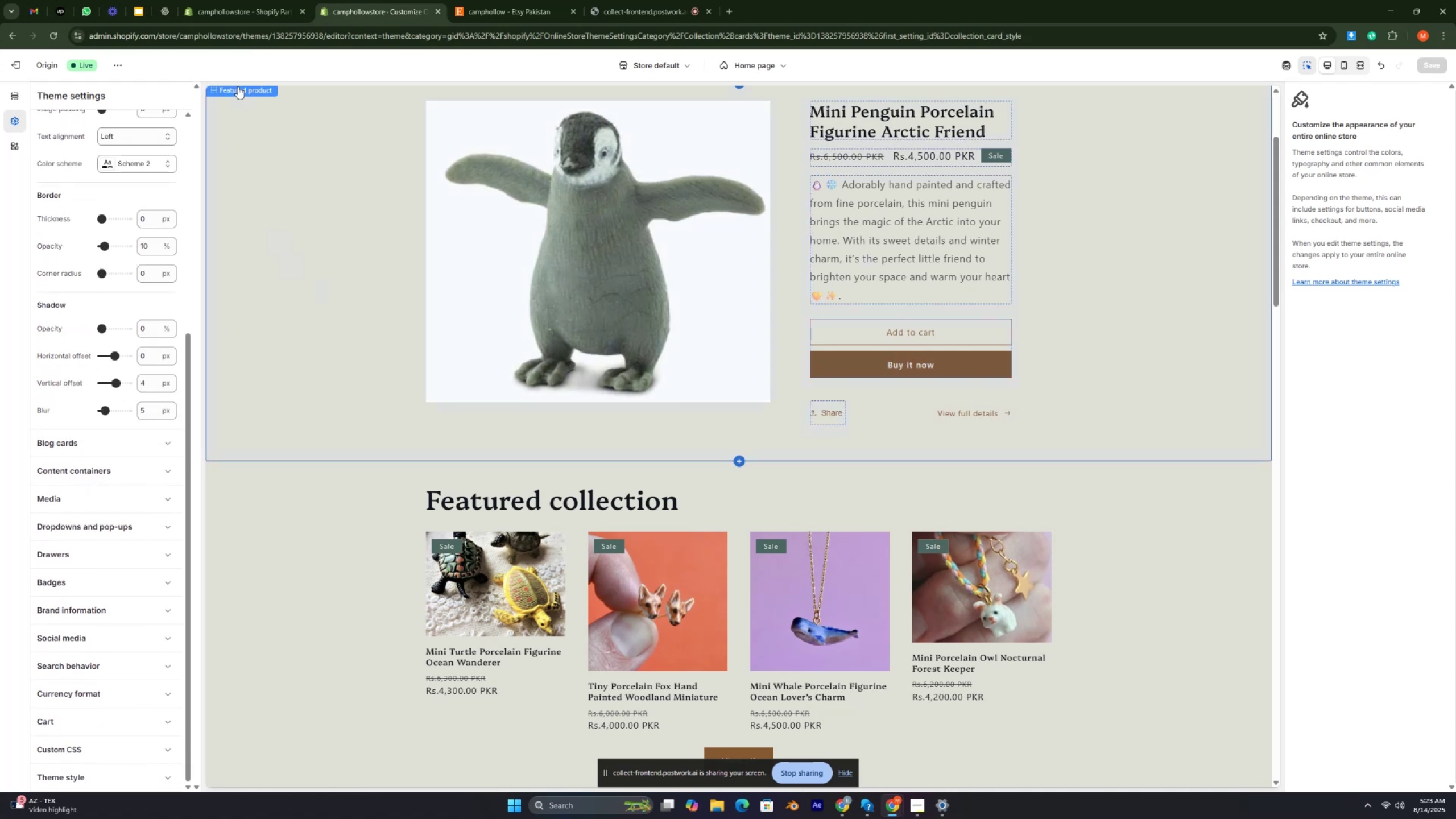 
key(Control+ControlRight)
 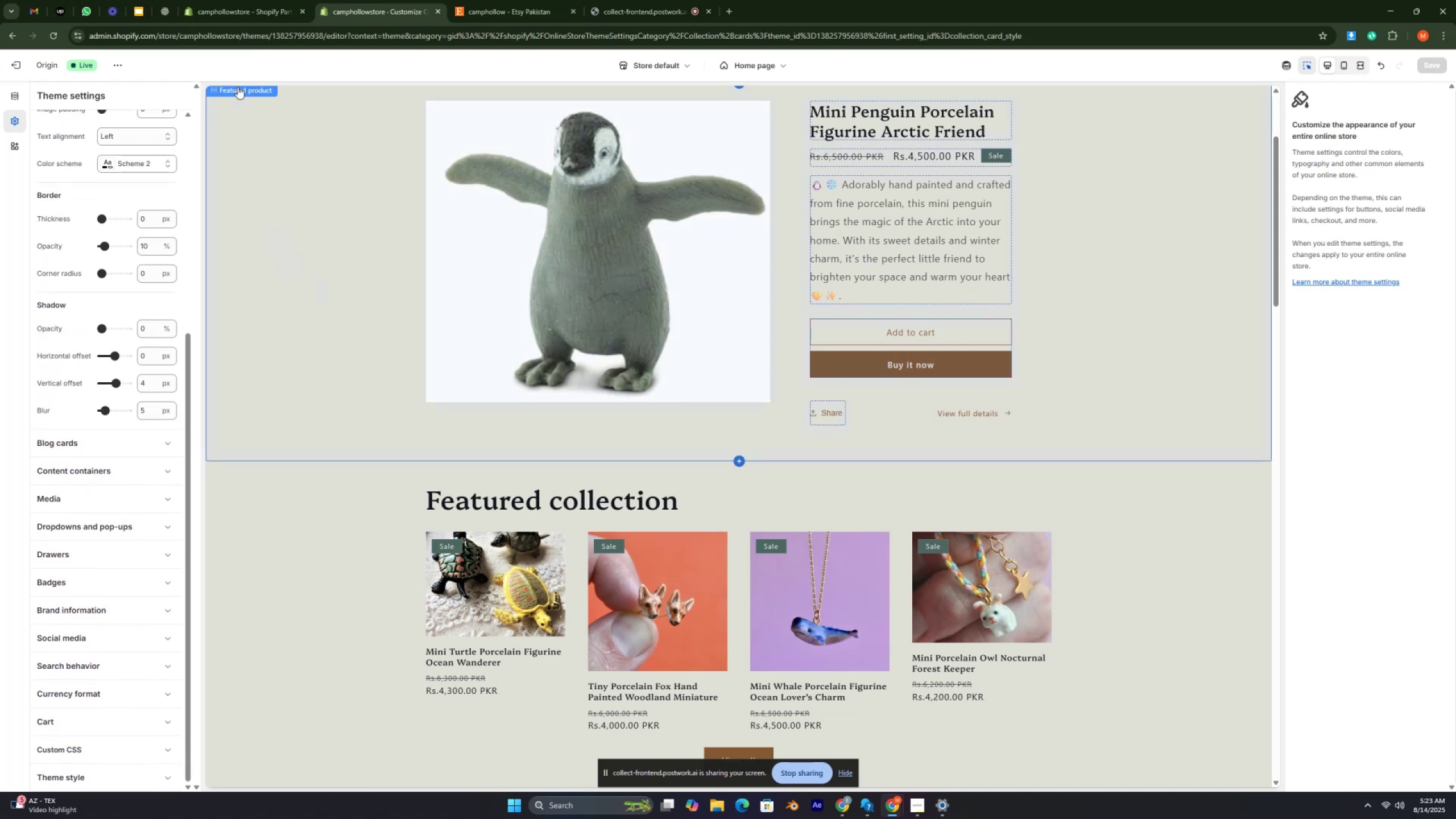 
key(Control+ControlRight)
 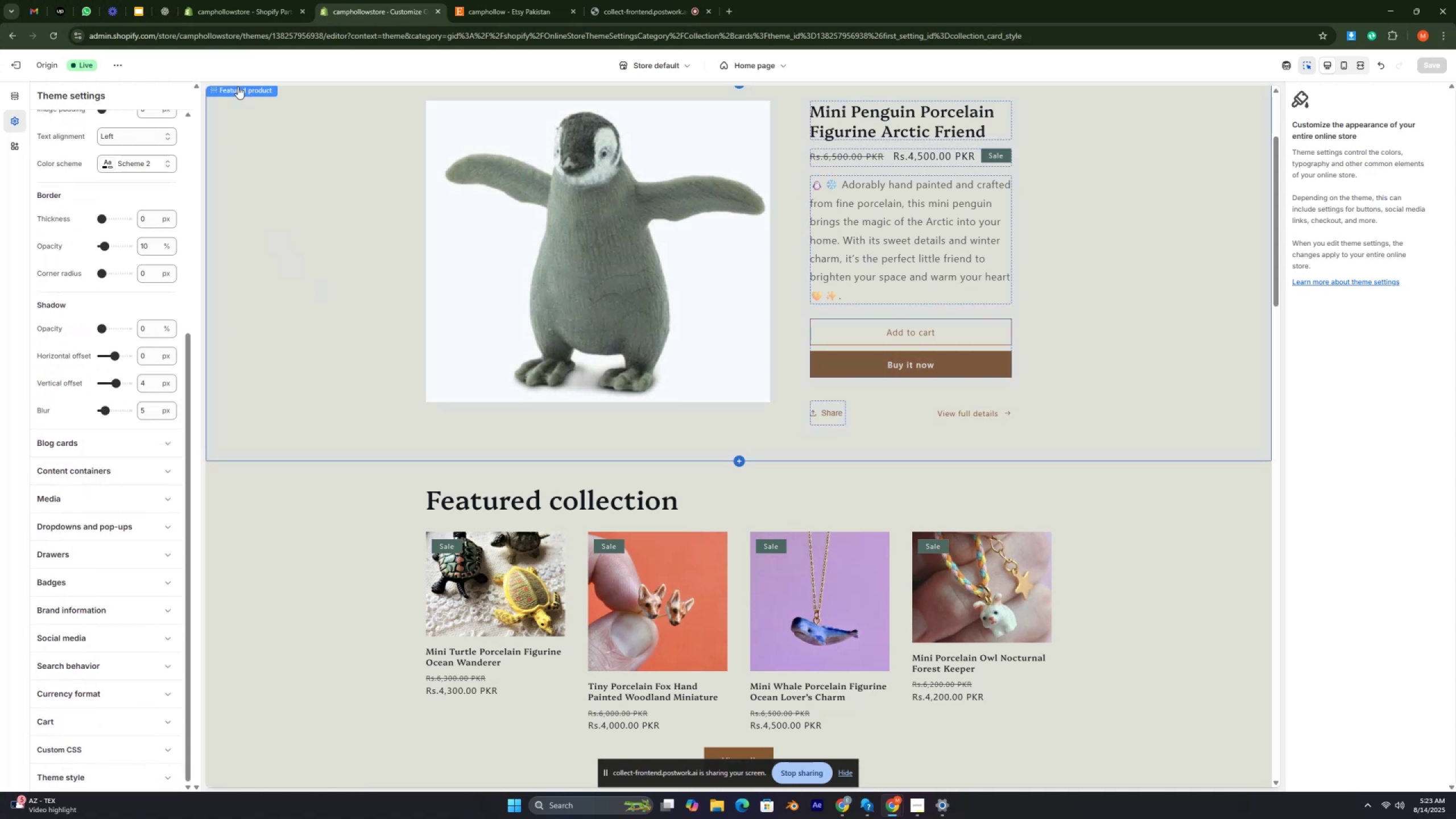 
key(Control+ControlRight)
 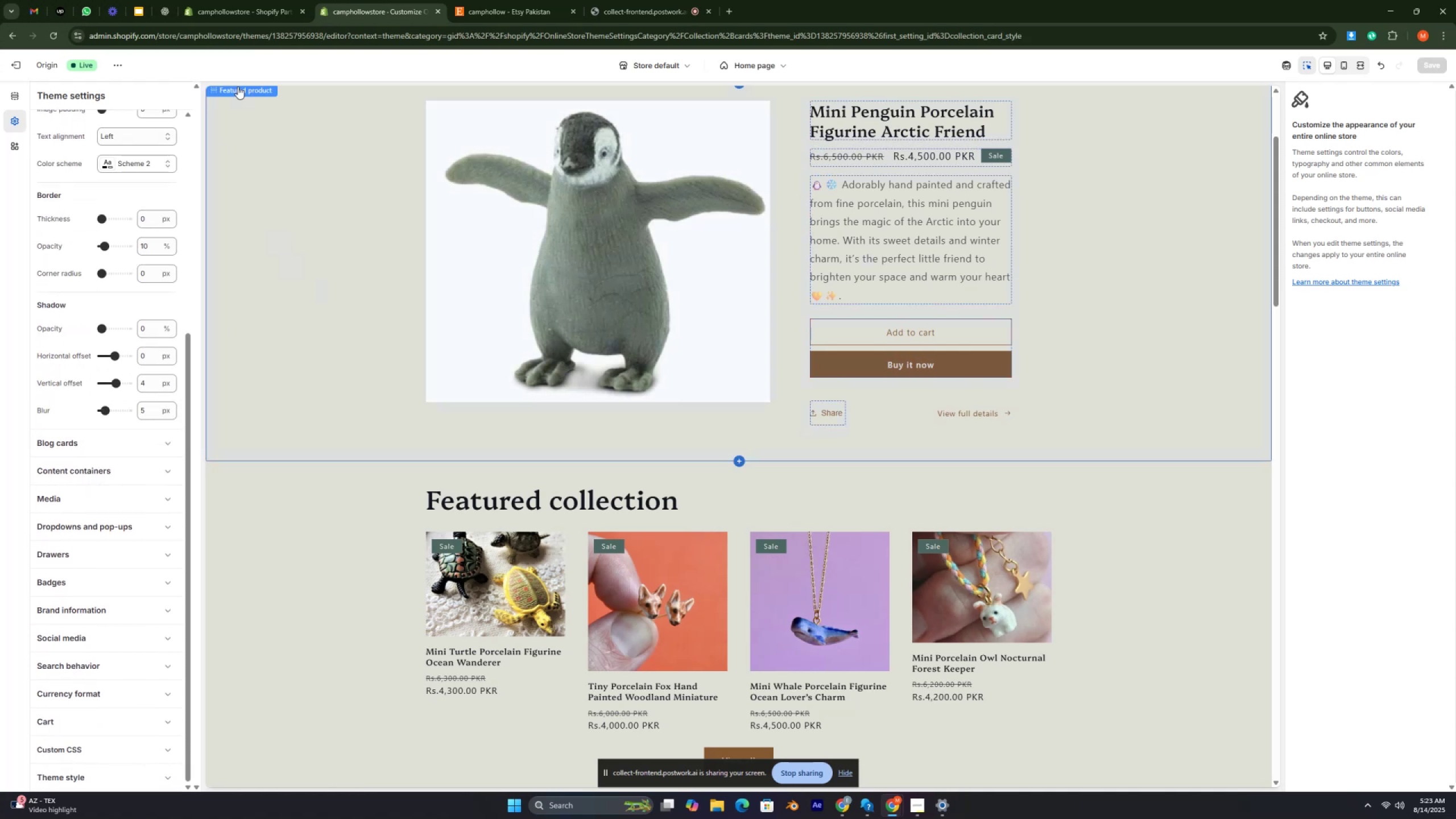 
key(Control+ControlRight)
 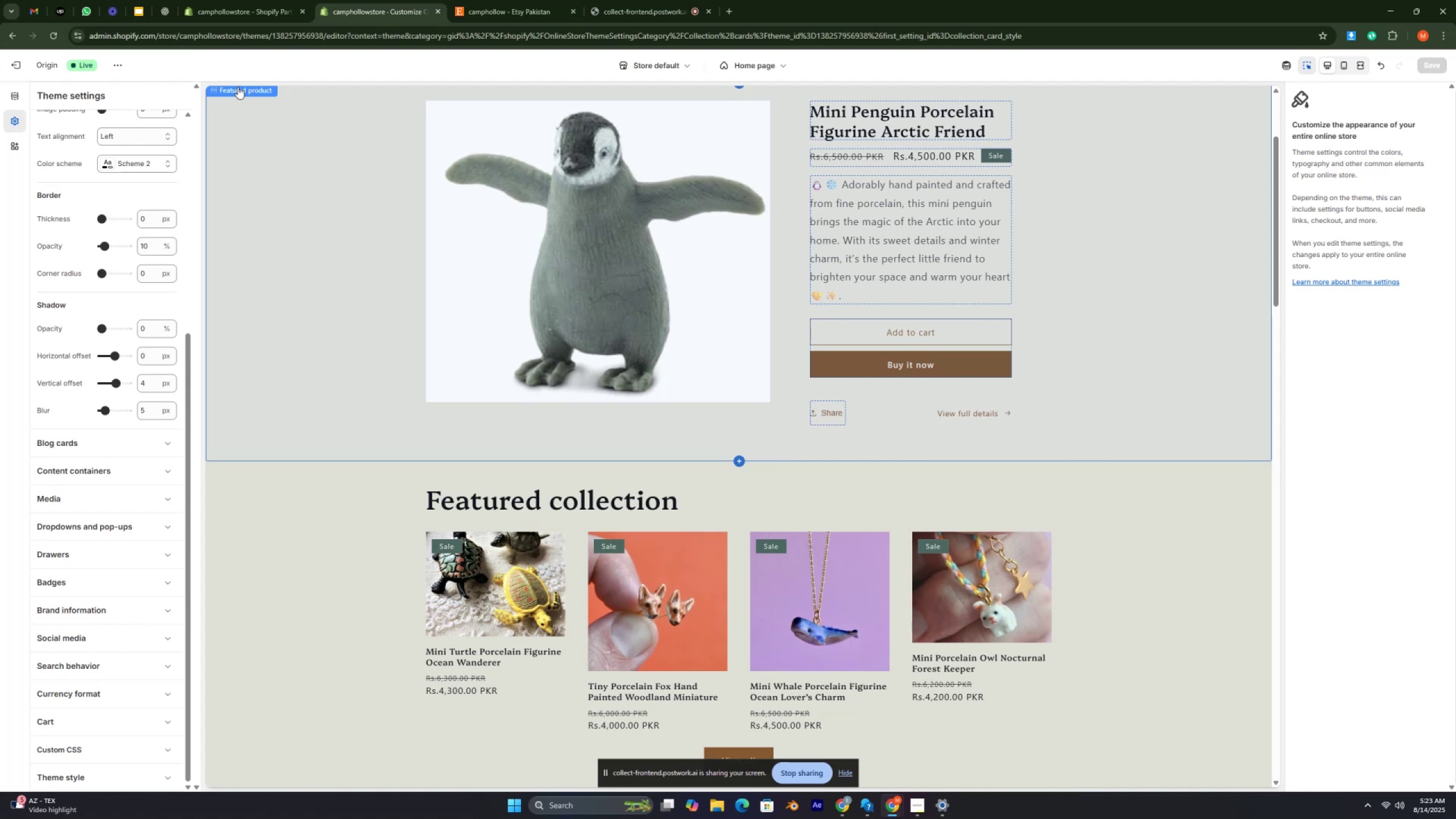 
key(Control+ControlRight)
 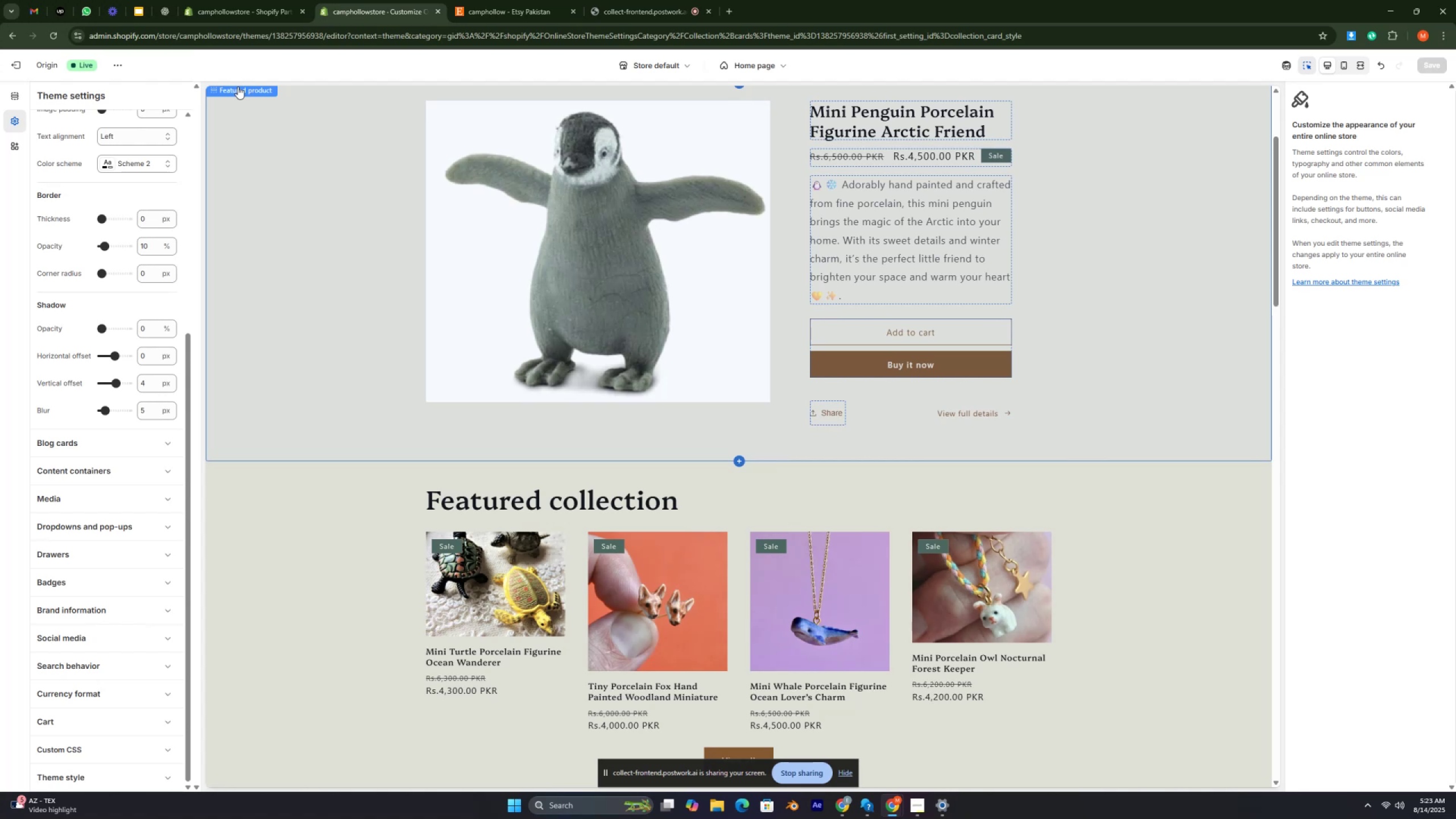 
key(Control+ControlRight)
 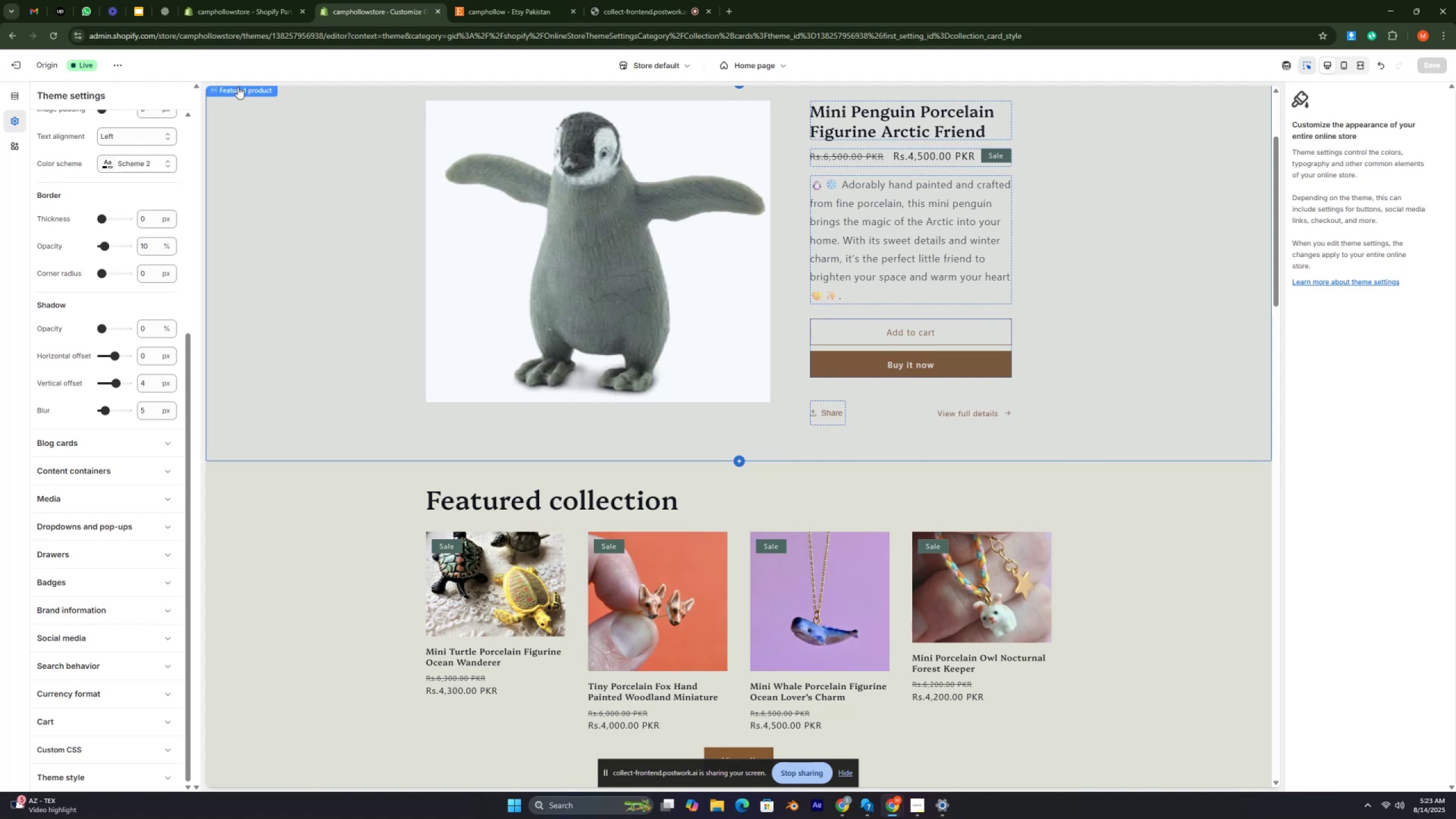 
key(Control+ControlRight)
 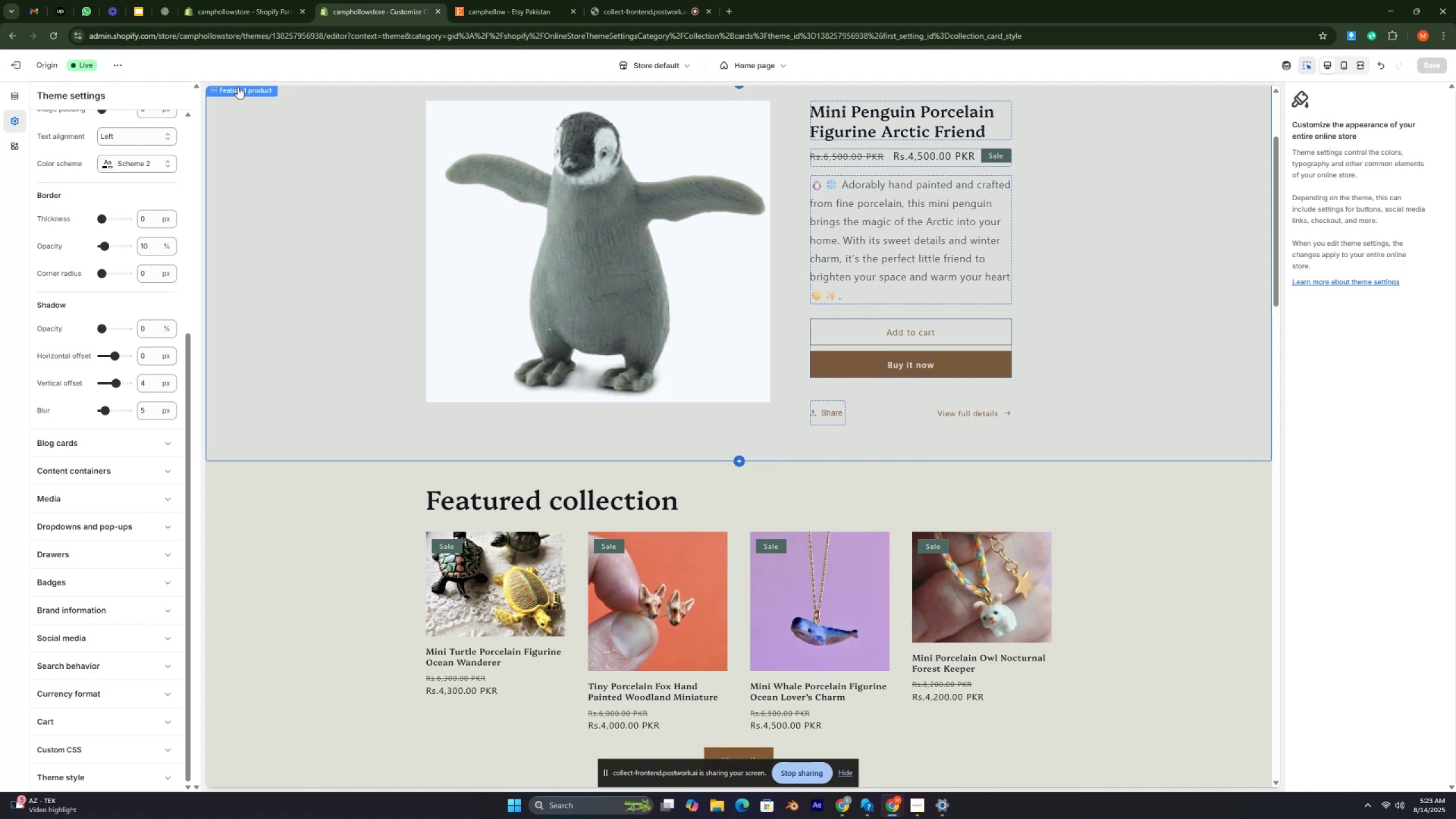 
key(Control+ControlRight)
 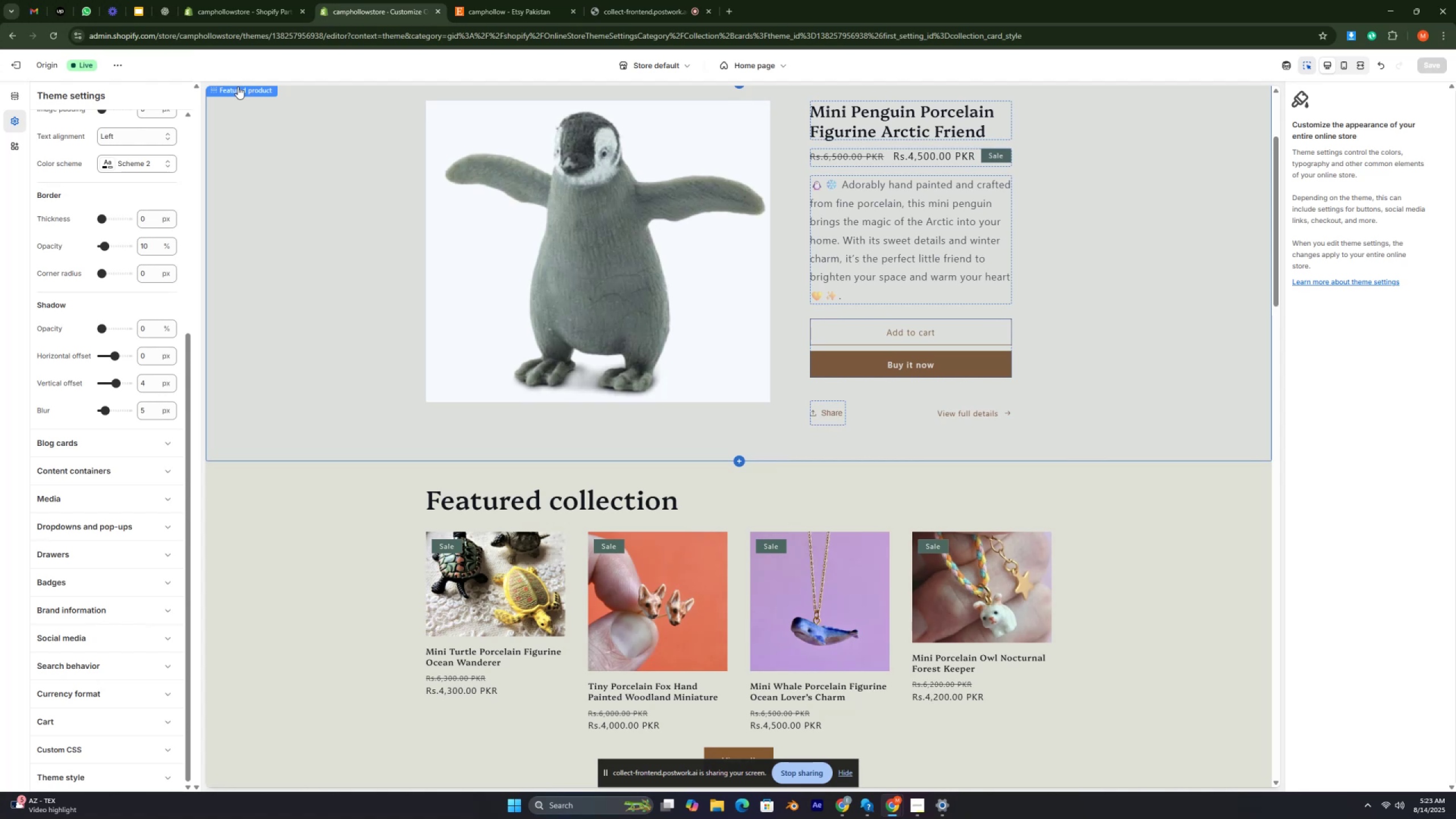 
key(Control+ControlRight)
 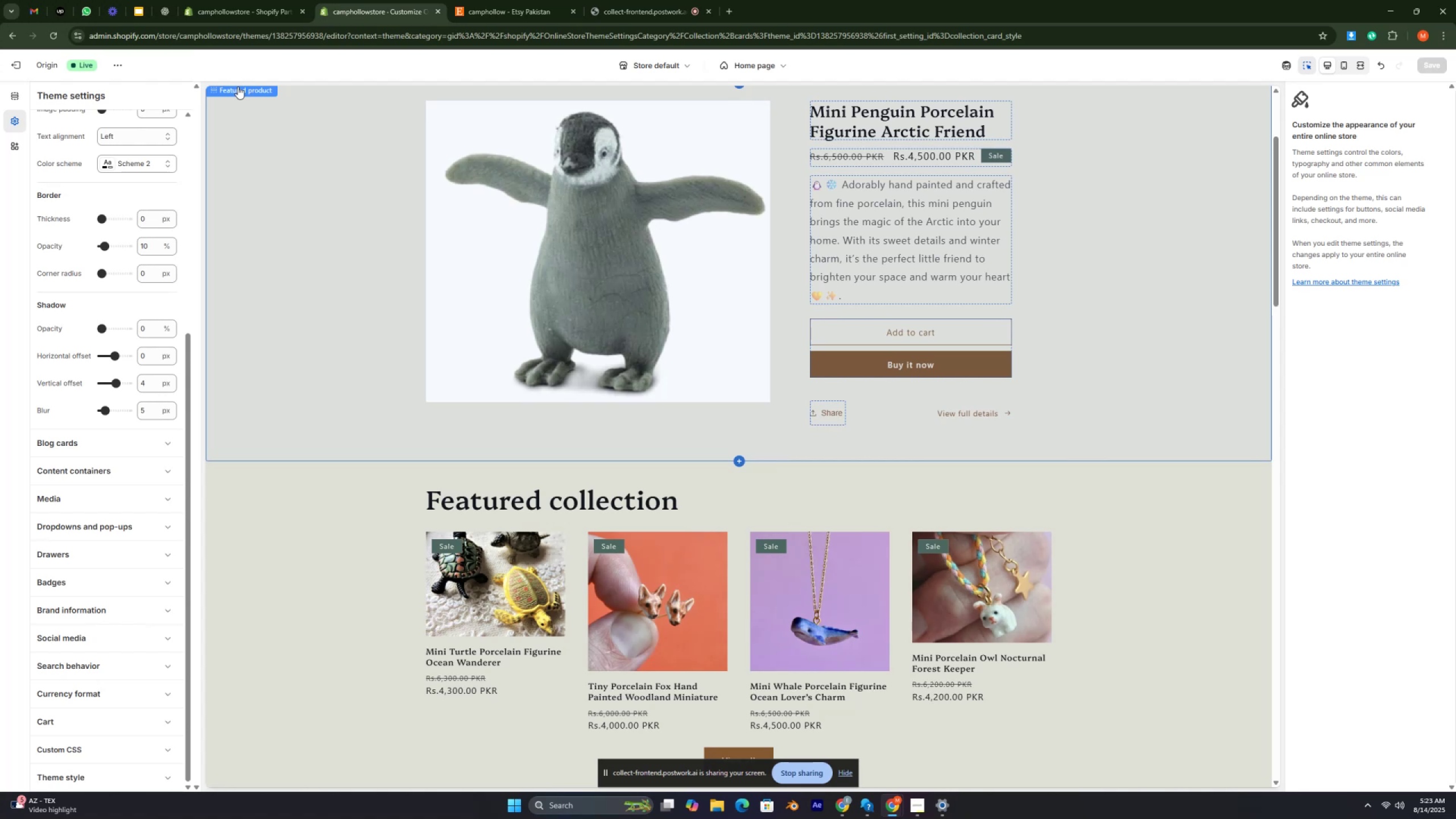 
key(Control+ControlRight)
 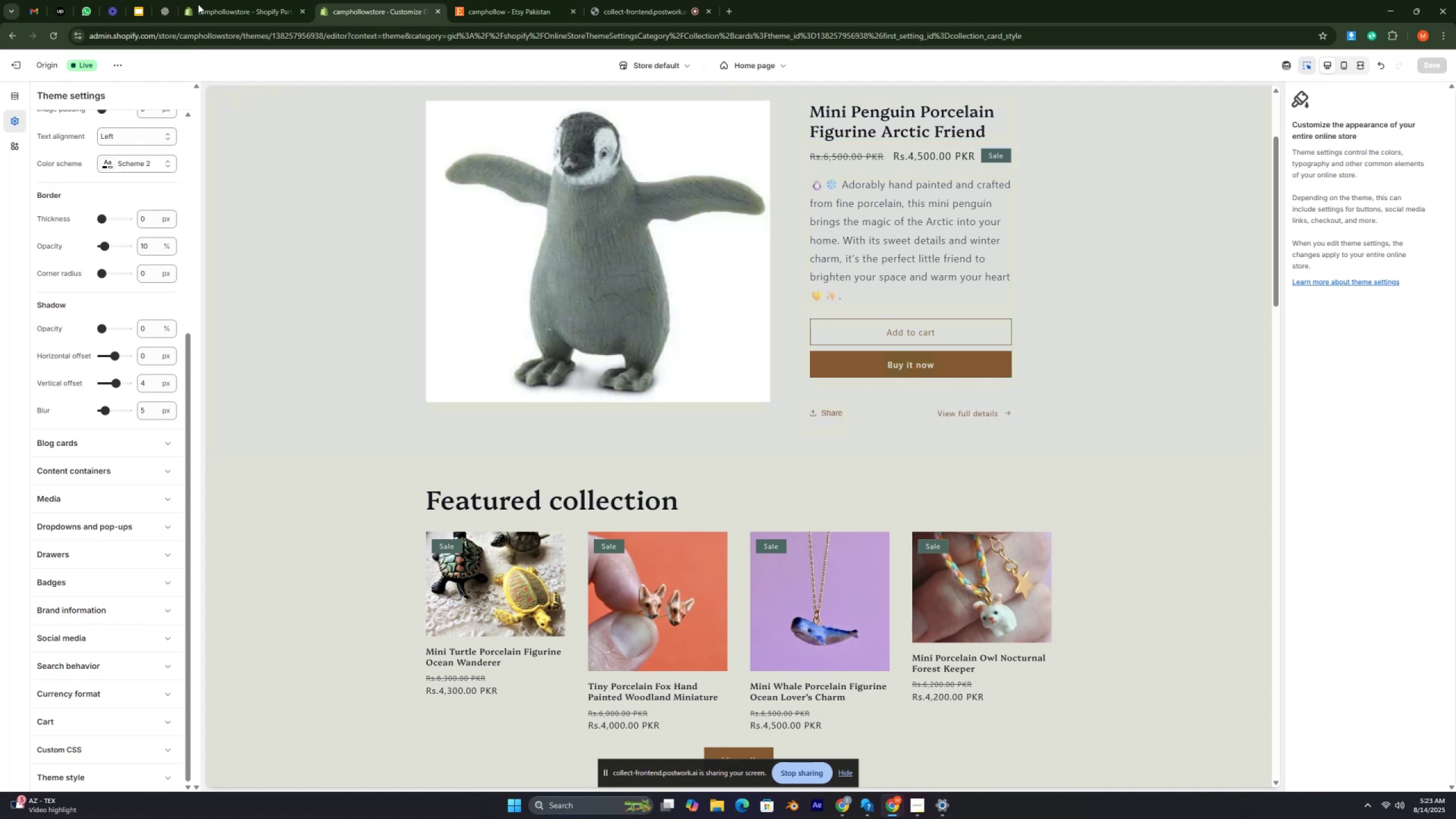 
key(Control+ControlRight)
 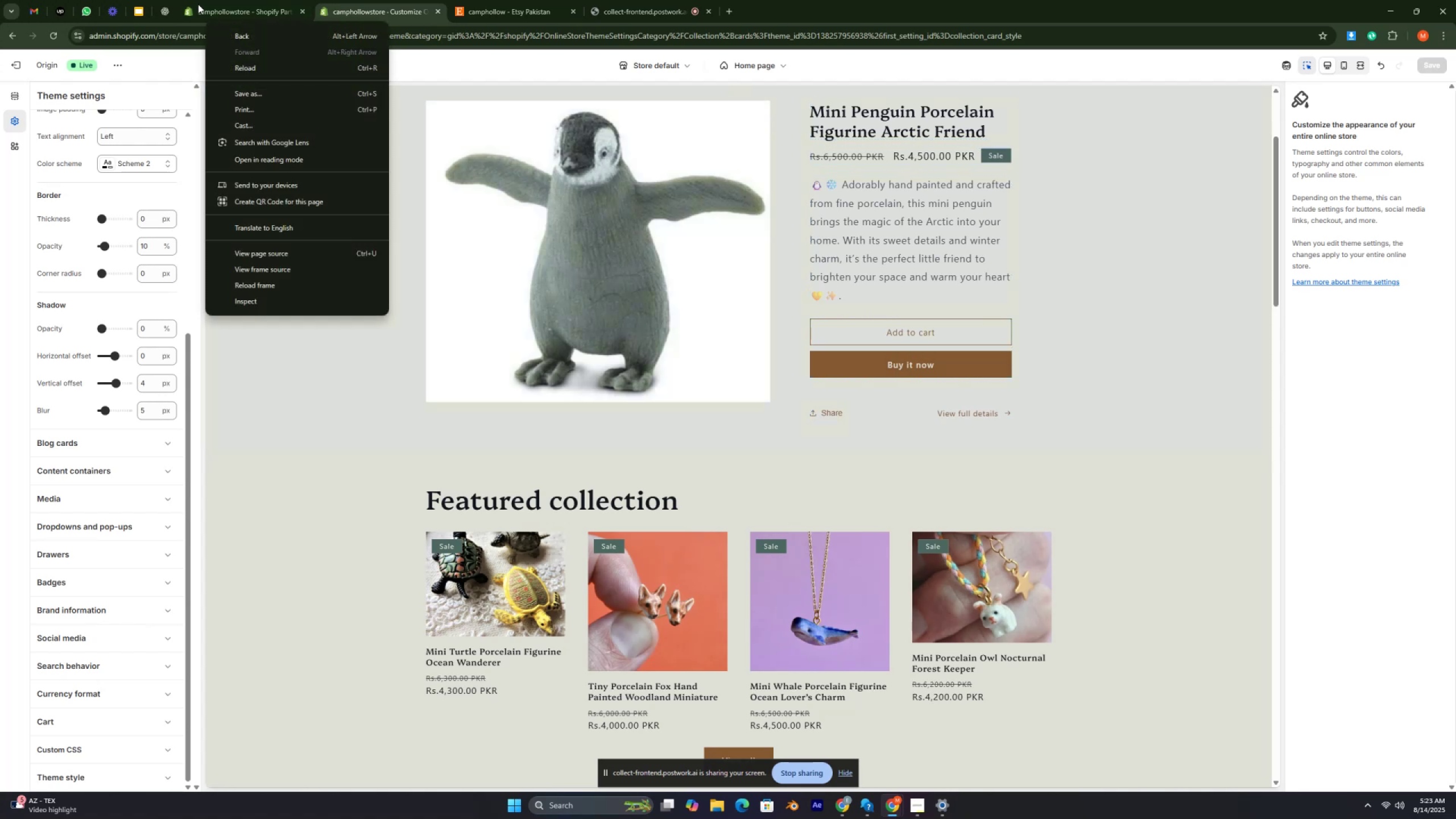 
key(Control+ControlRight)
 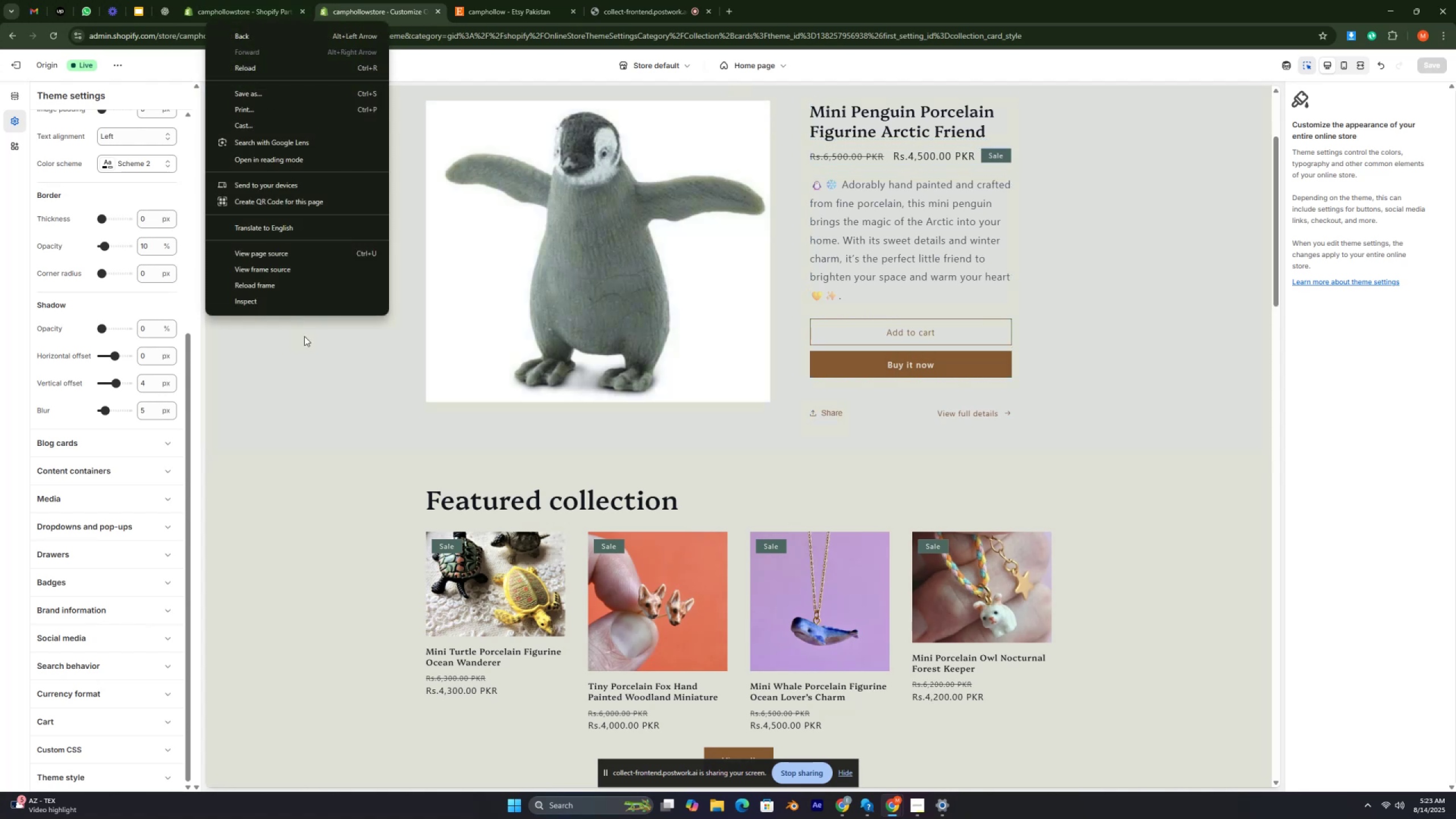 
left_click([308, 381])
 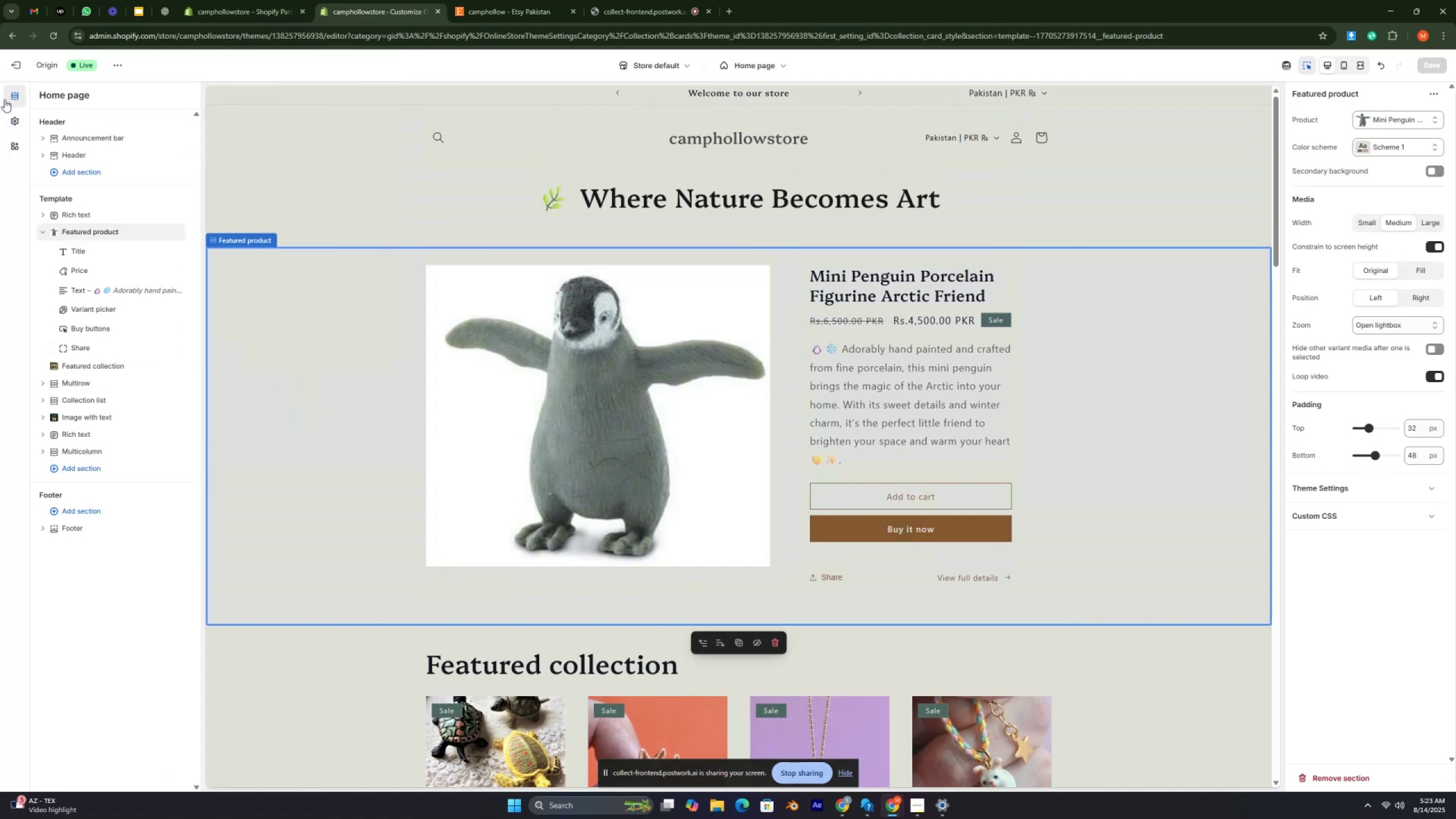 
left_click([16, 126])
 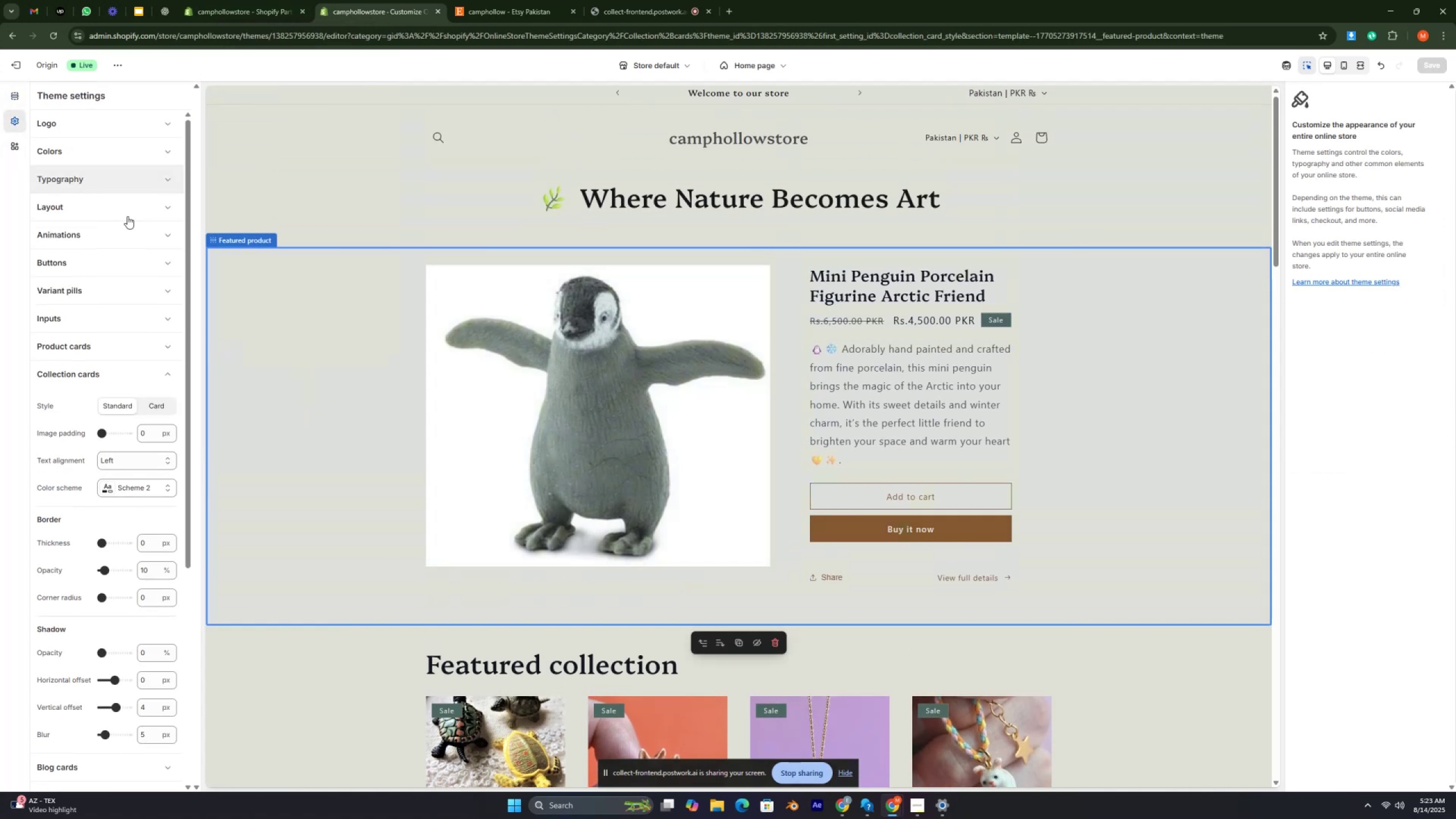 
scroll: coordinate [139, 228], scroll_direction: down, amount: 13.0
 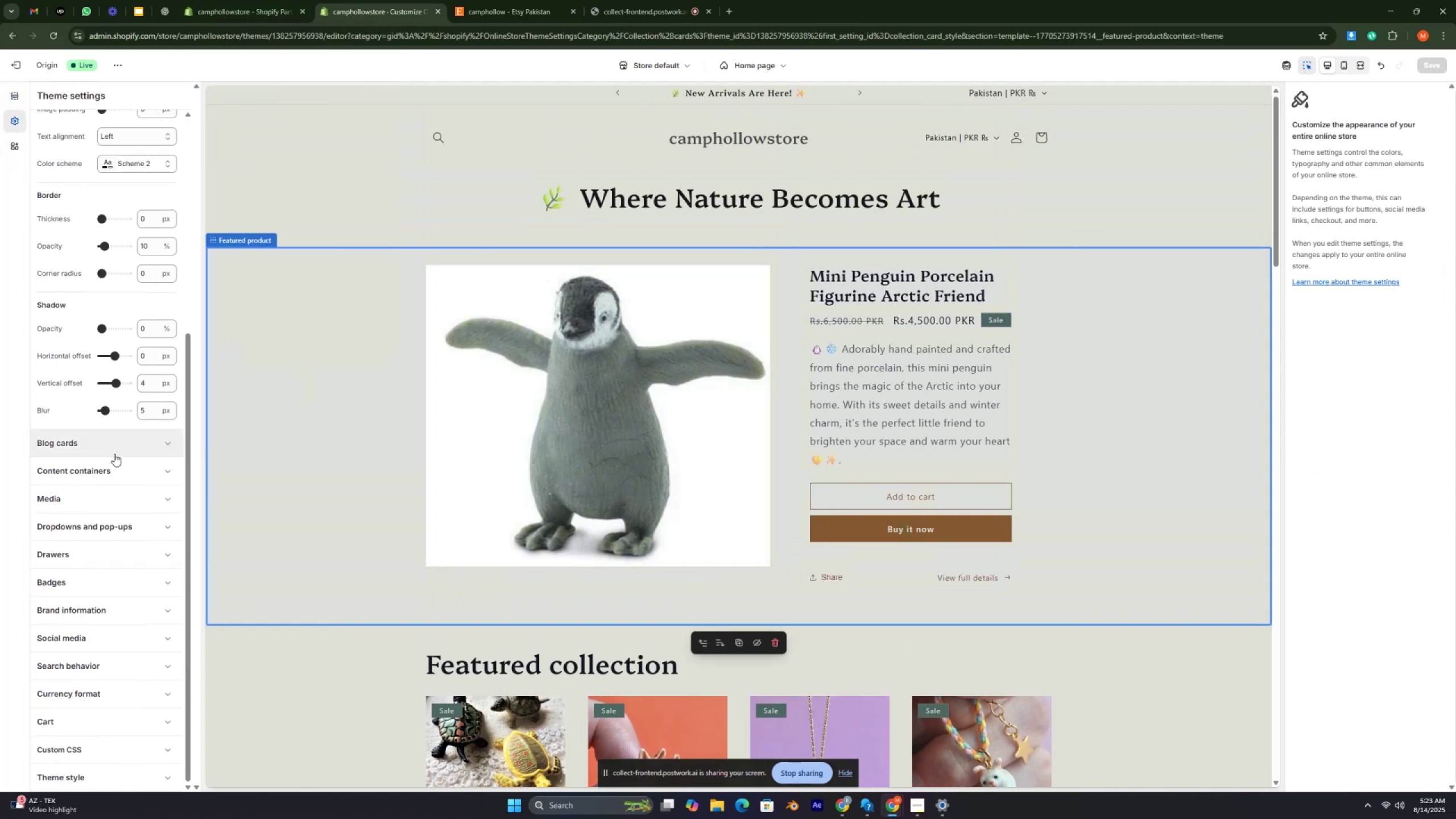 
left_click([114, 456])
 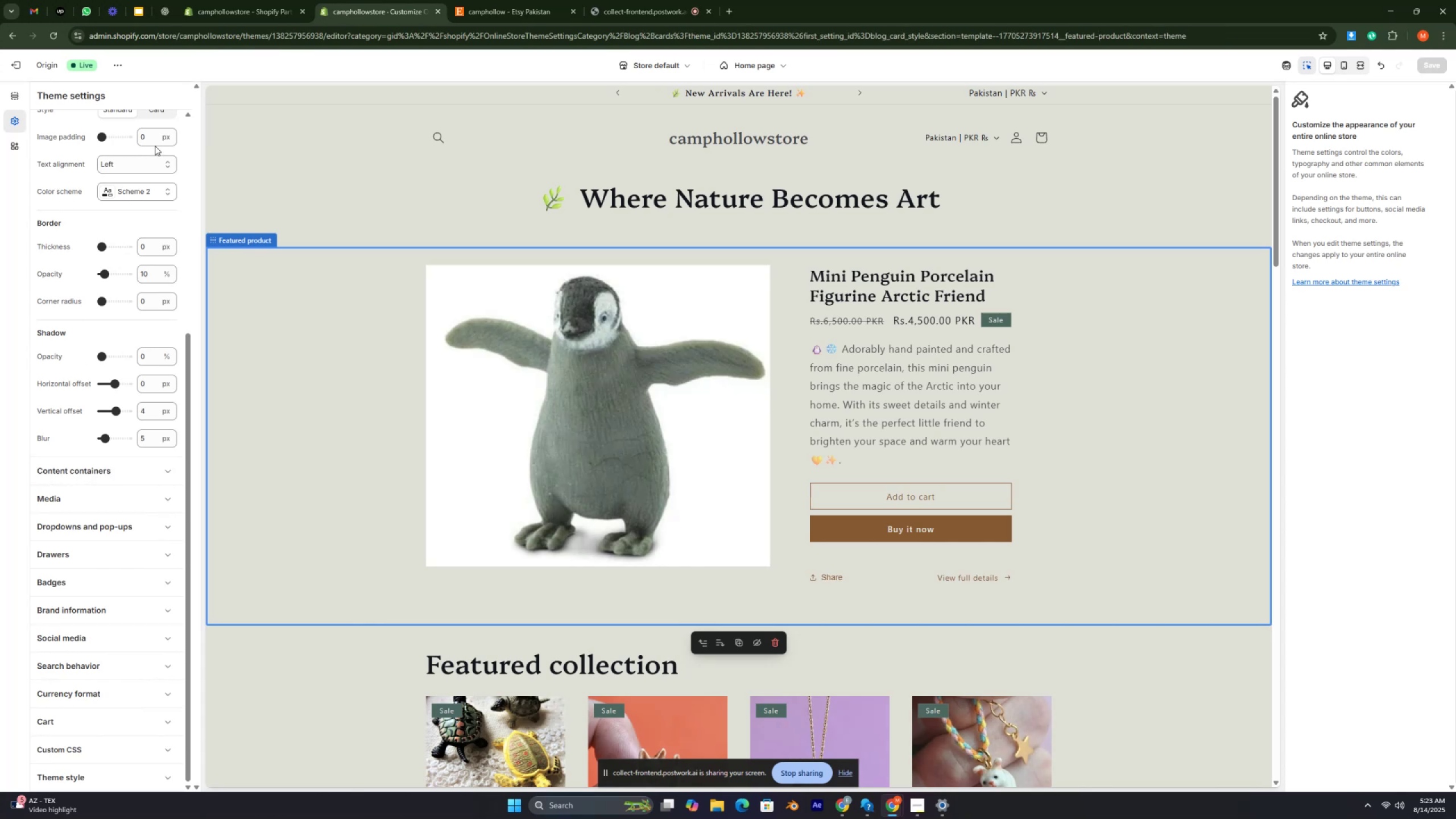 
scroll: coordinate [71, 172], scroll_direction: up, amount: 2.0
 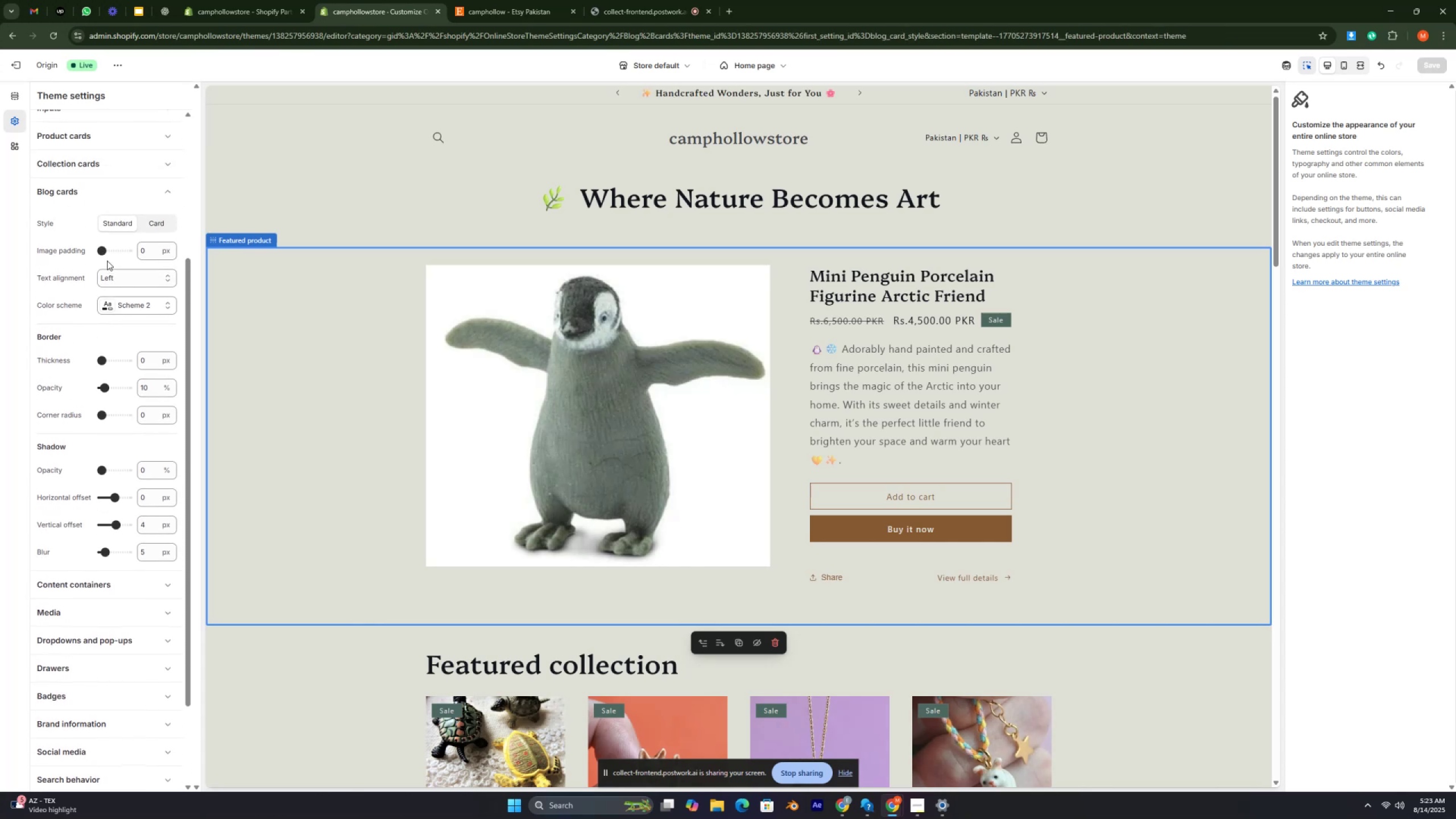 
left_click_drag(start_coordinate=[102, 250], to_coordinate=[133, 251])
 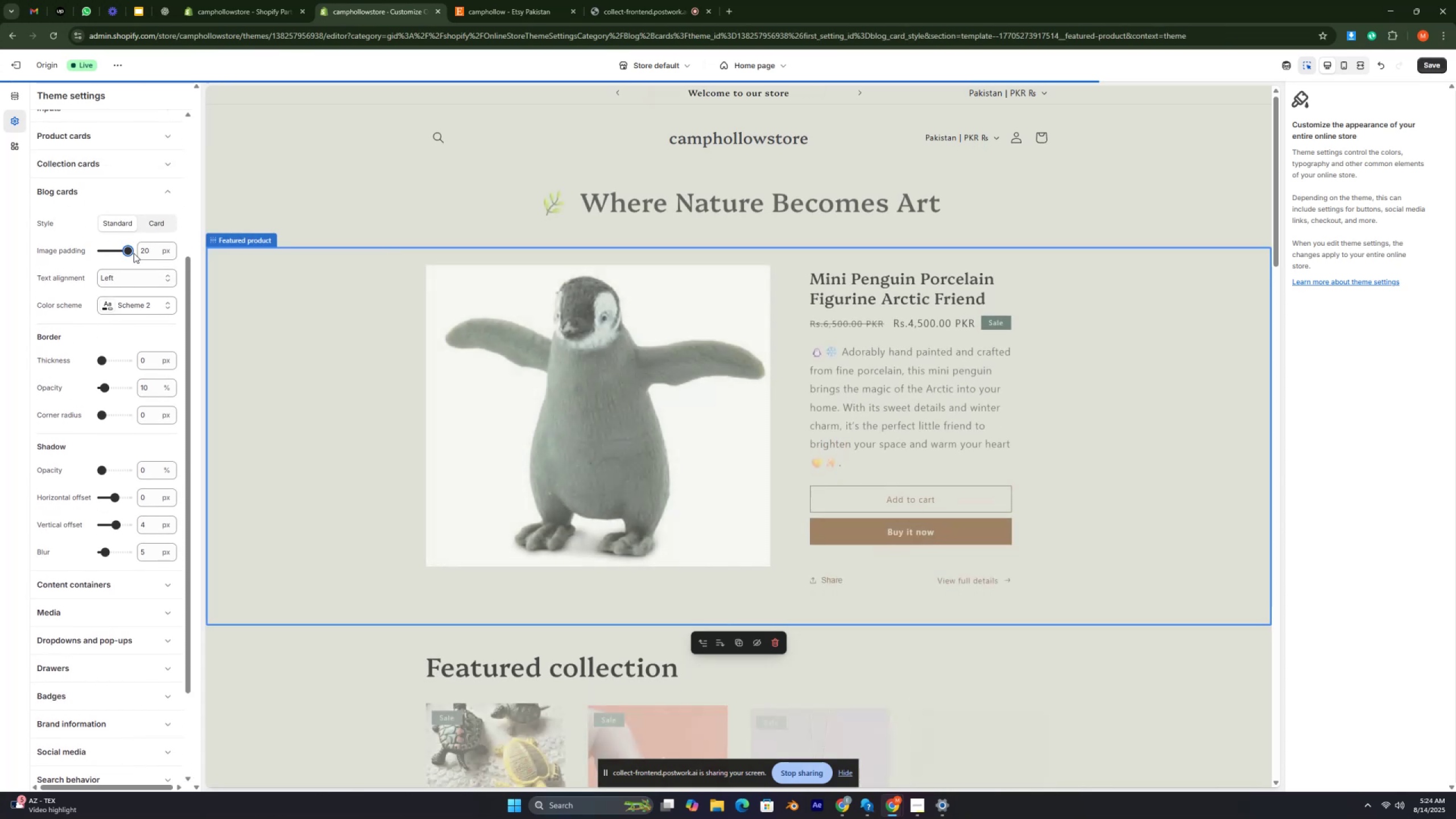 
scroll: coordinate [581, 416], scroll_direction: down, amount: 31.0
 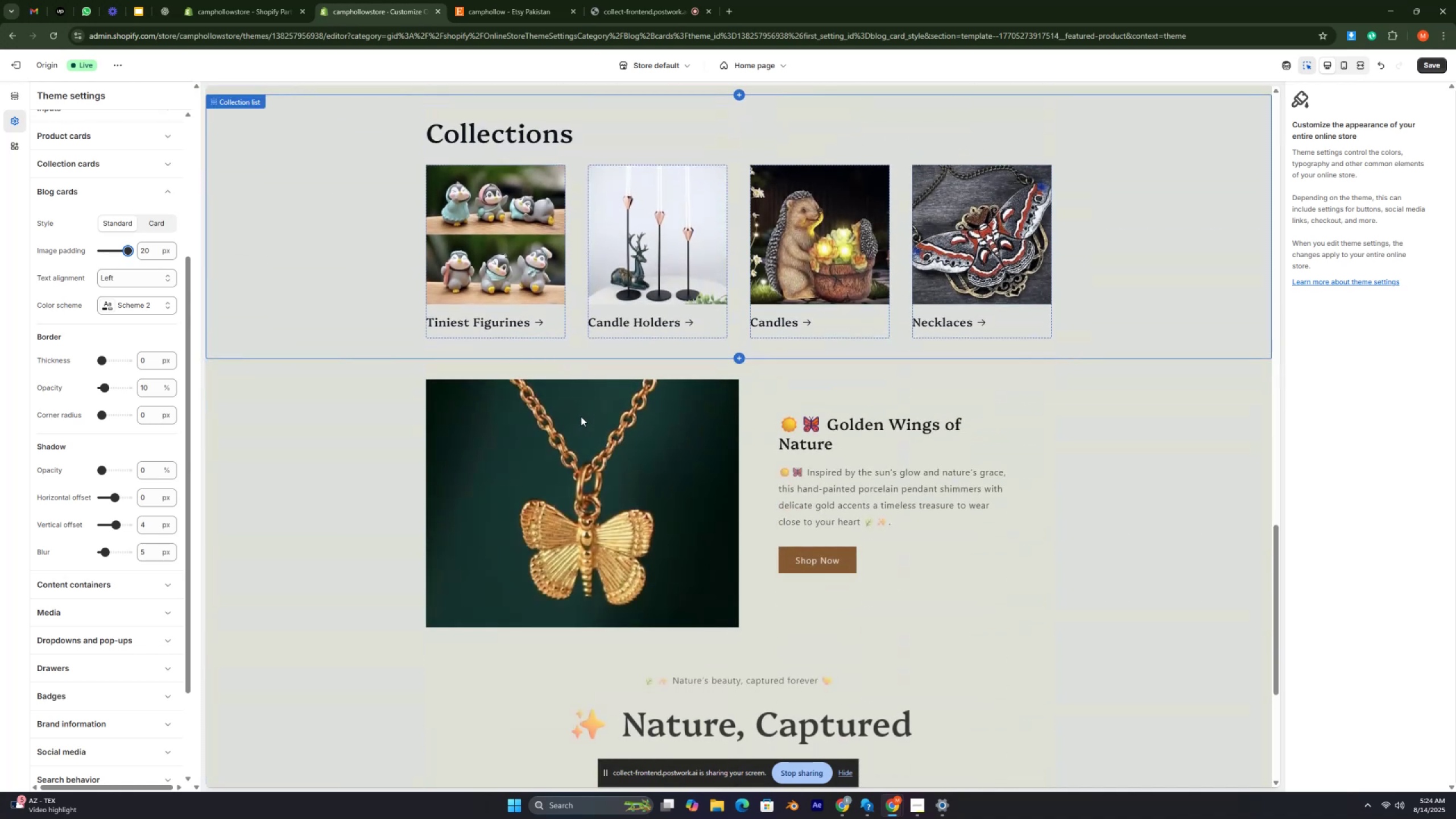 
scroll: coordinate [581, 416], scroll_direction: up, amount: 8.0
 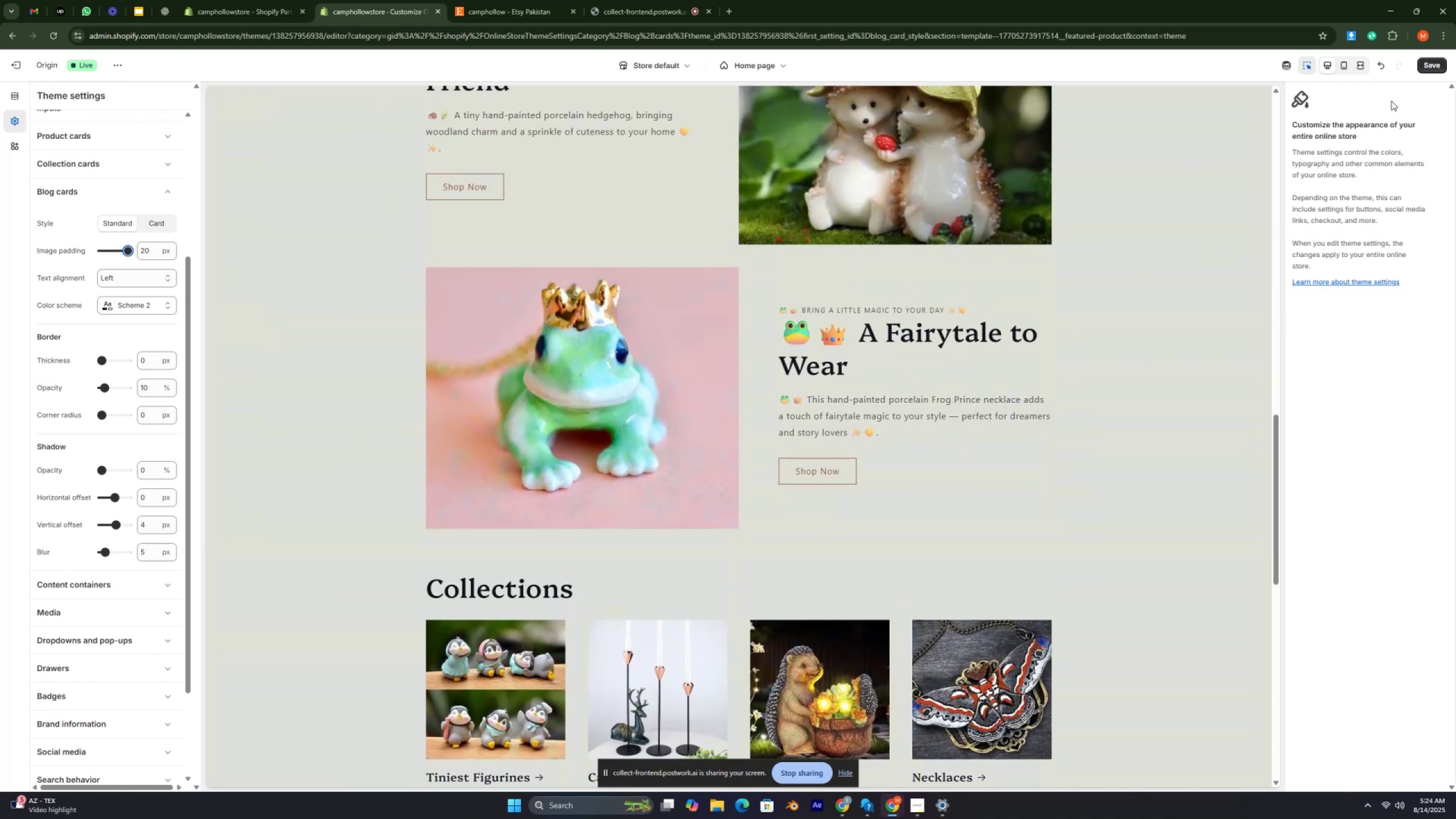 
wait(6.51)
 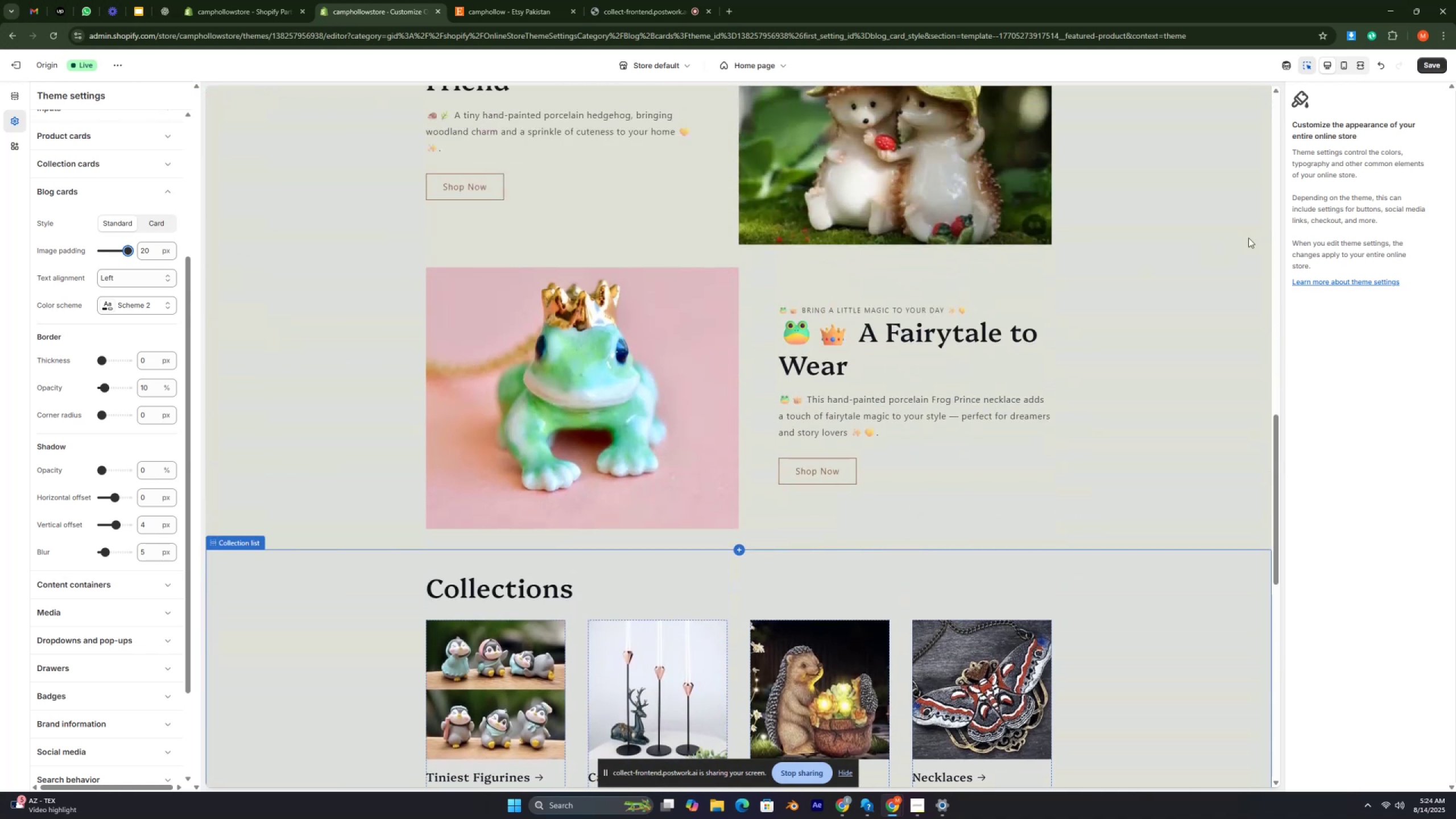 
left_click([1433, 62])
 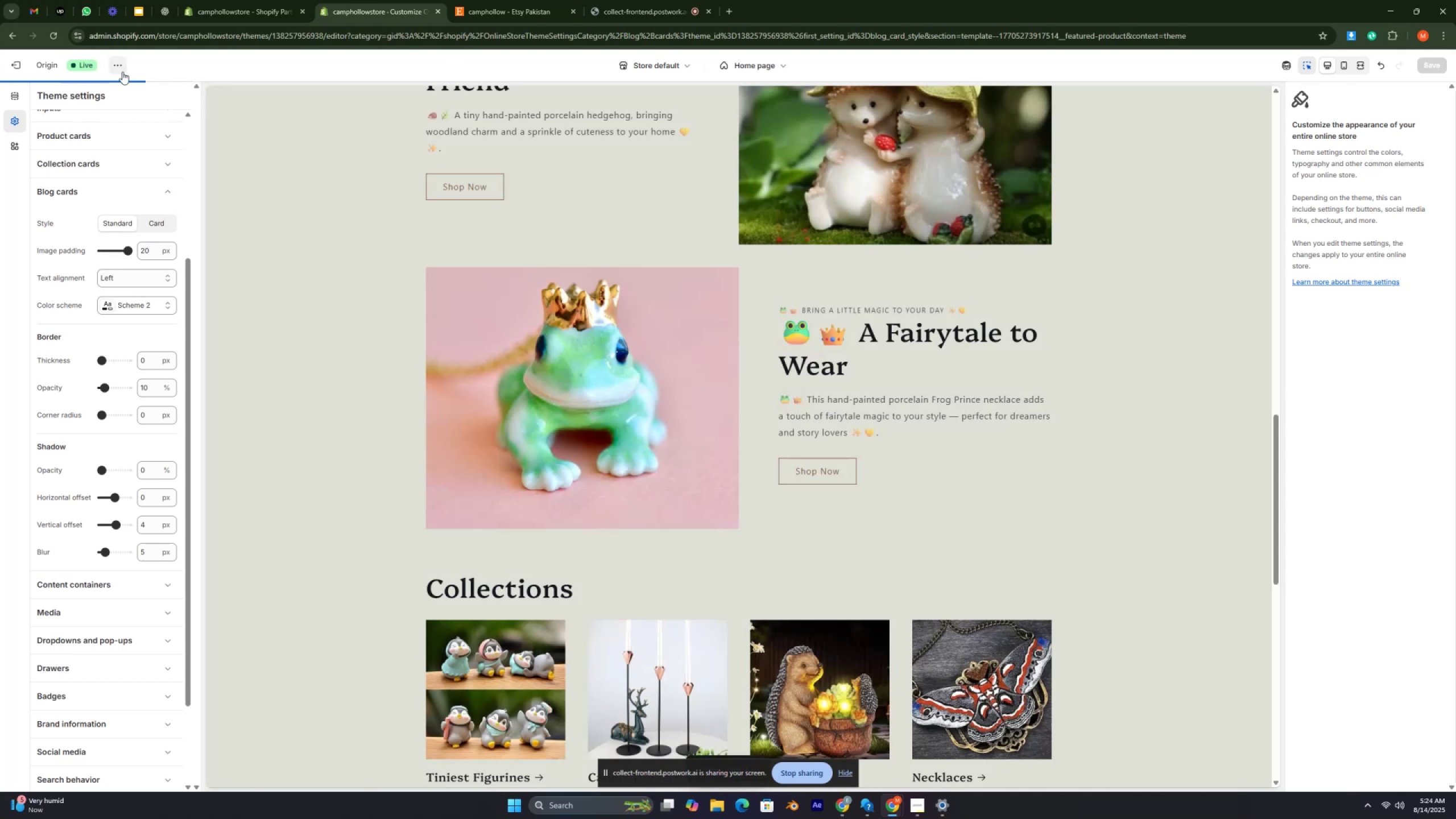 
key(Control+ControlRight)
 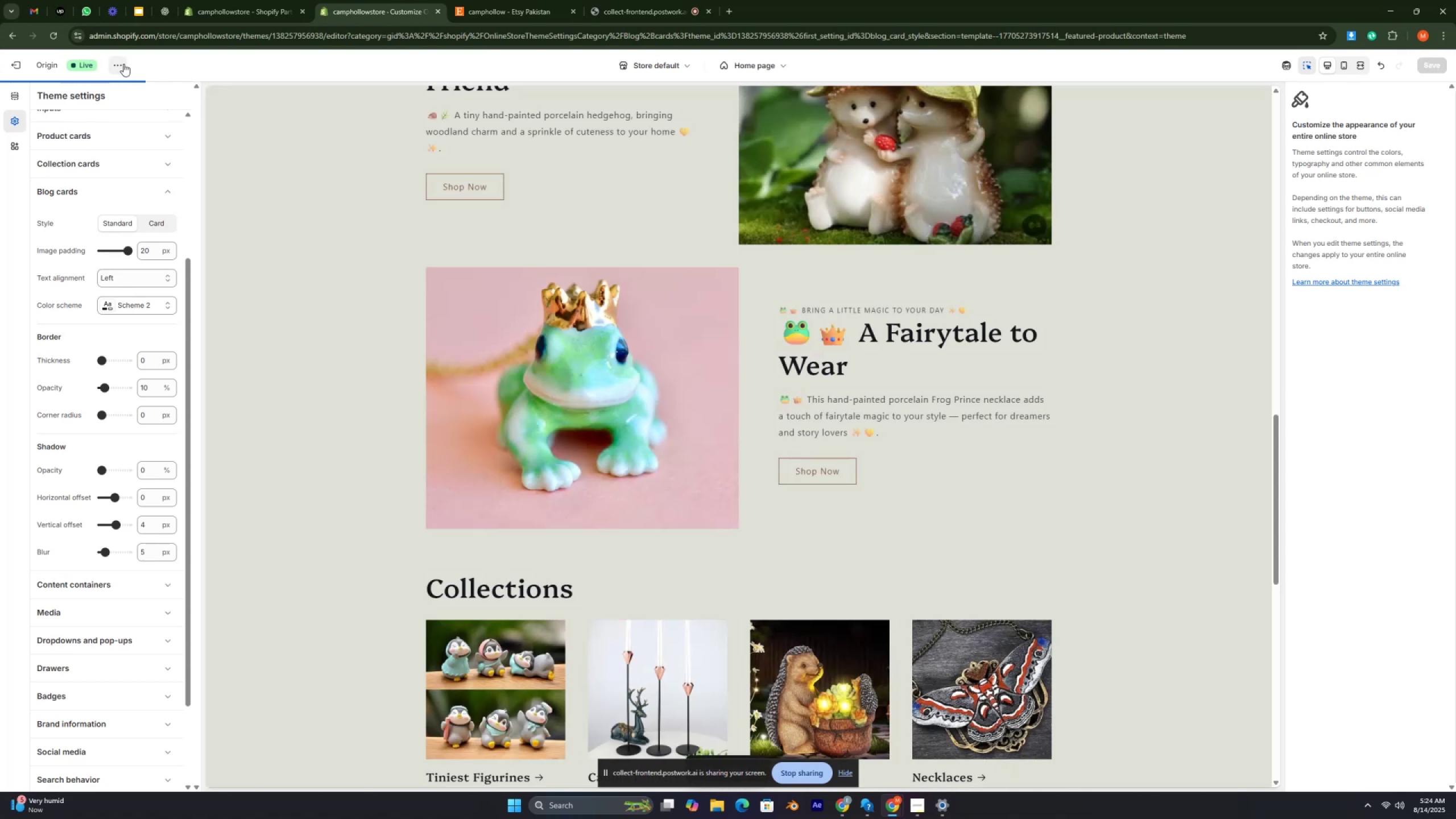 
key(Control+ControlRight)
 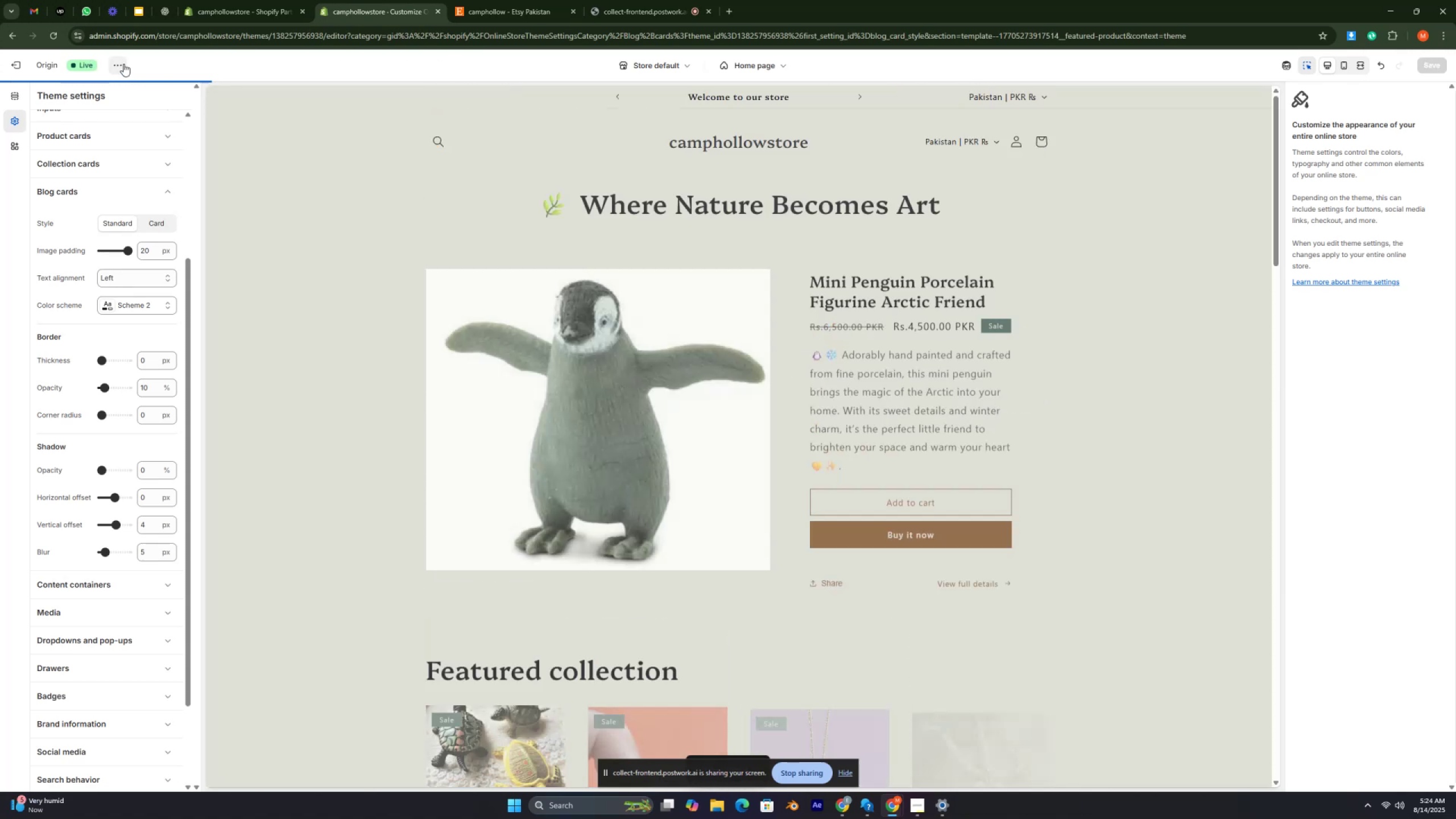 
key(Control+ControlRight)
 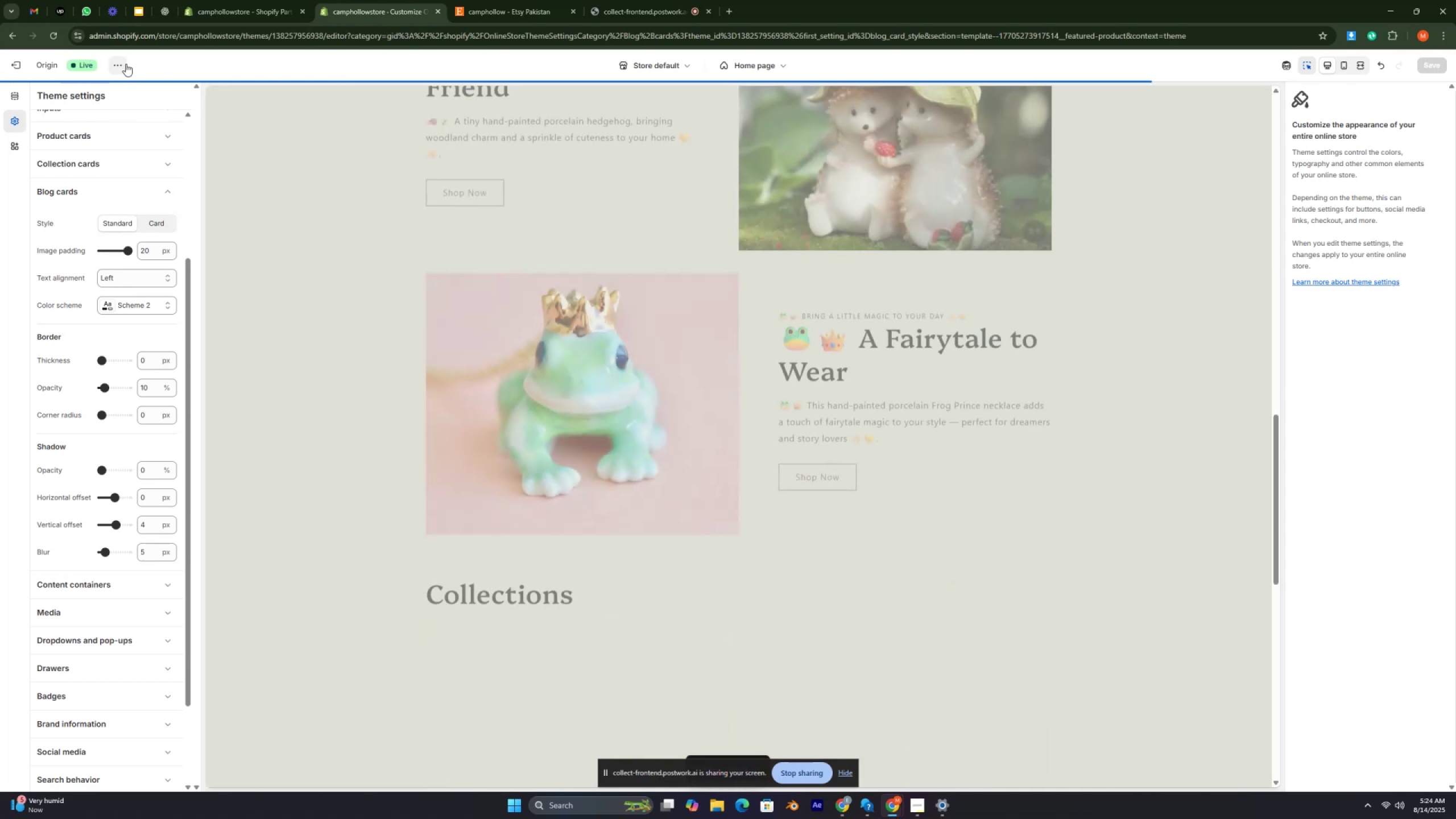 
key(Control+ControlRight)
 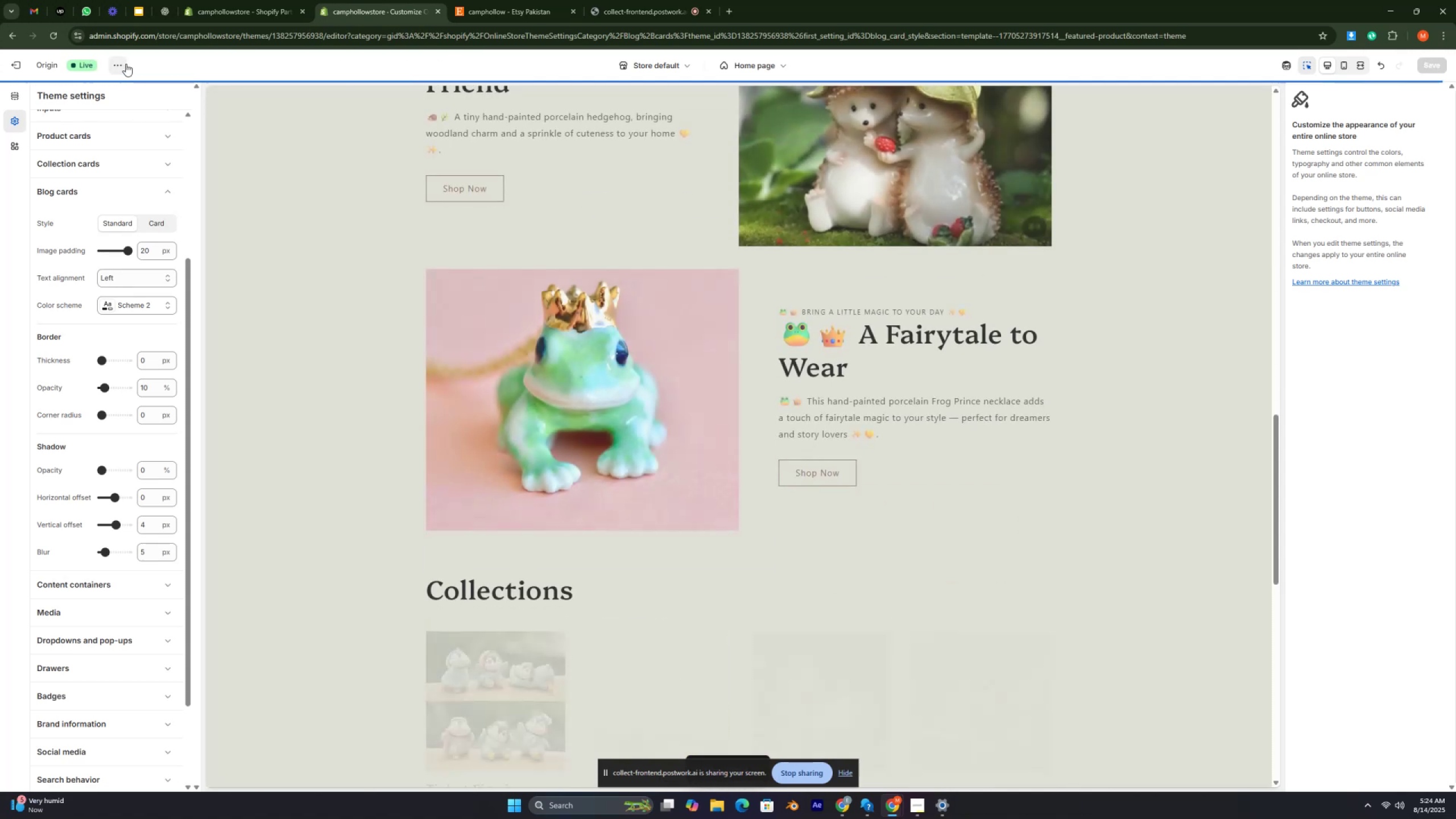 
key(Control+ControlRight)
 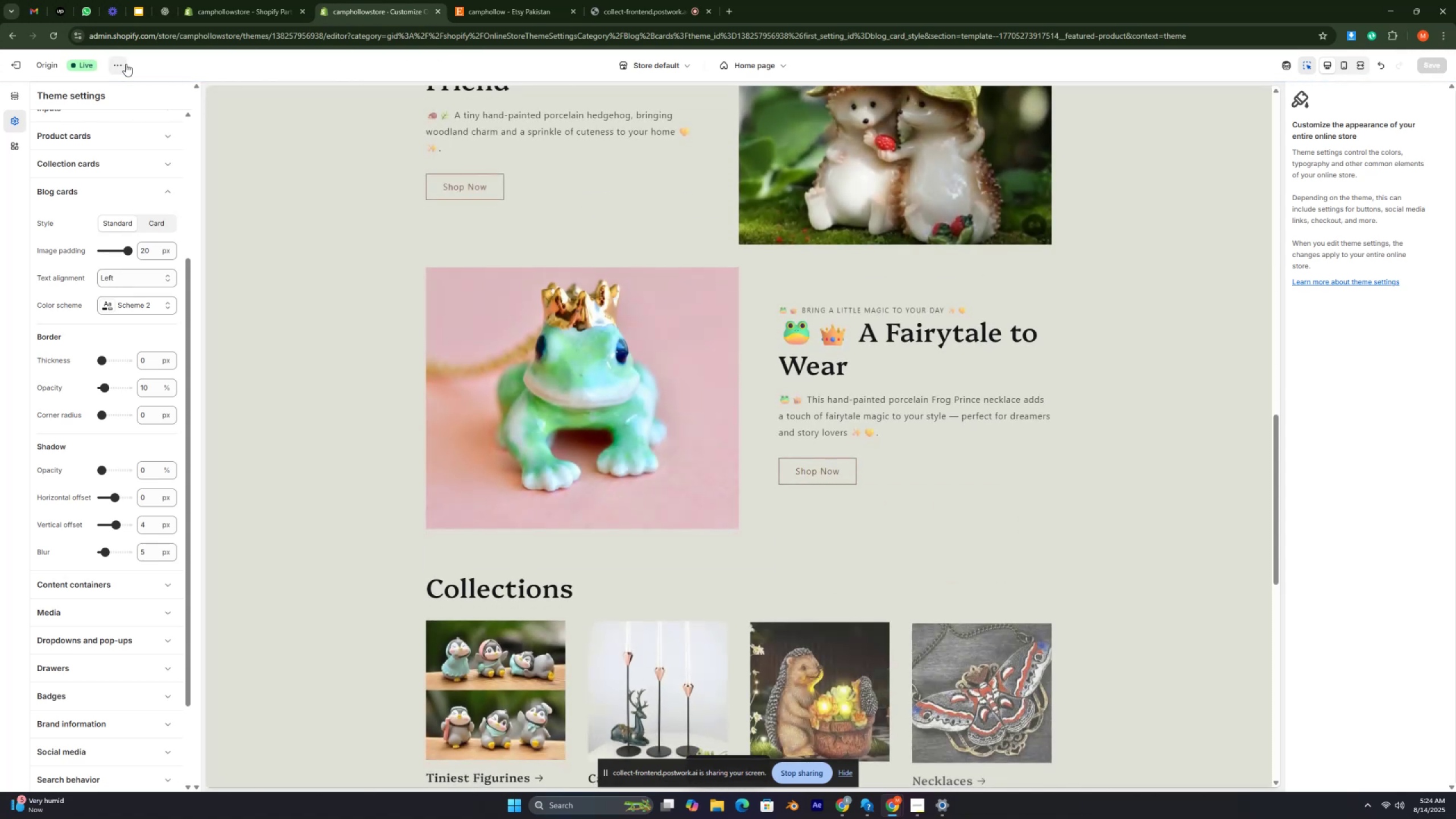 
left_click([126, 64])
 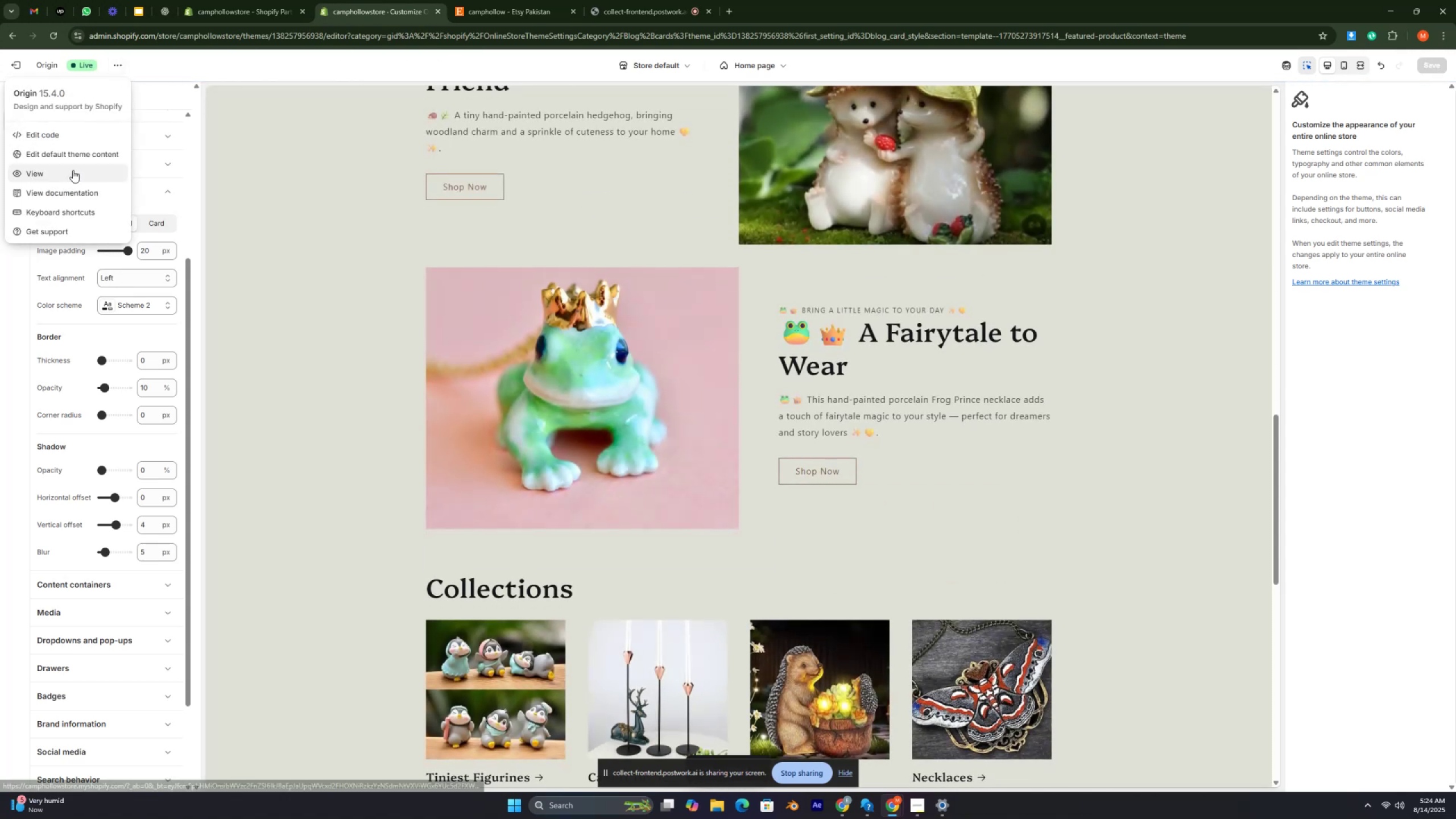 
left_click([73, 170])
 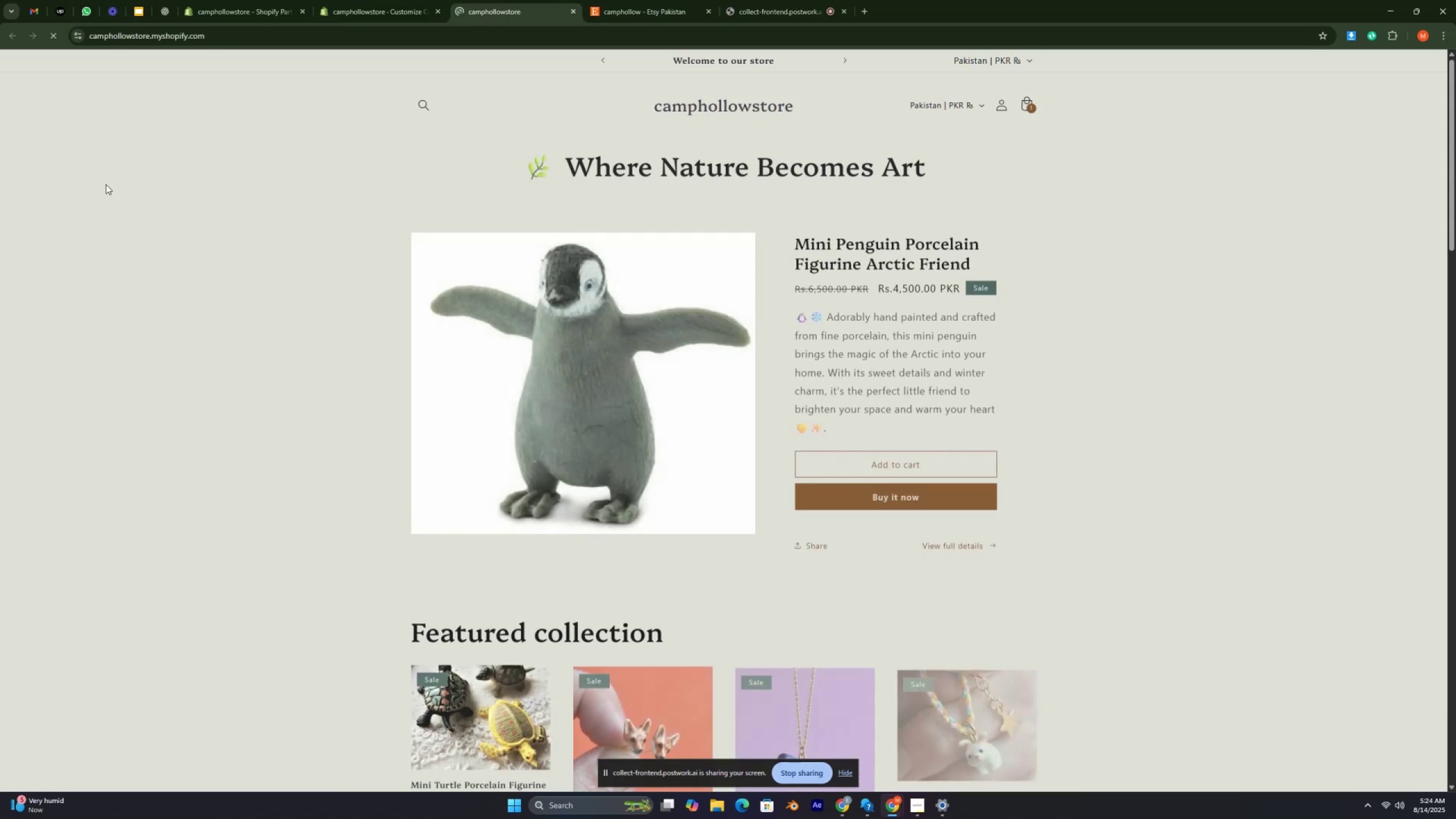 
wait(5.8)
 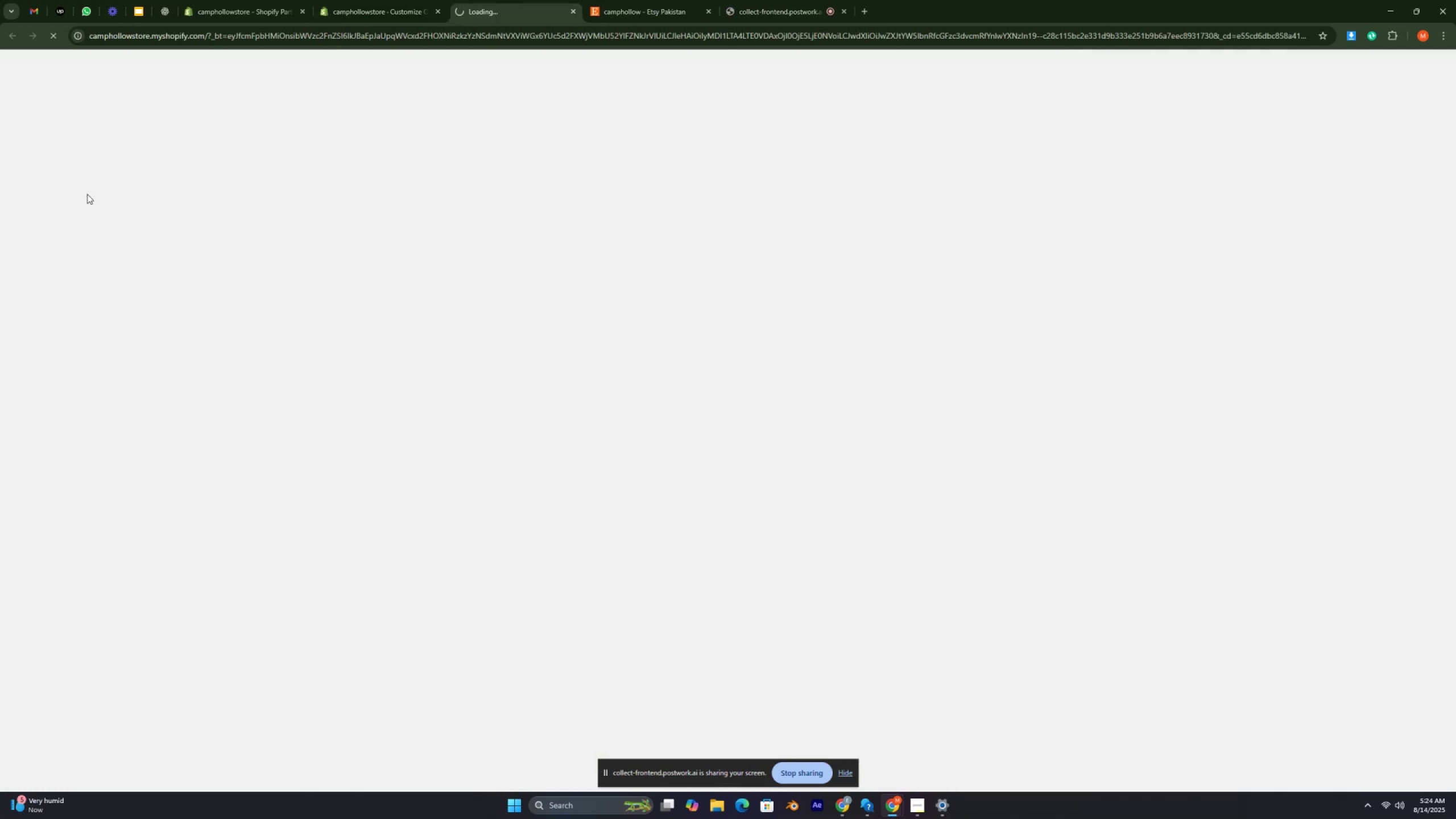 
scroll: coordinate [654, 399], scroll_direction: down, amount: 2.0
 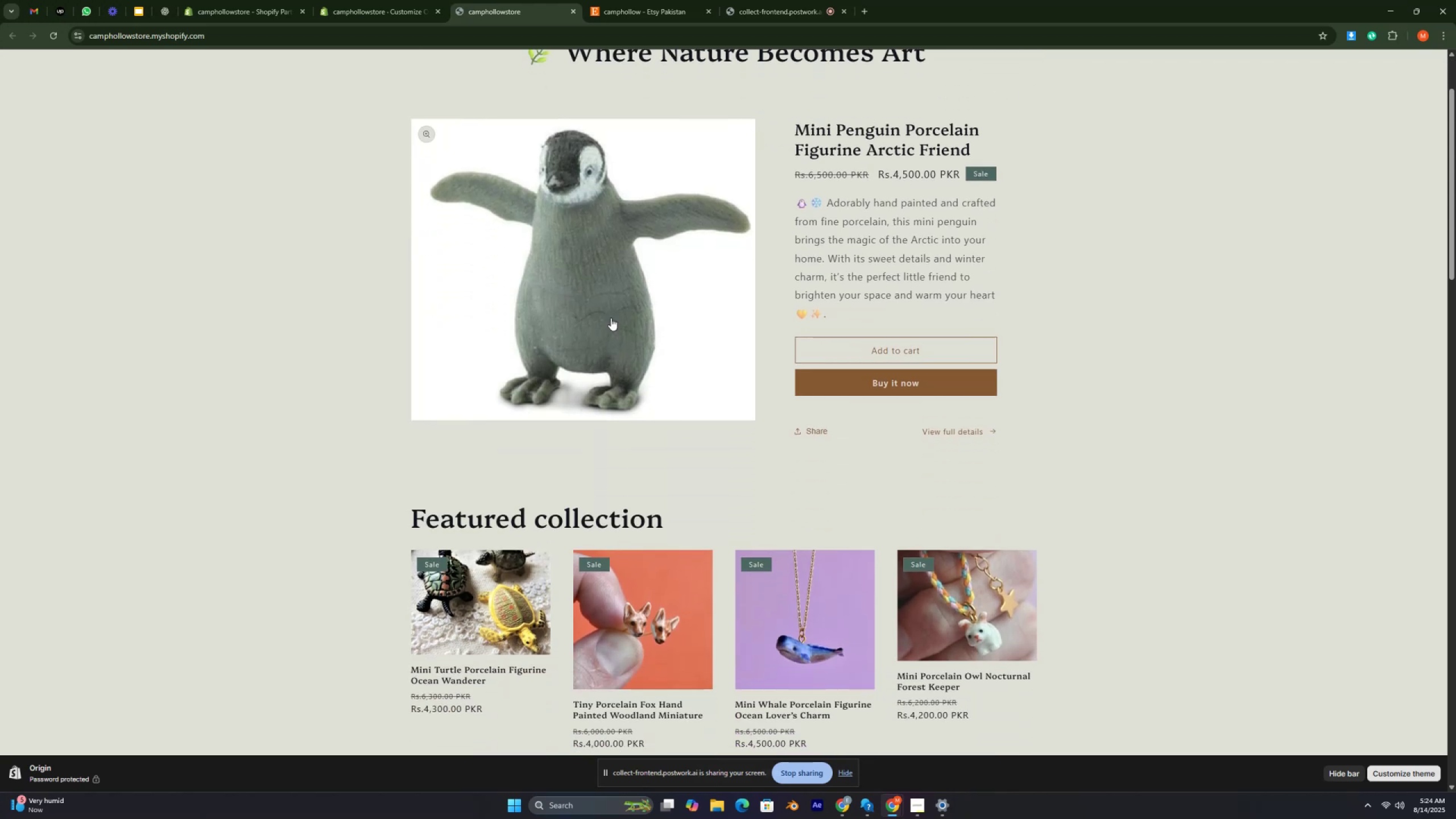 
left_click([596, 293])
 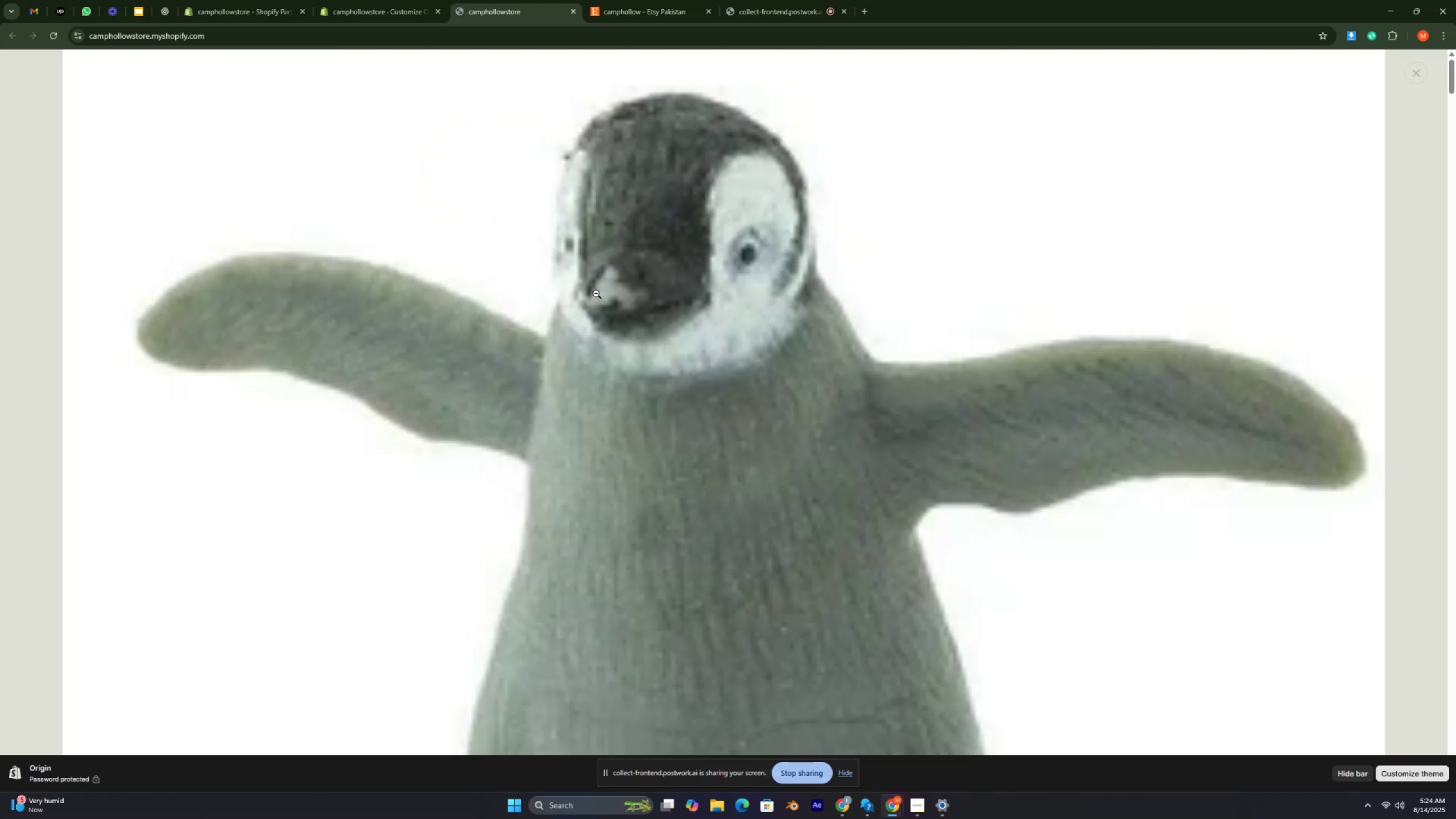 
left_click([596, 293])
 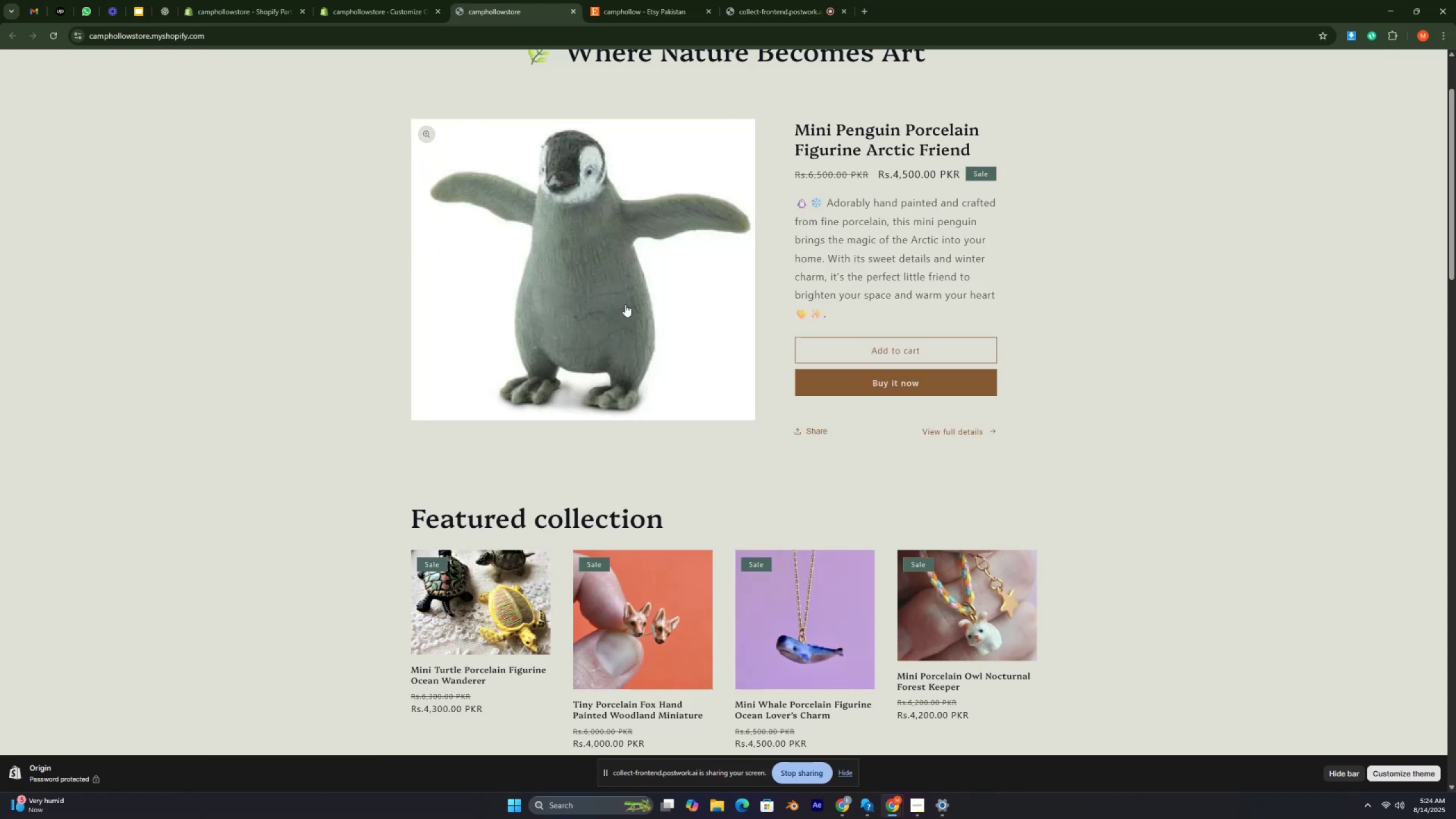 
scroll: coordinate [660, 324], scroll_direction: down, amount: 27.0
 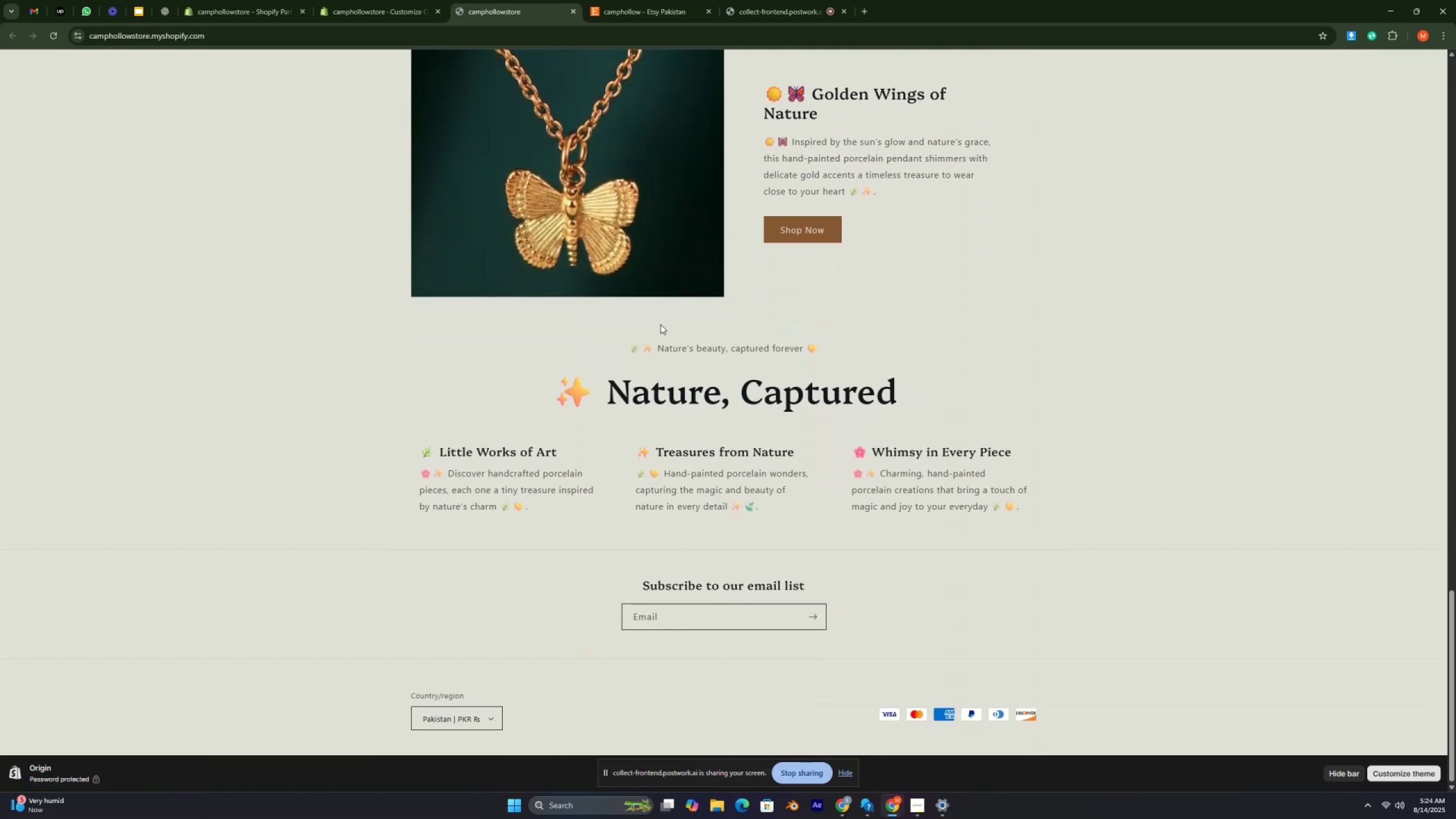 
scroll: coordinate [660, 324], scroll_direction: up, amount: 24.0
 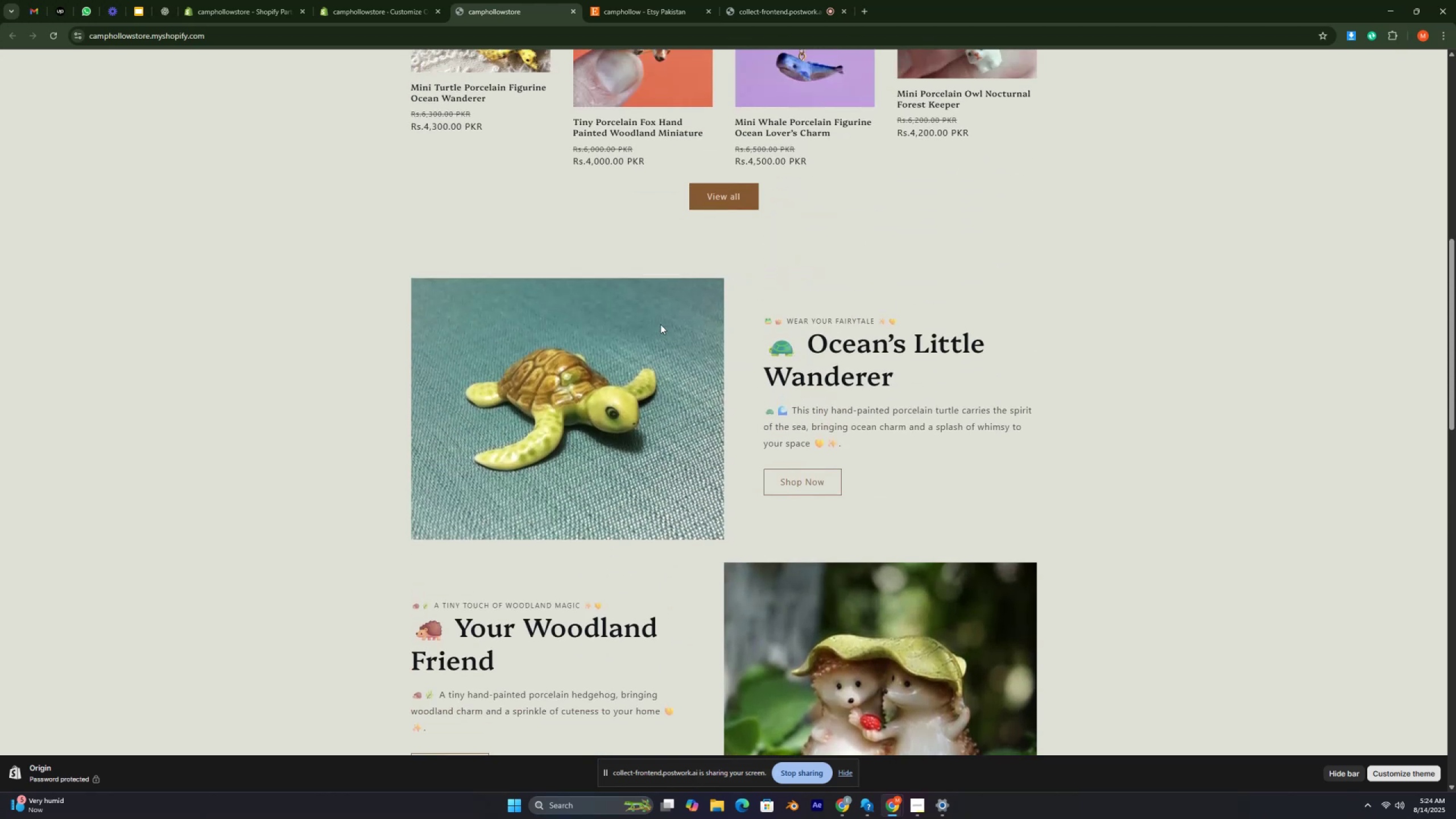 
scroll: coordinate [660, 324], scroll_direction: down, amount: 2.0
 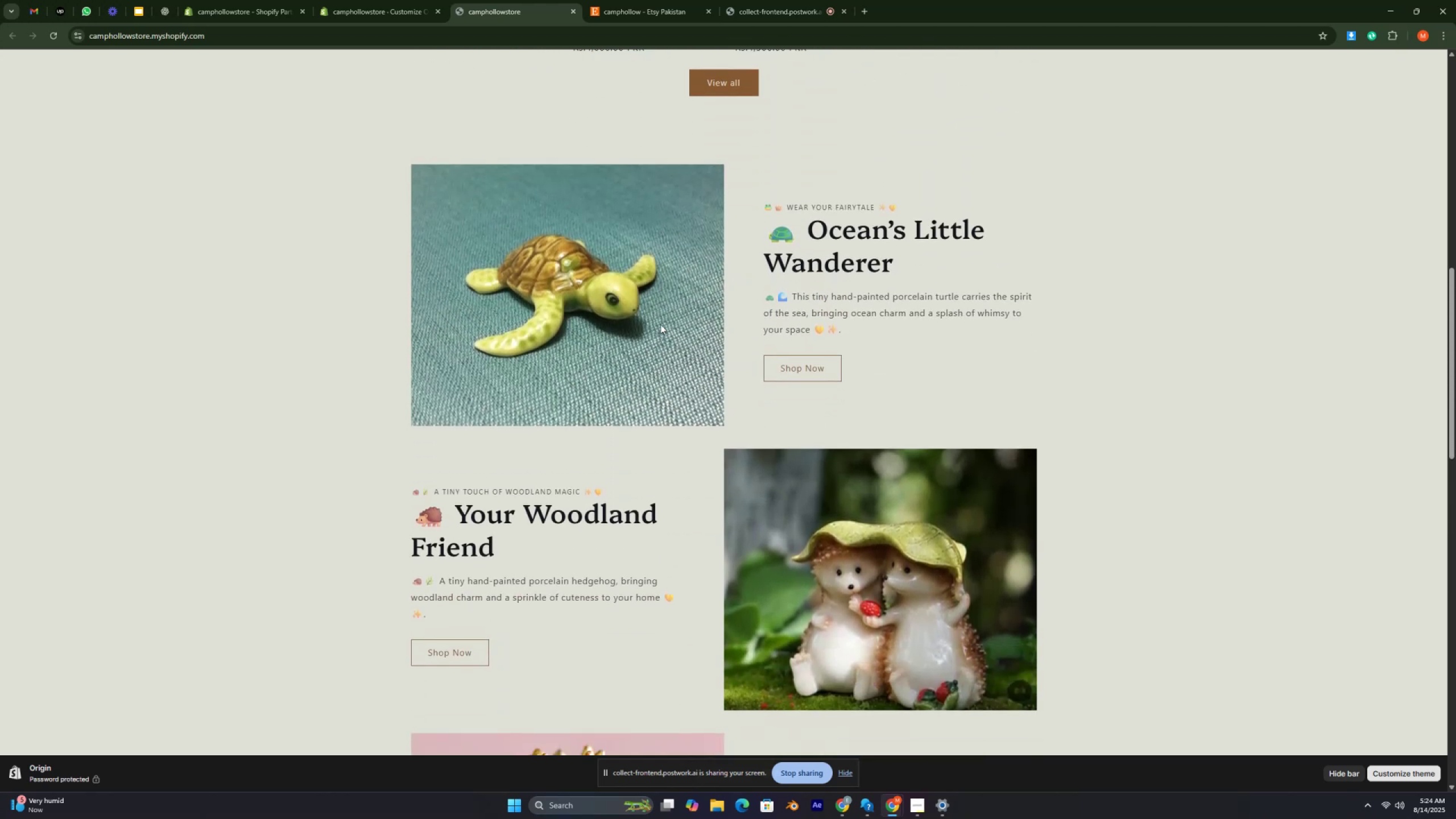 
left_click([660, 324])
 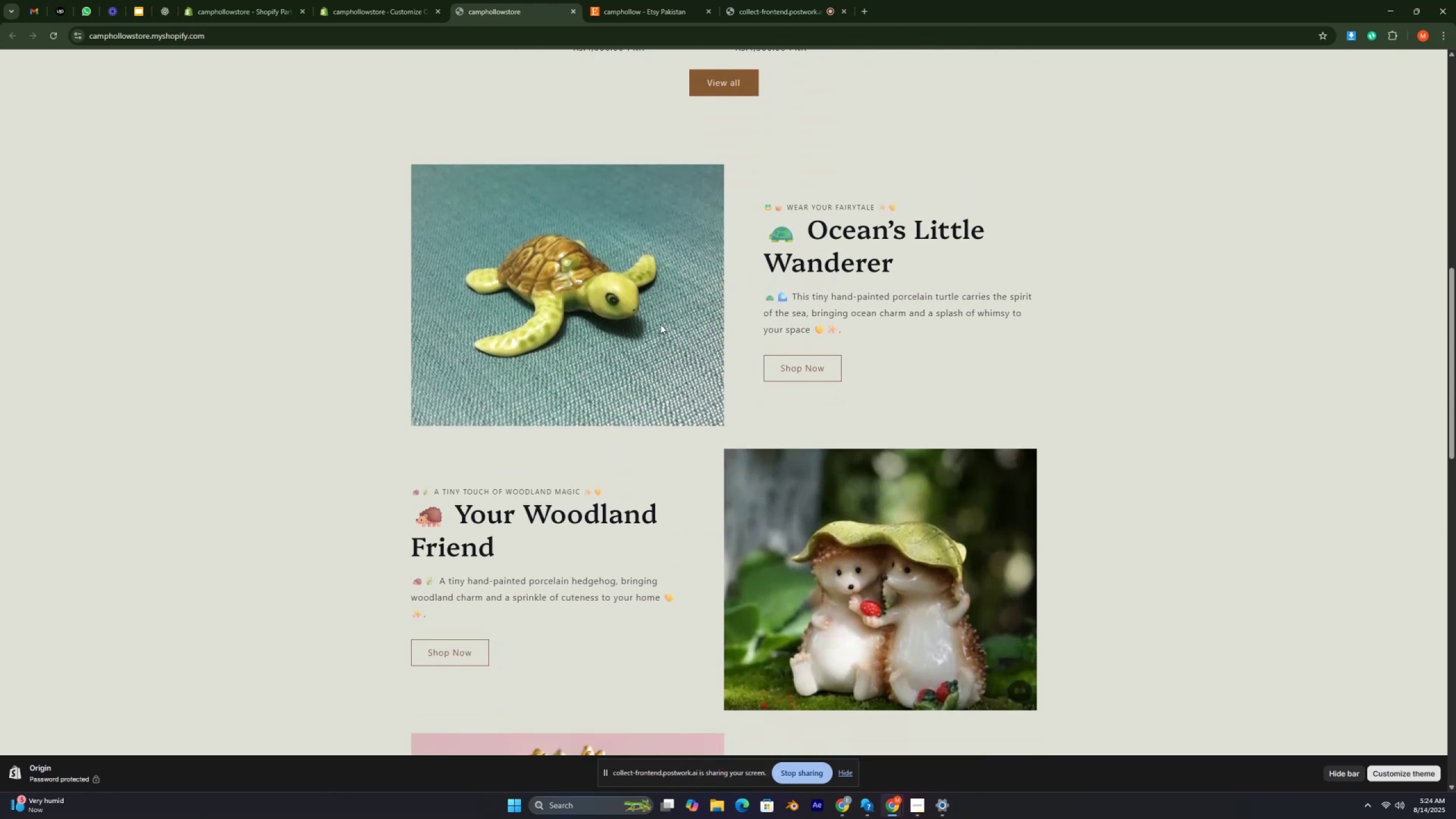 
double_click([660, 324])
 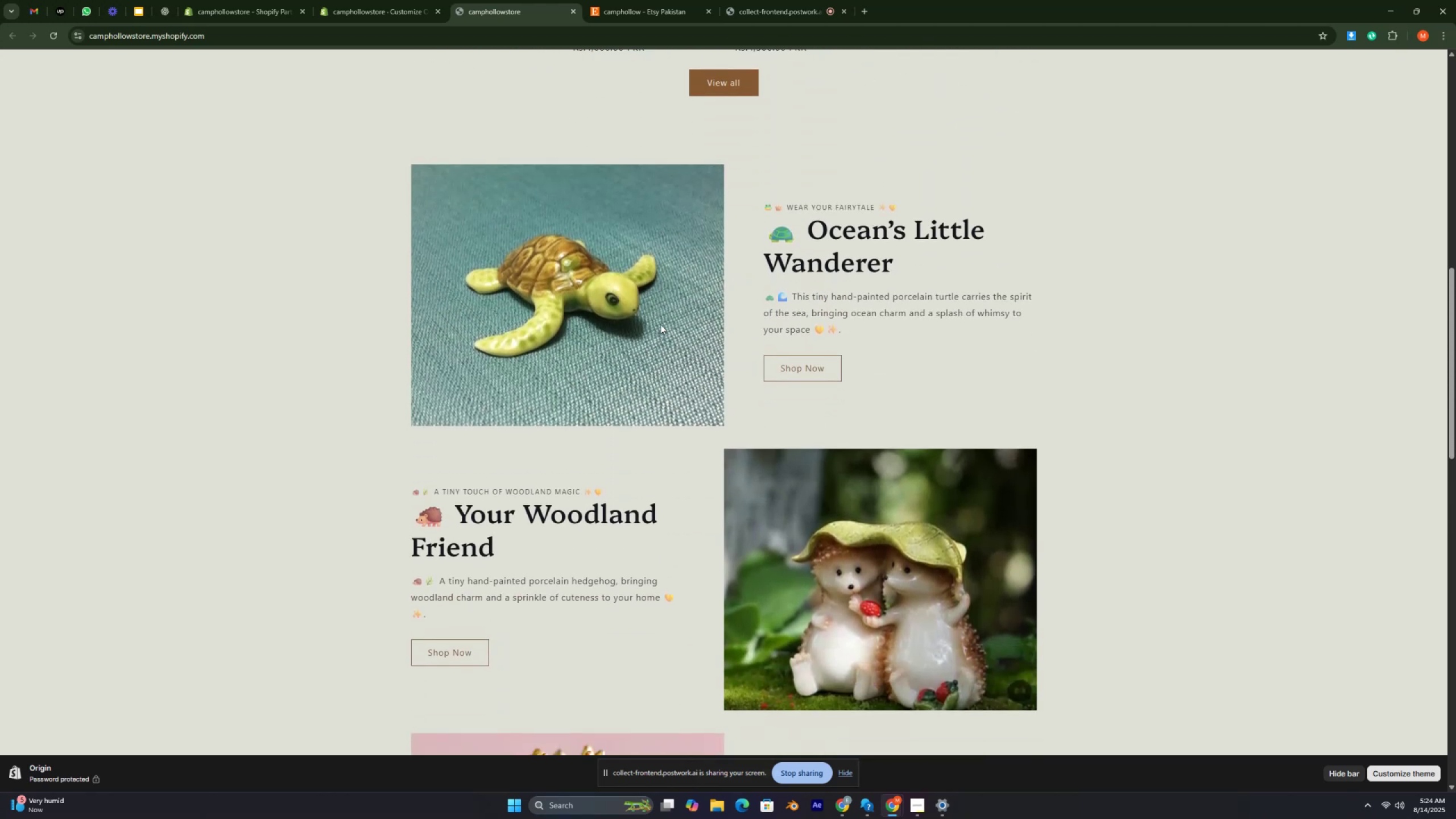 
triple_click([660, 324])
 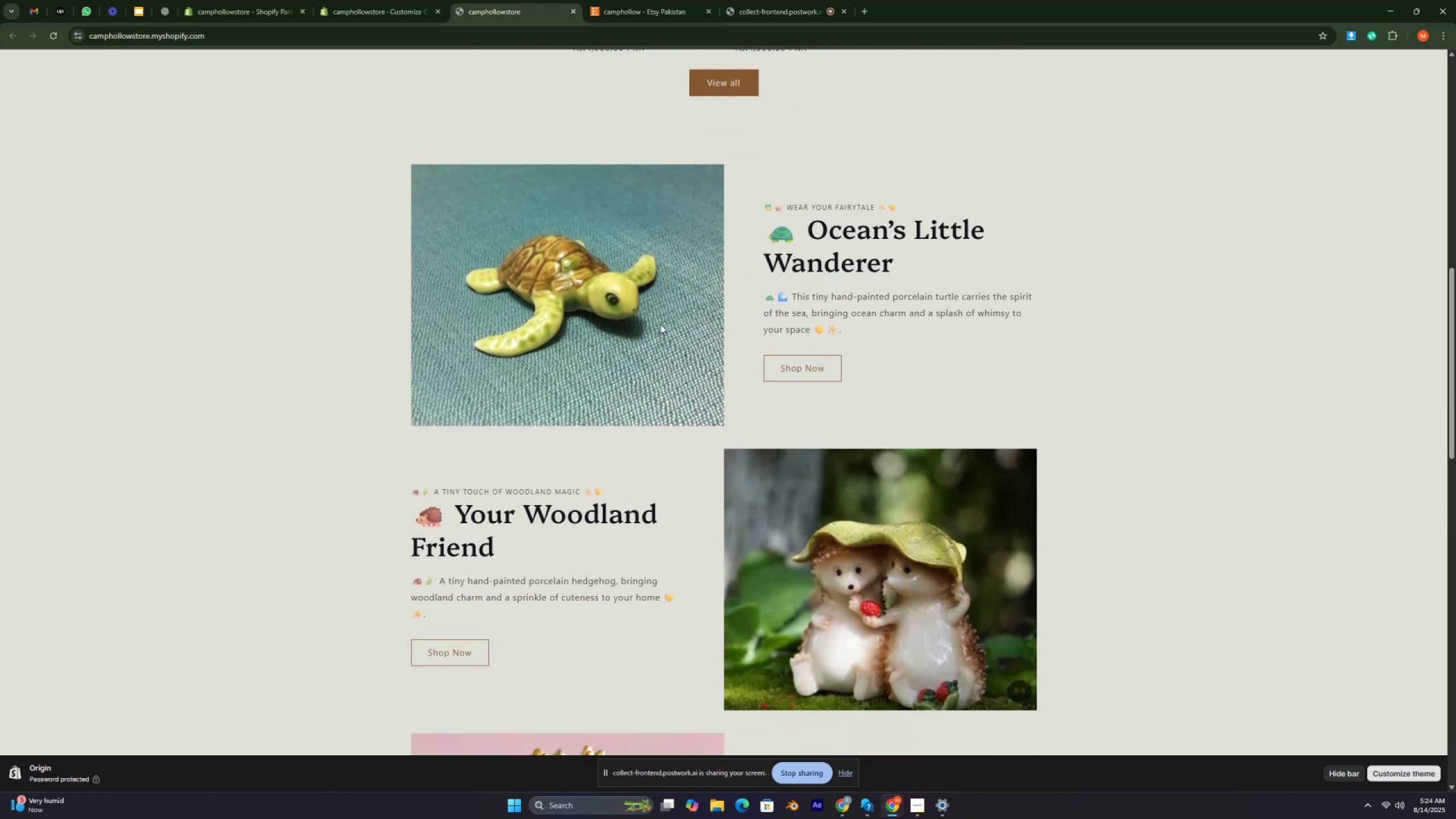 
triple_click([660, 324])
 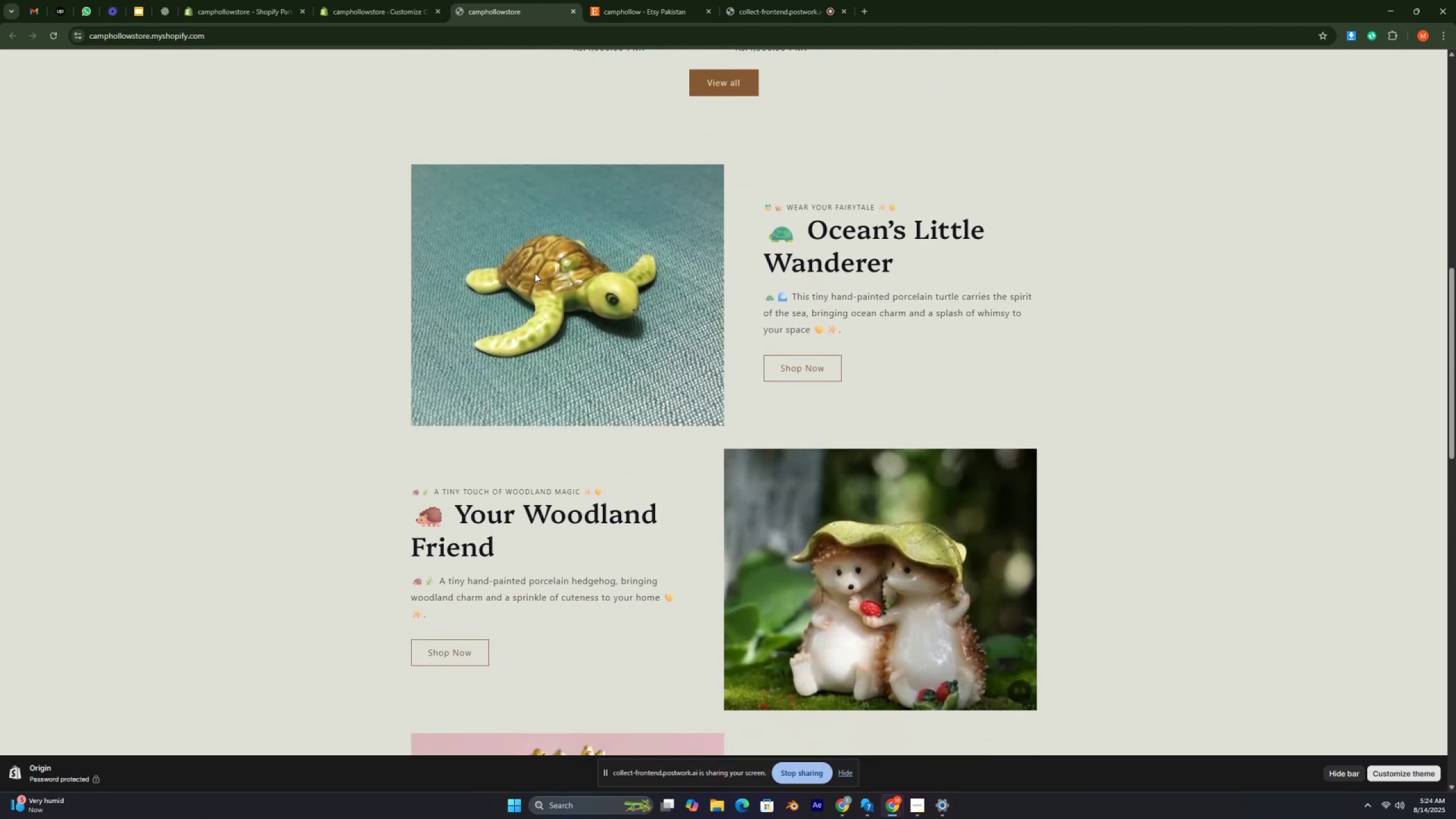 
triple_click([528, 268])
 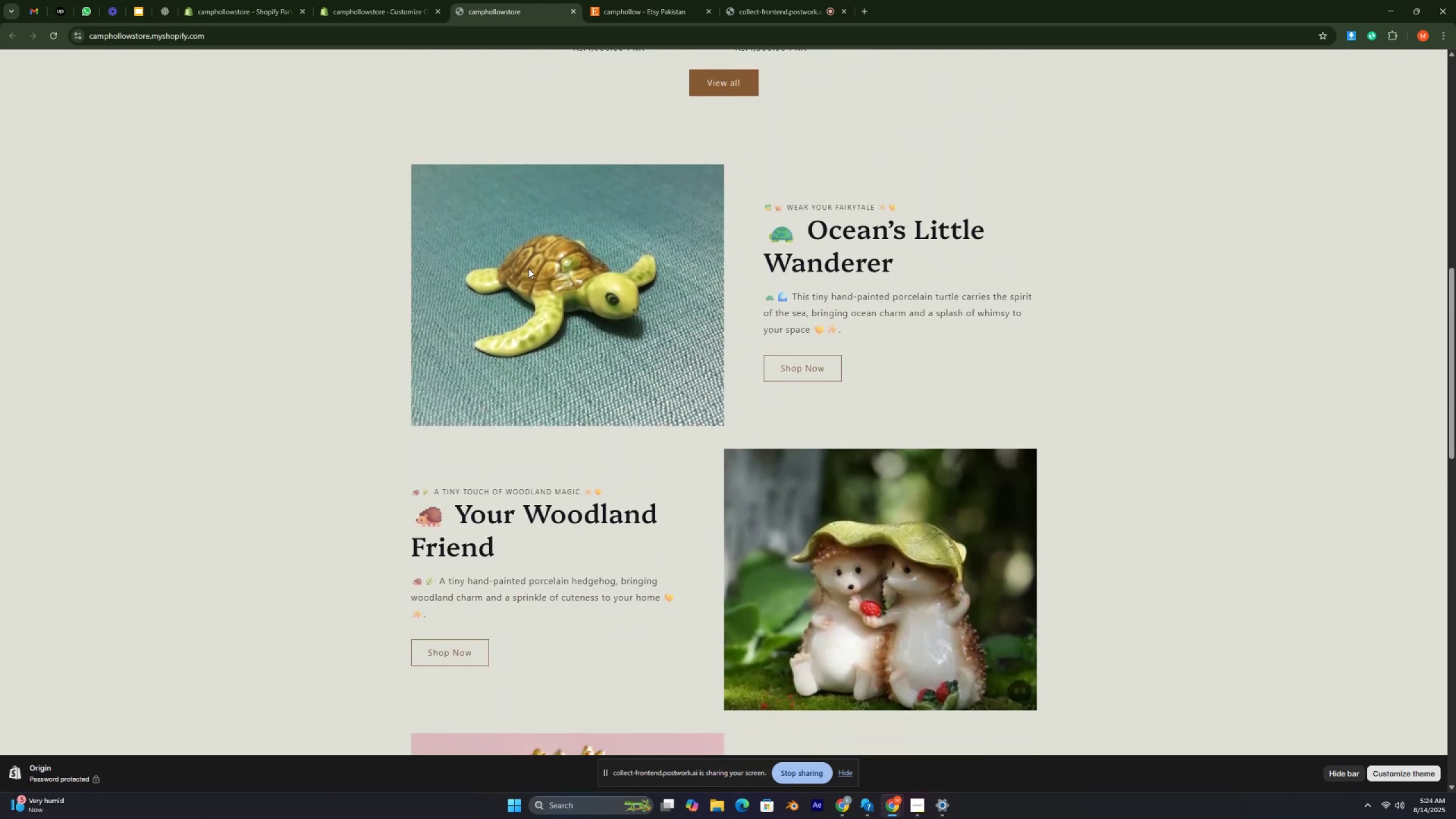 
triple_click([528, 268])
 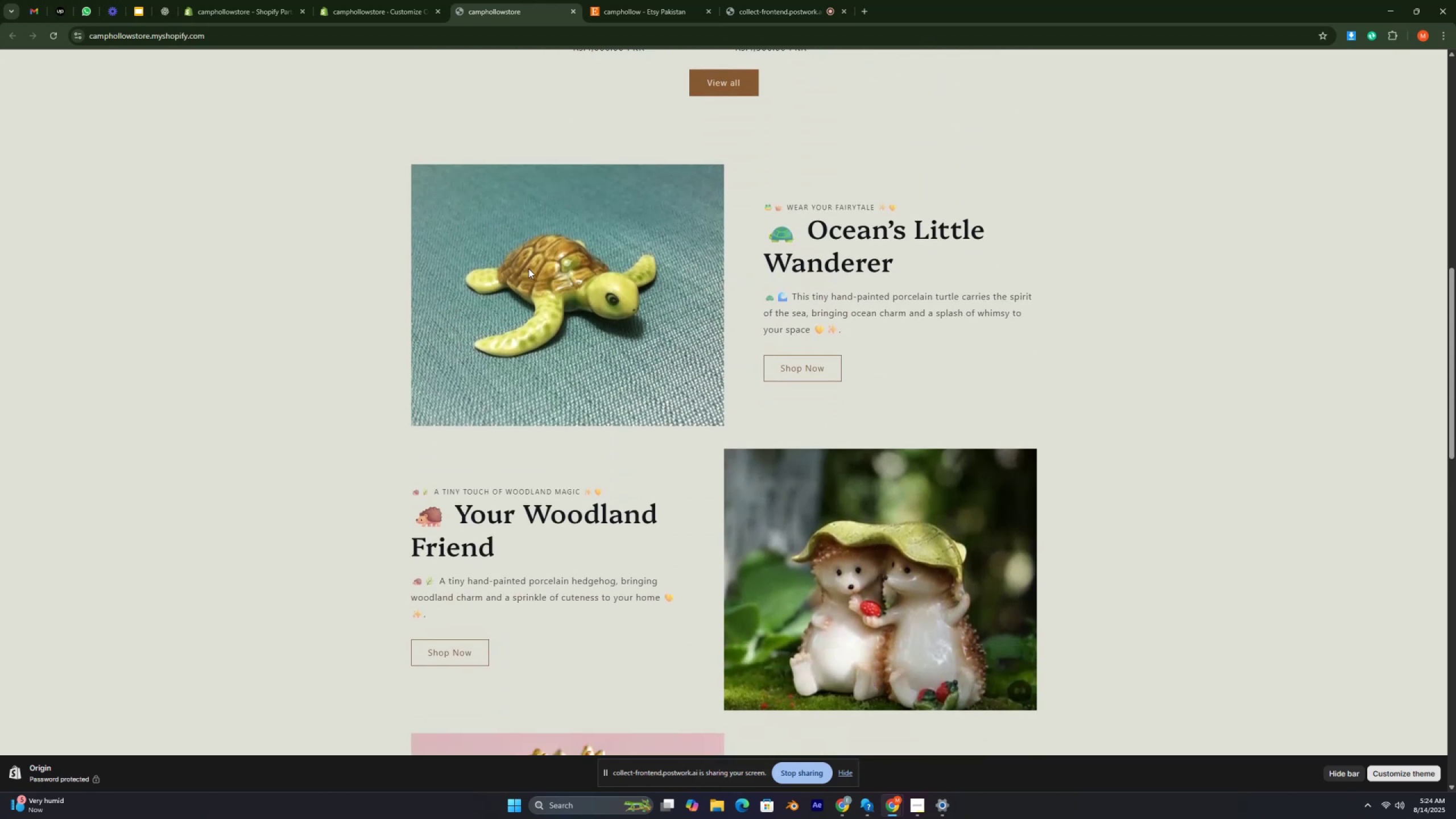 
triple_click([528, 268])
 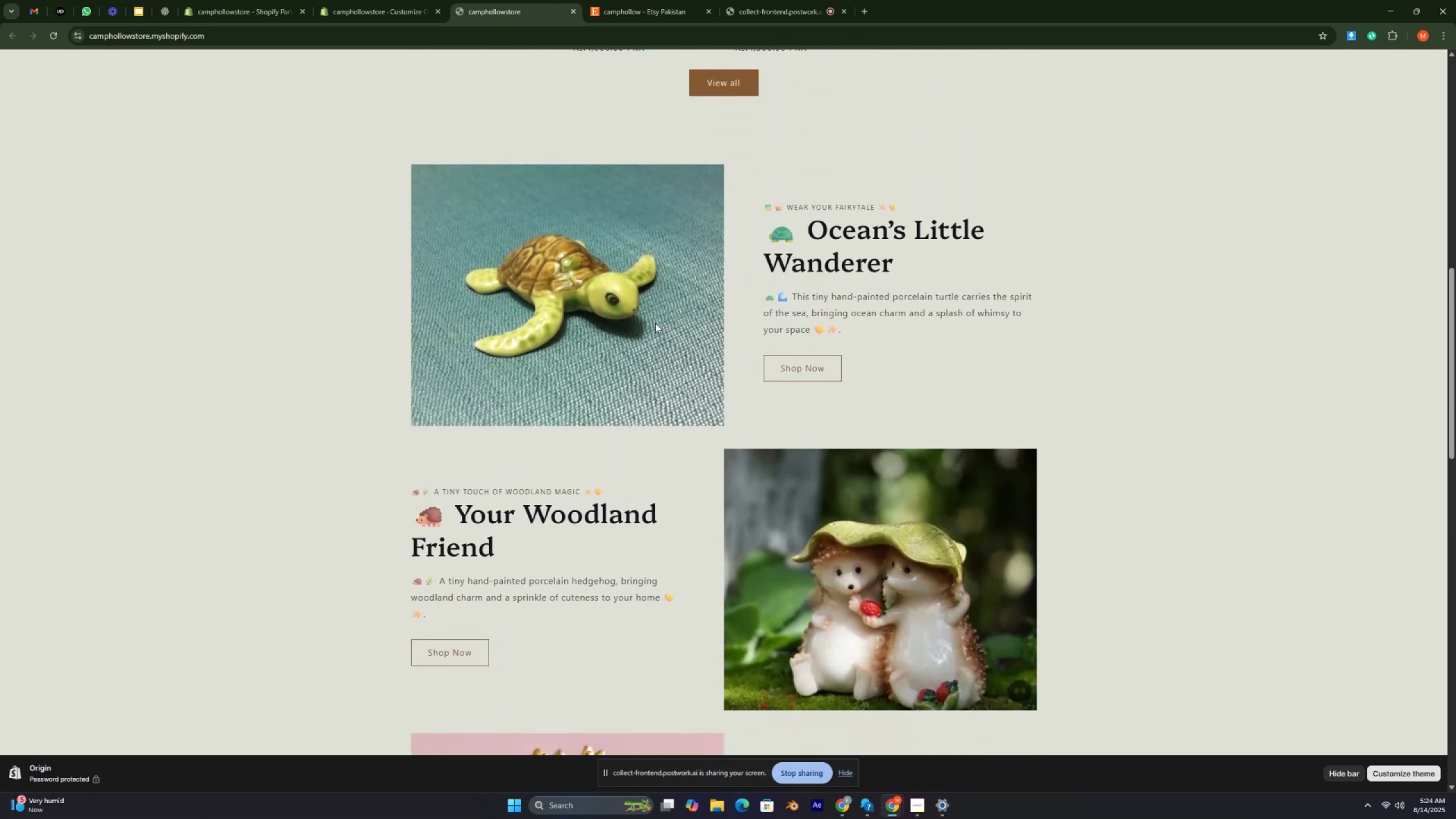 
scroll: coordinate [727, 404], scroll_direction: down, amount: 4.0
 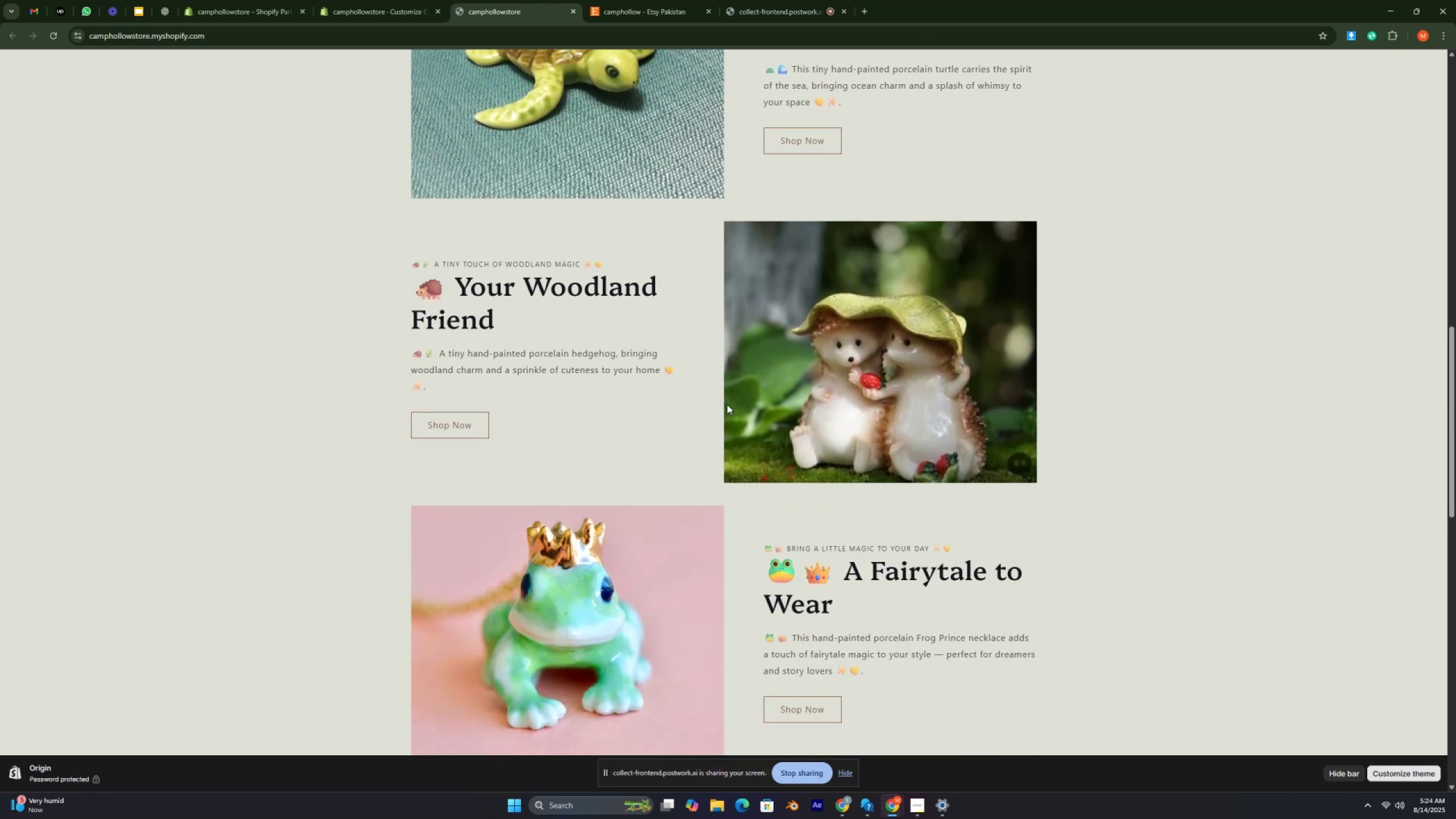 
key(Control+ControlRight)
 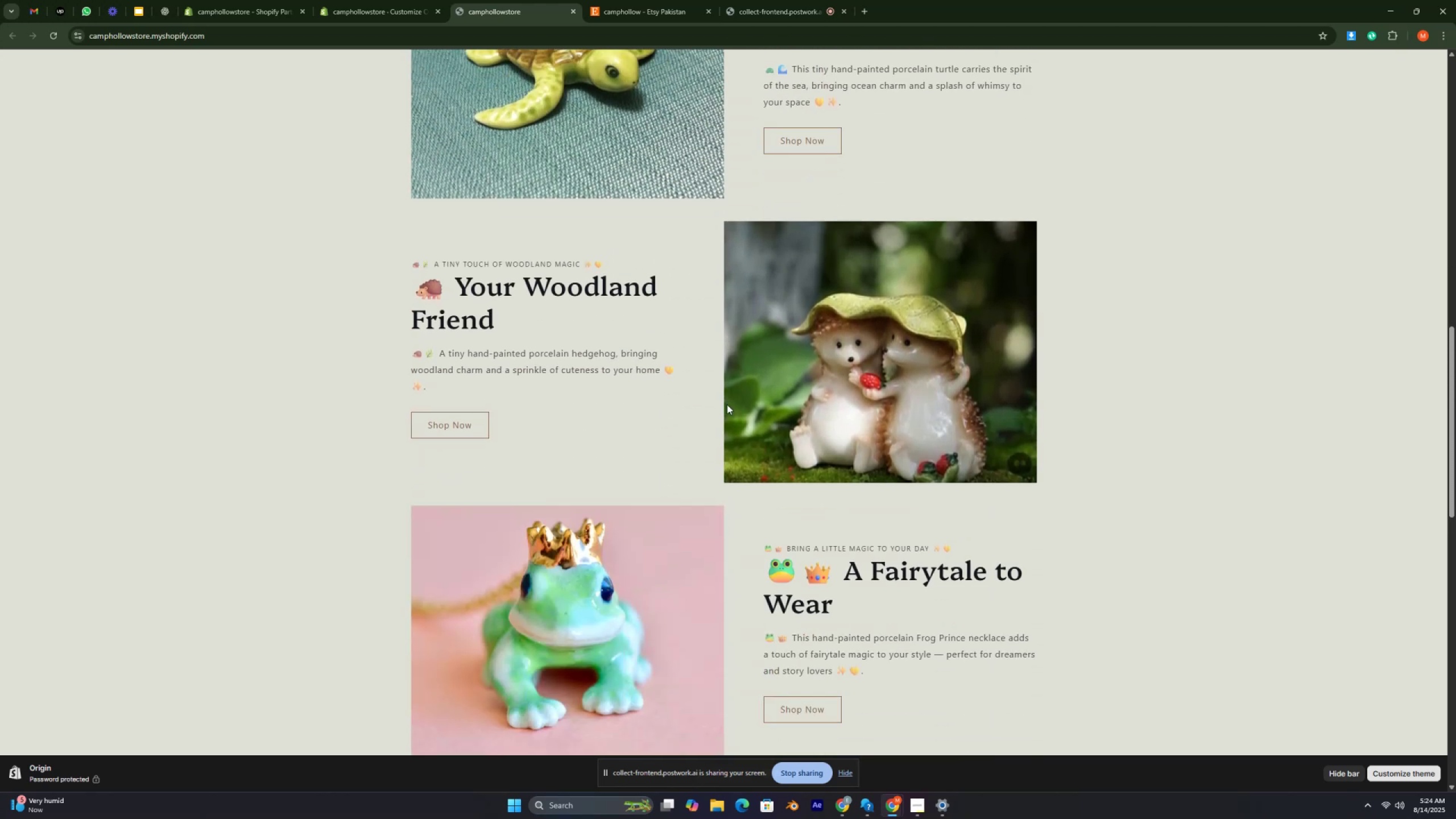 
key(Control+ControlRight)
 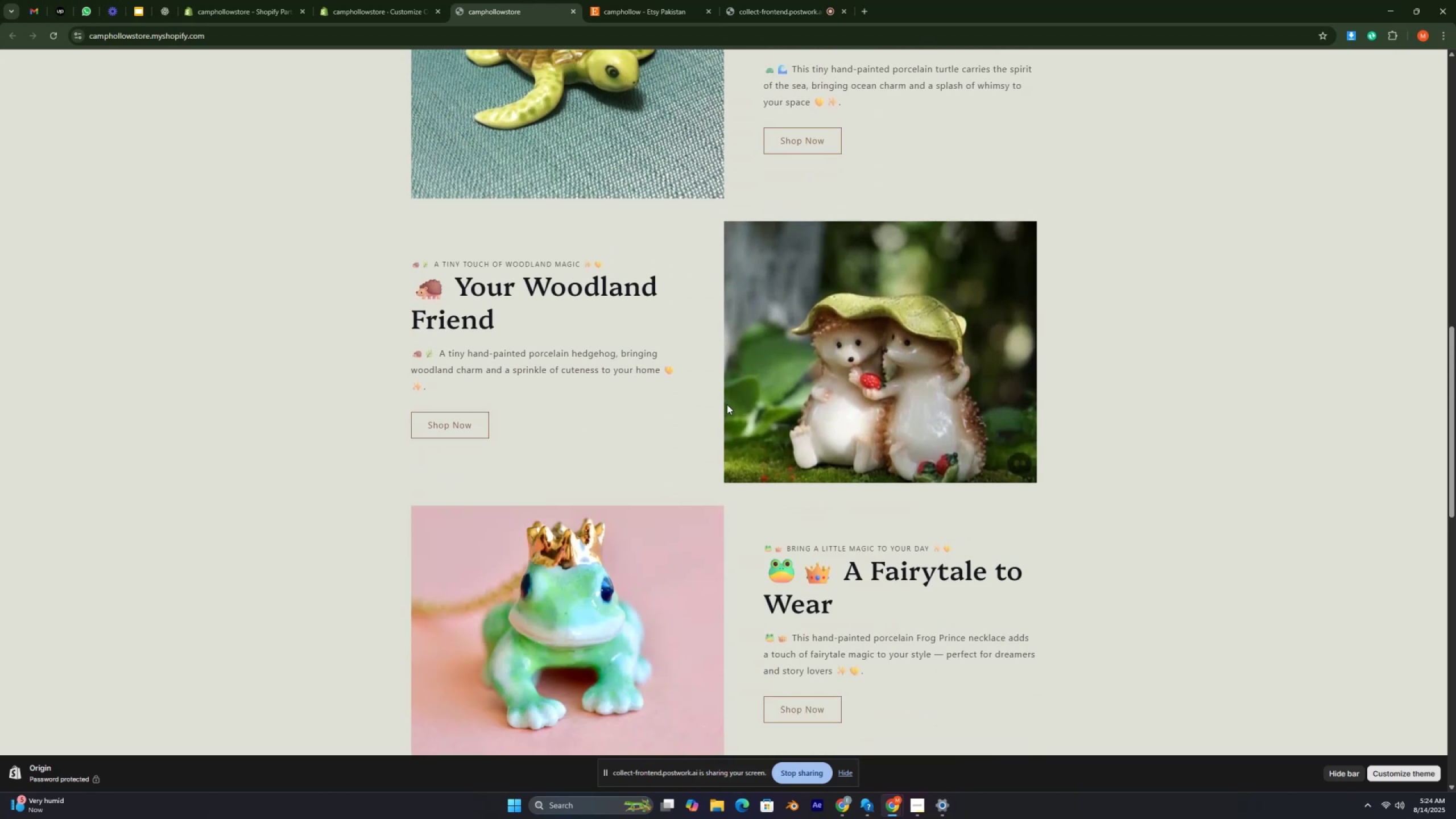 
key(Control+ControlRight)
 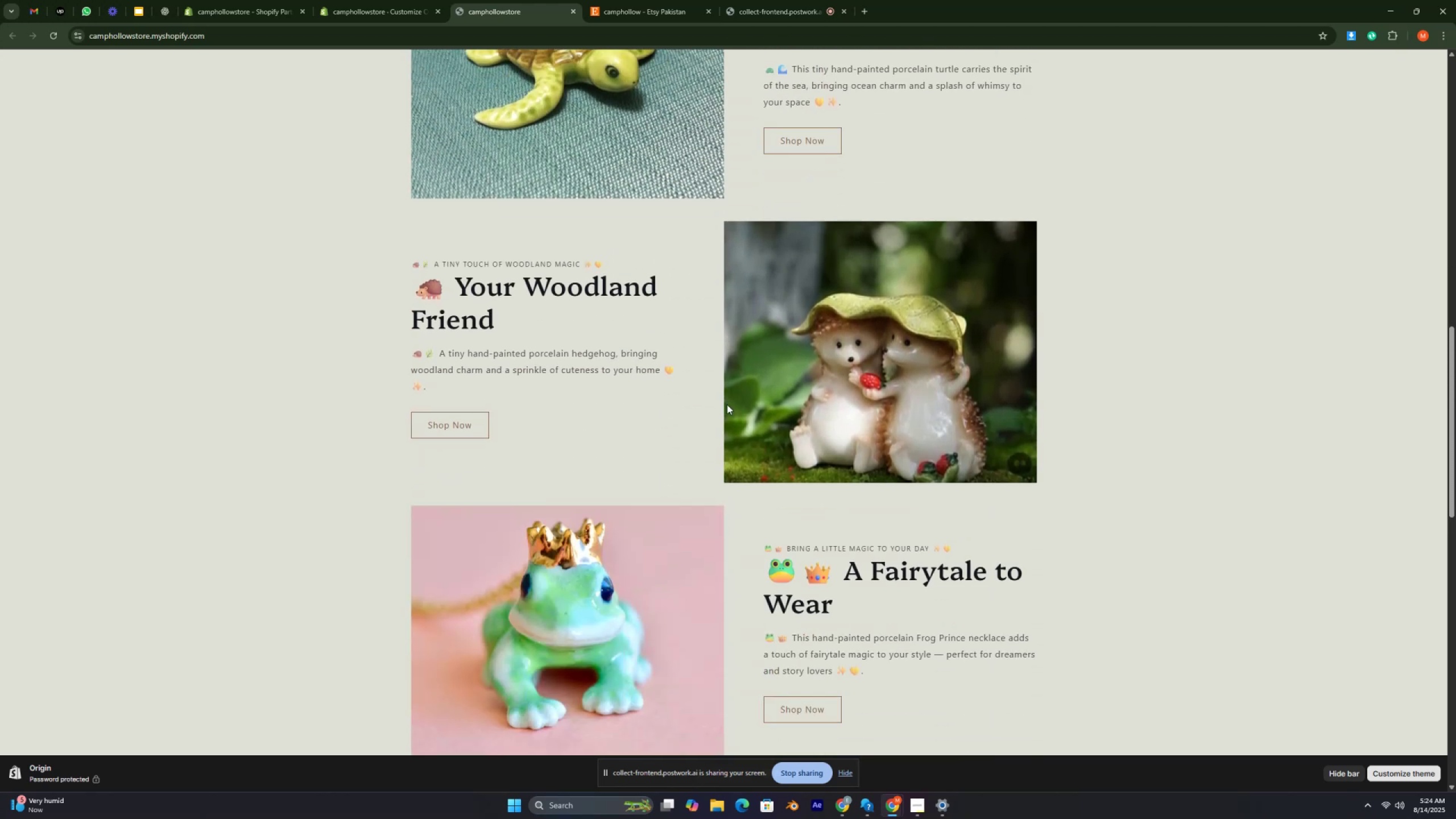 
key(Control+ControlRight)
 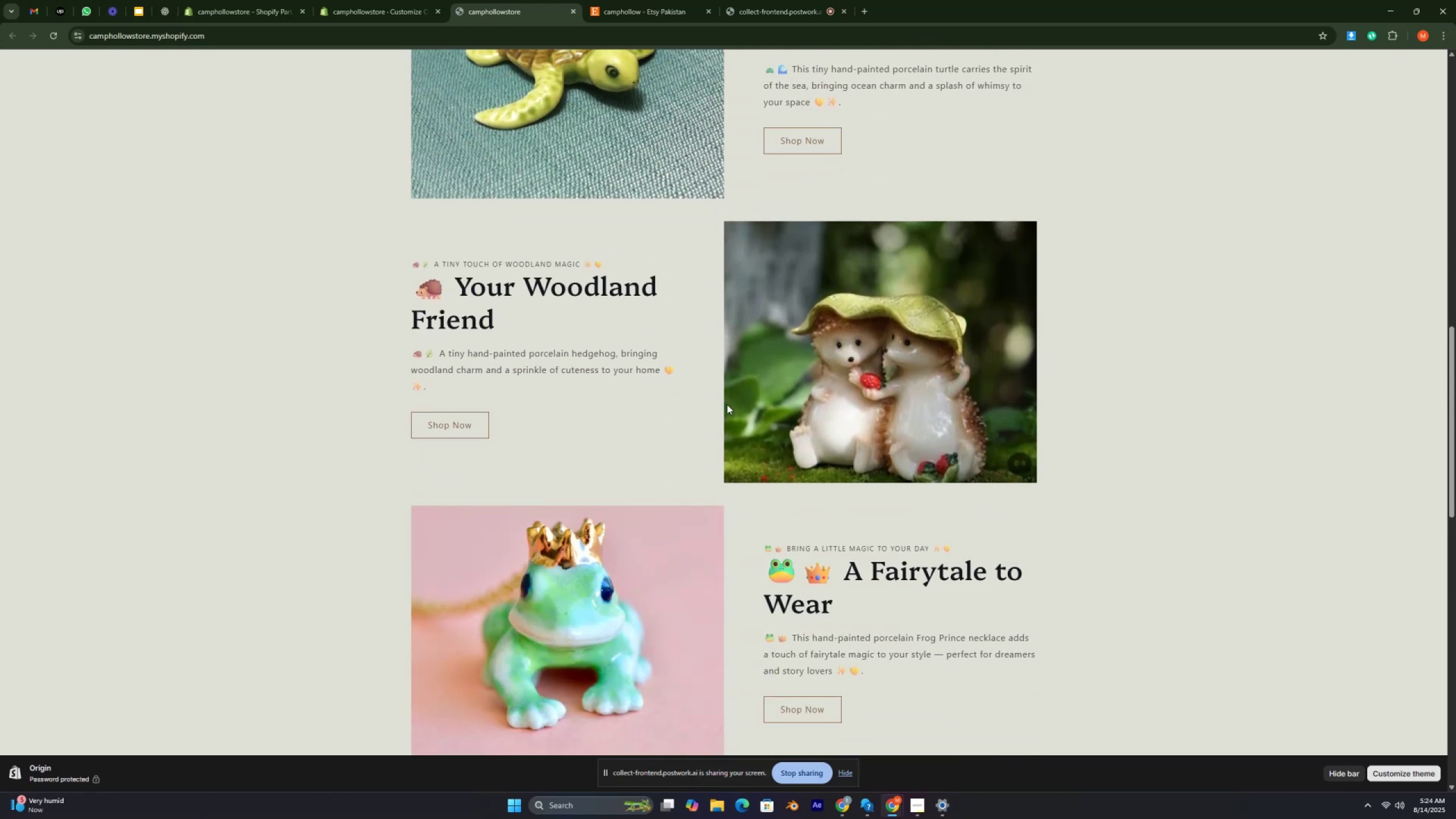 
key(Control+ControlRight)
 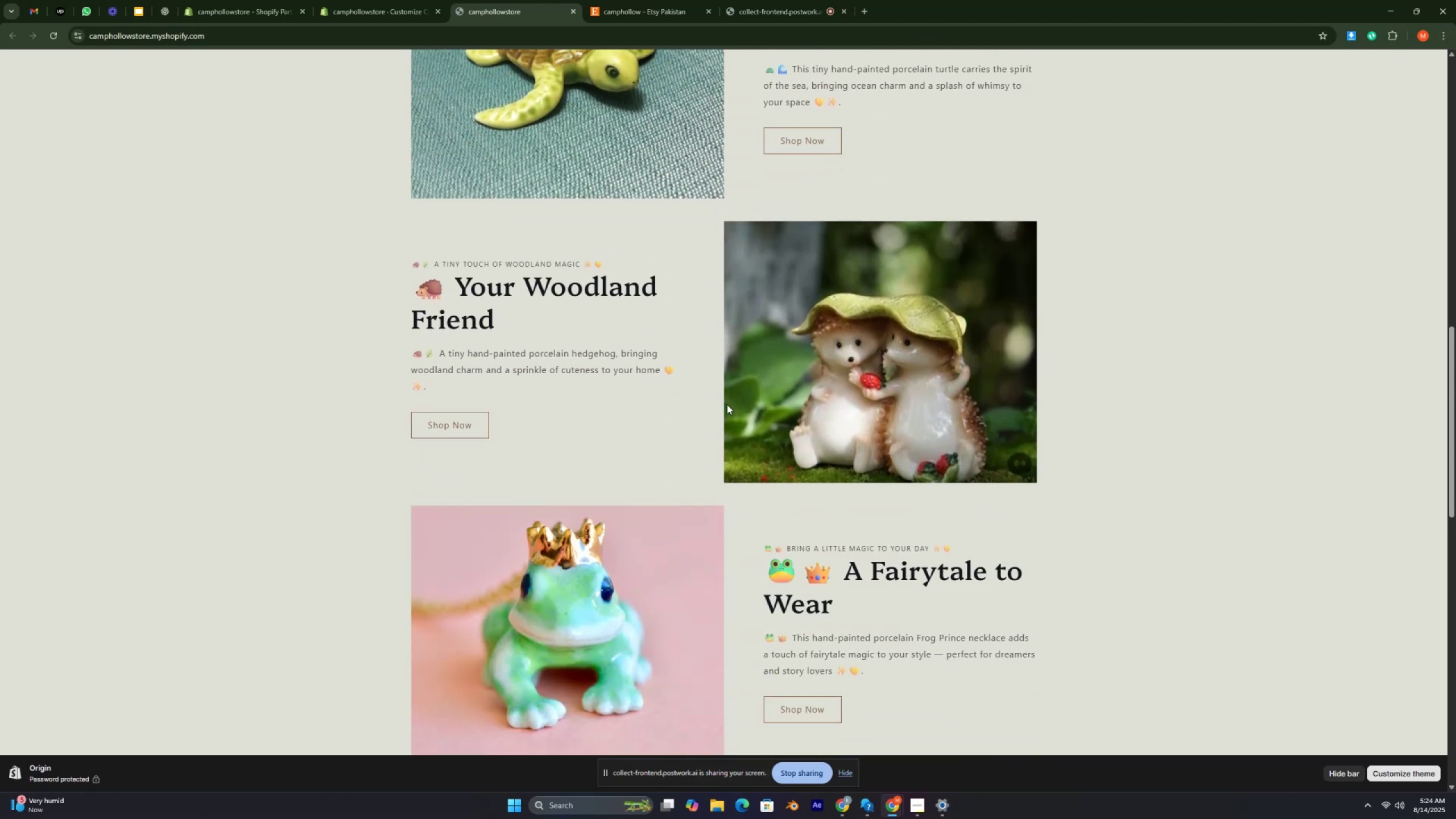 
key(Control+ControlRight)
 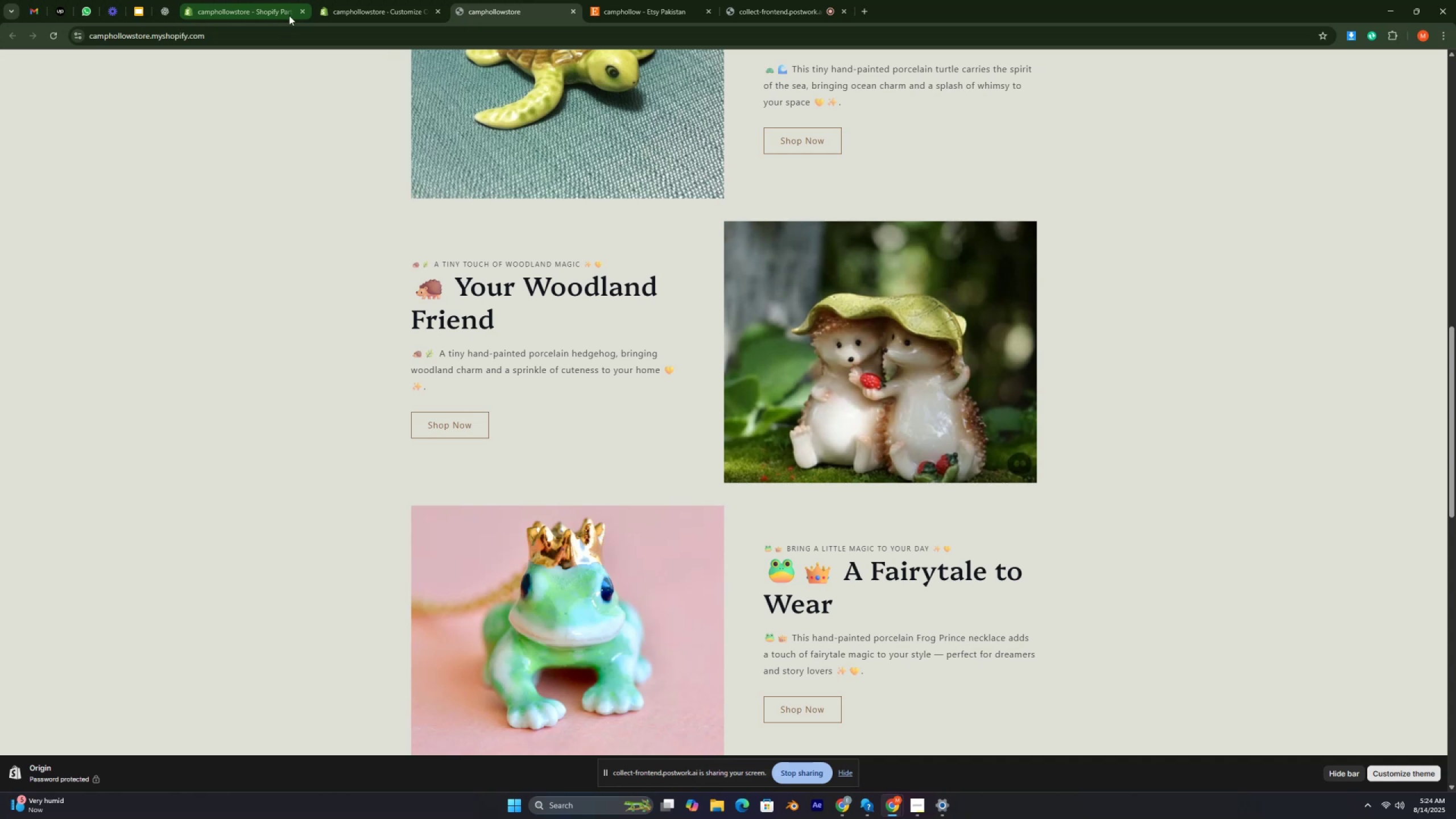 
left_click([377, 13])
 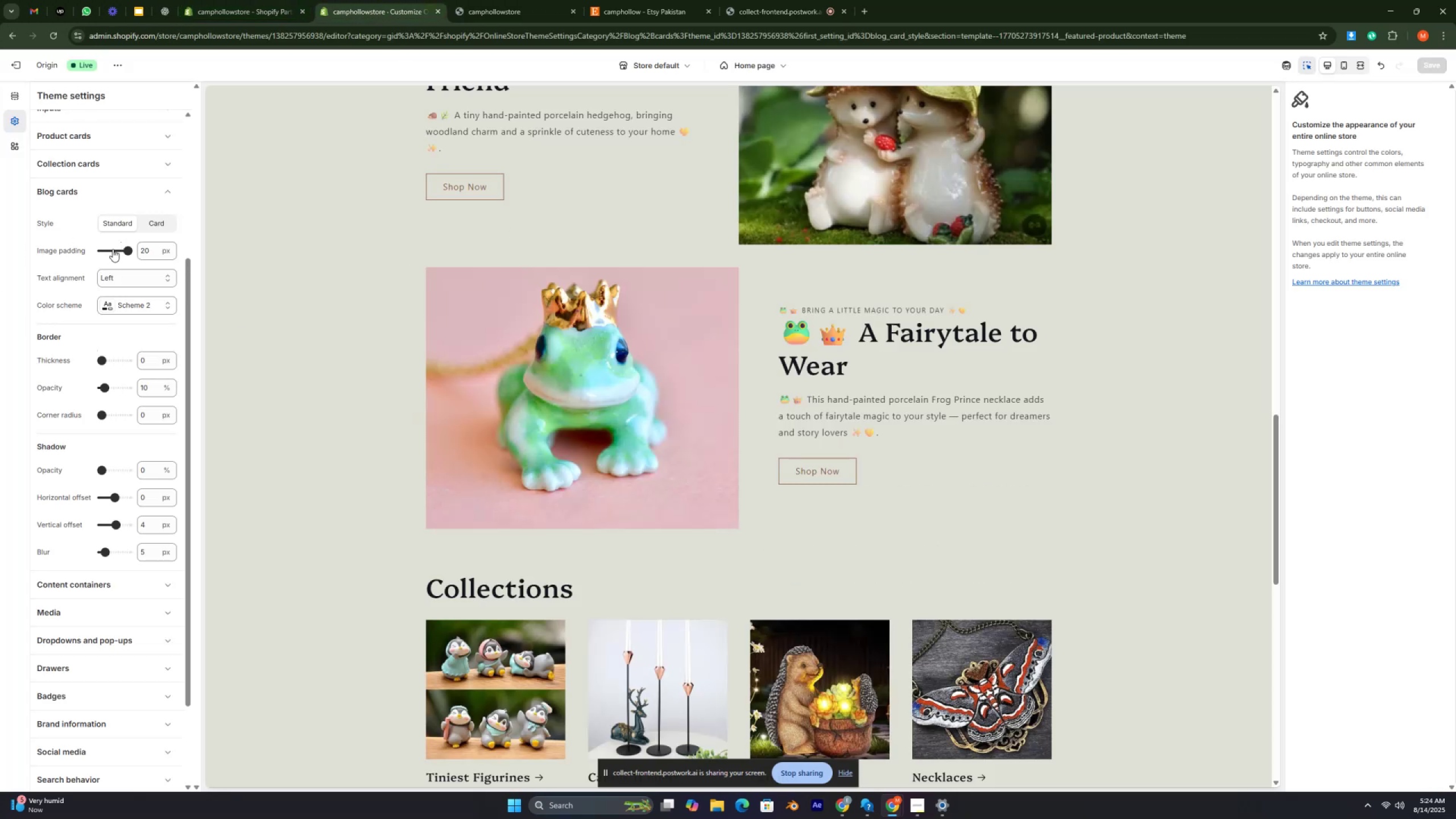 
left_click([113, 249])
 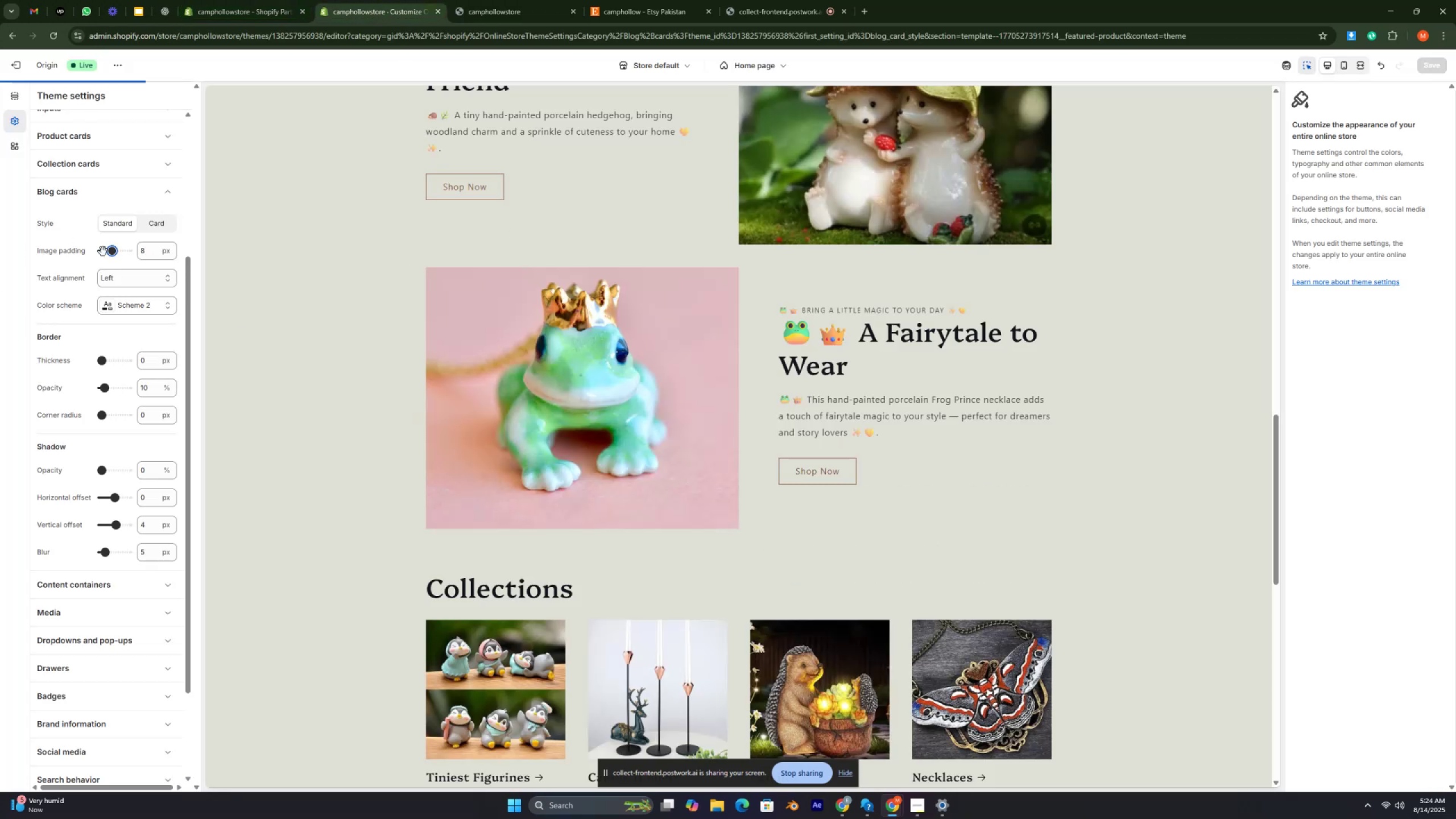 
left_click([100, 251])
 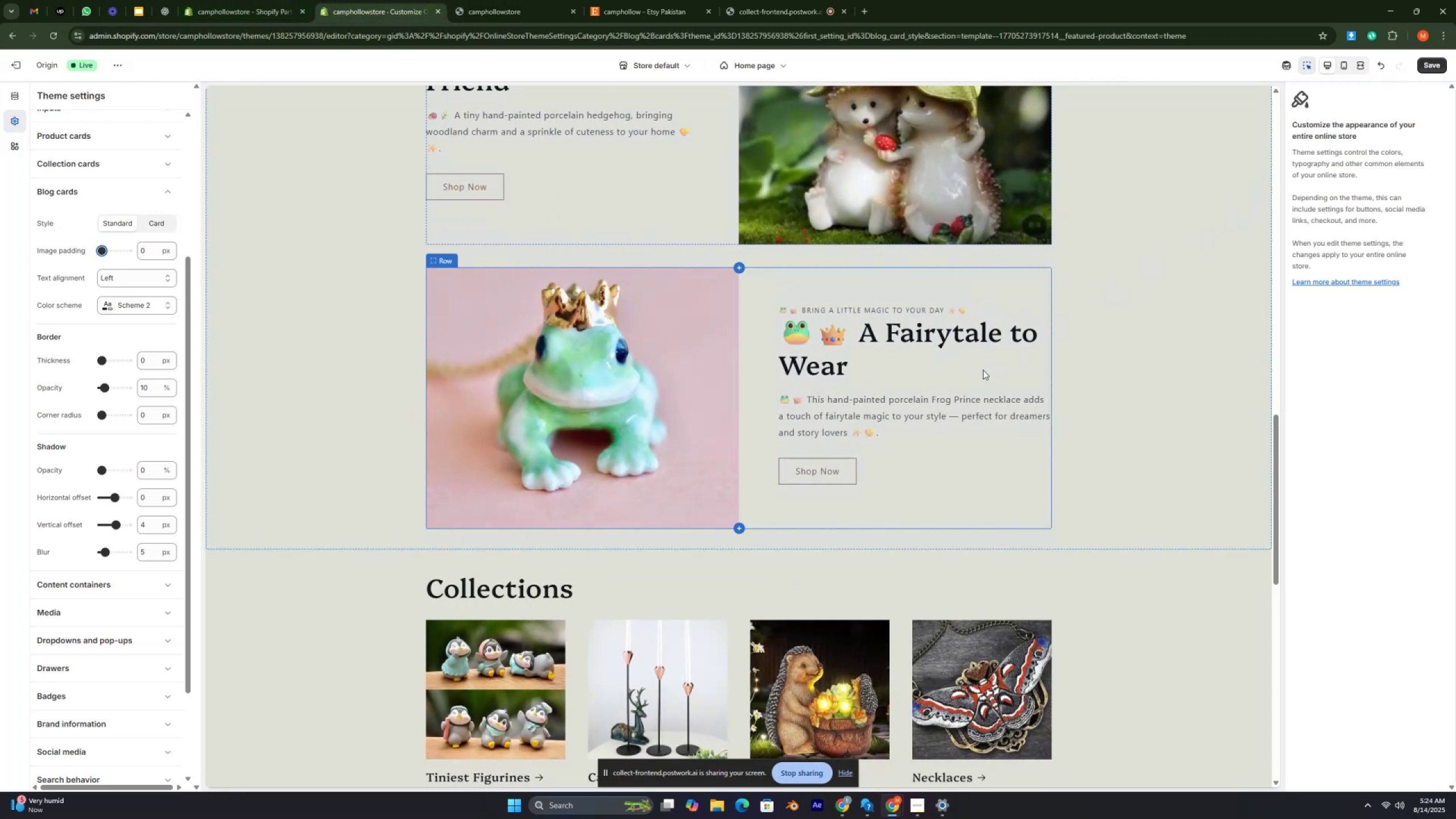 
scroll: coordinate [480, 478], scroll_direction: down, amount: 25.0
 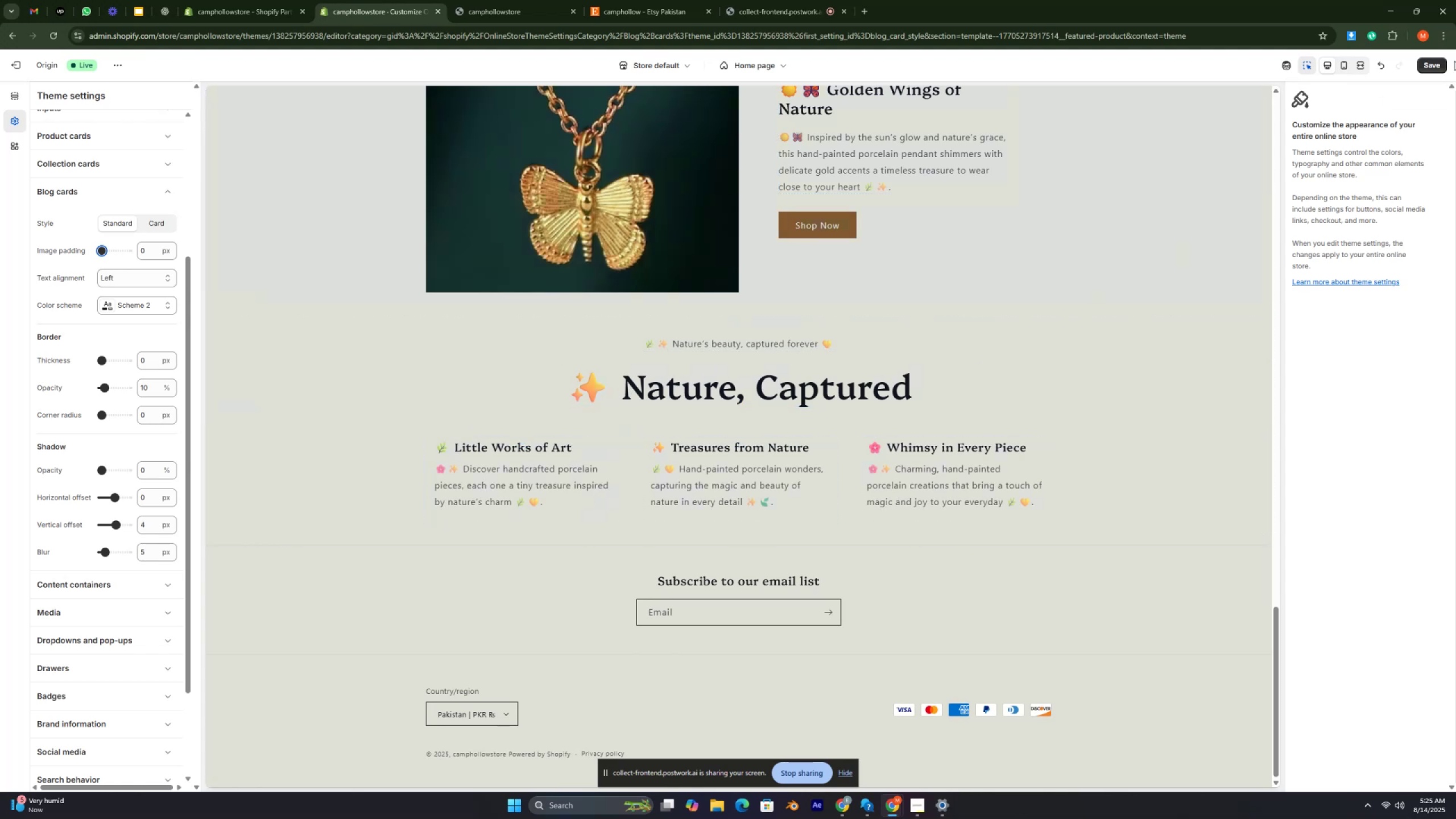 
left_click([1423, 66])
 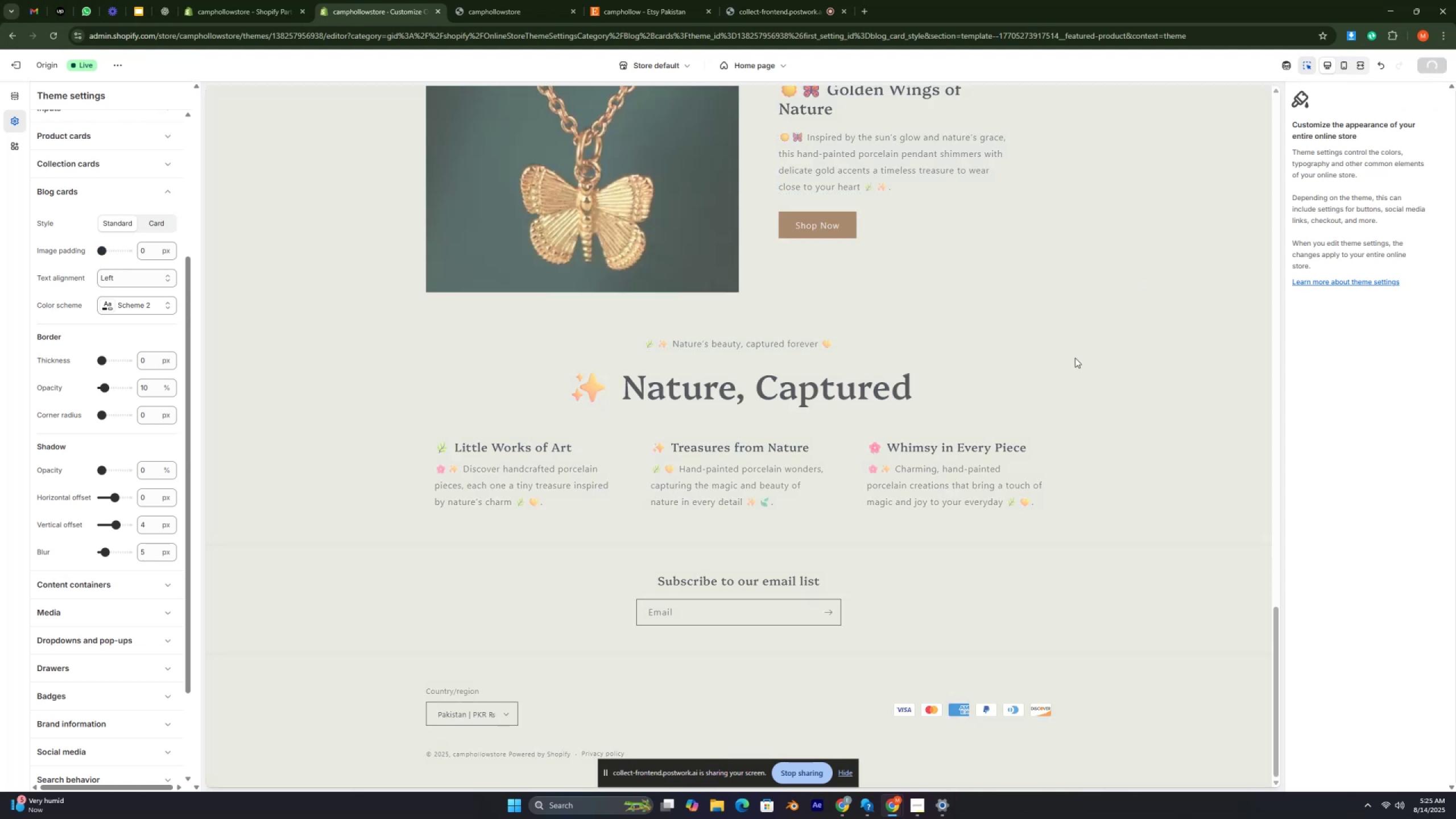 
key(Control+ControlRight)
 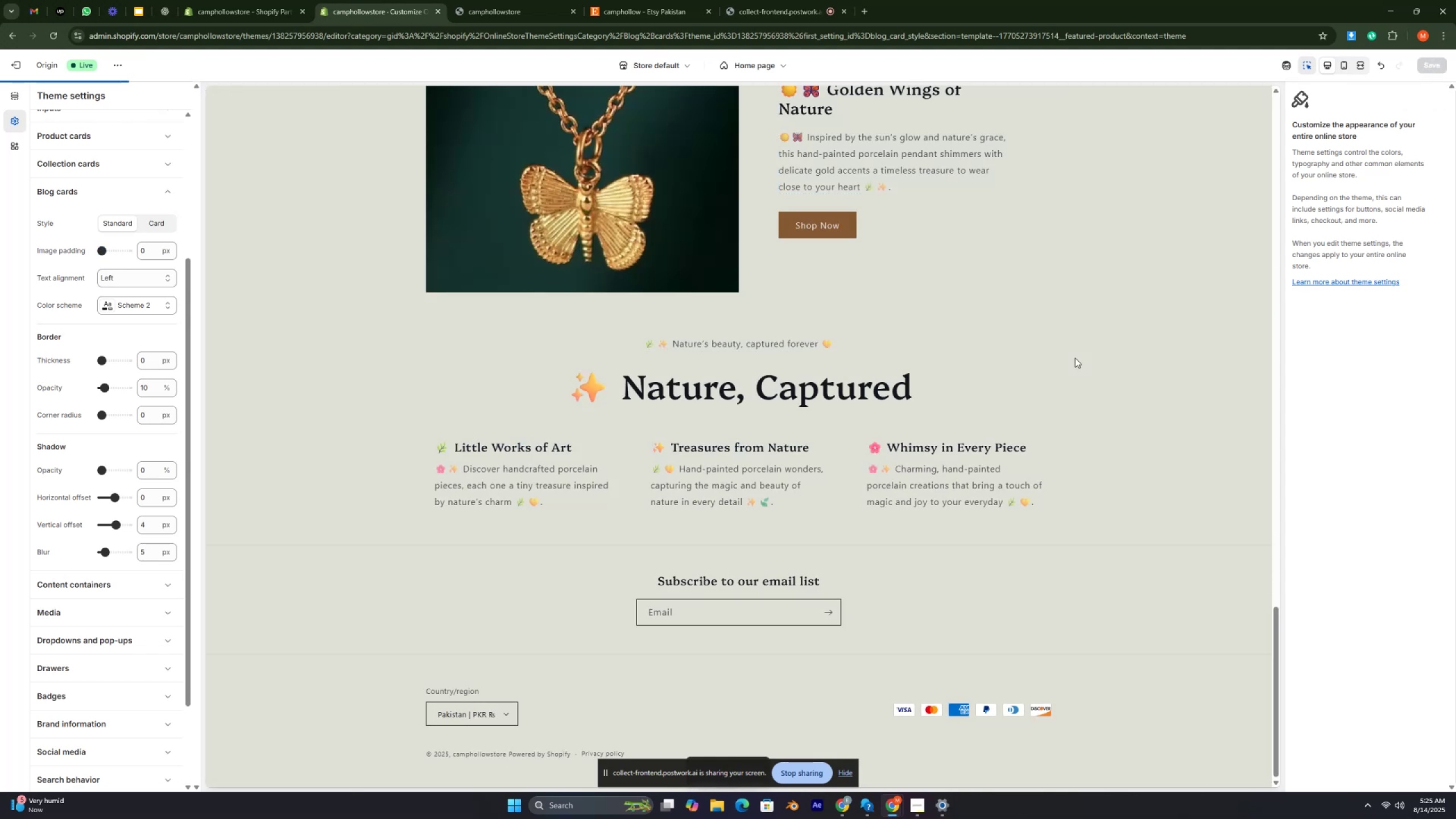 
key(Control+ControlRight)
 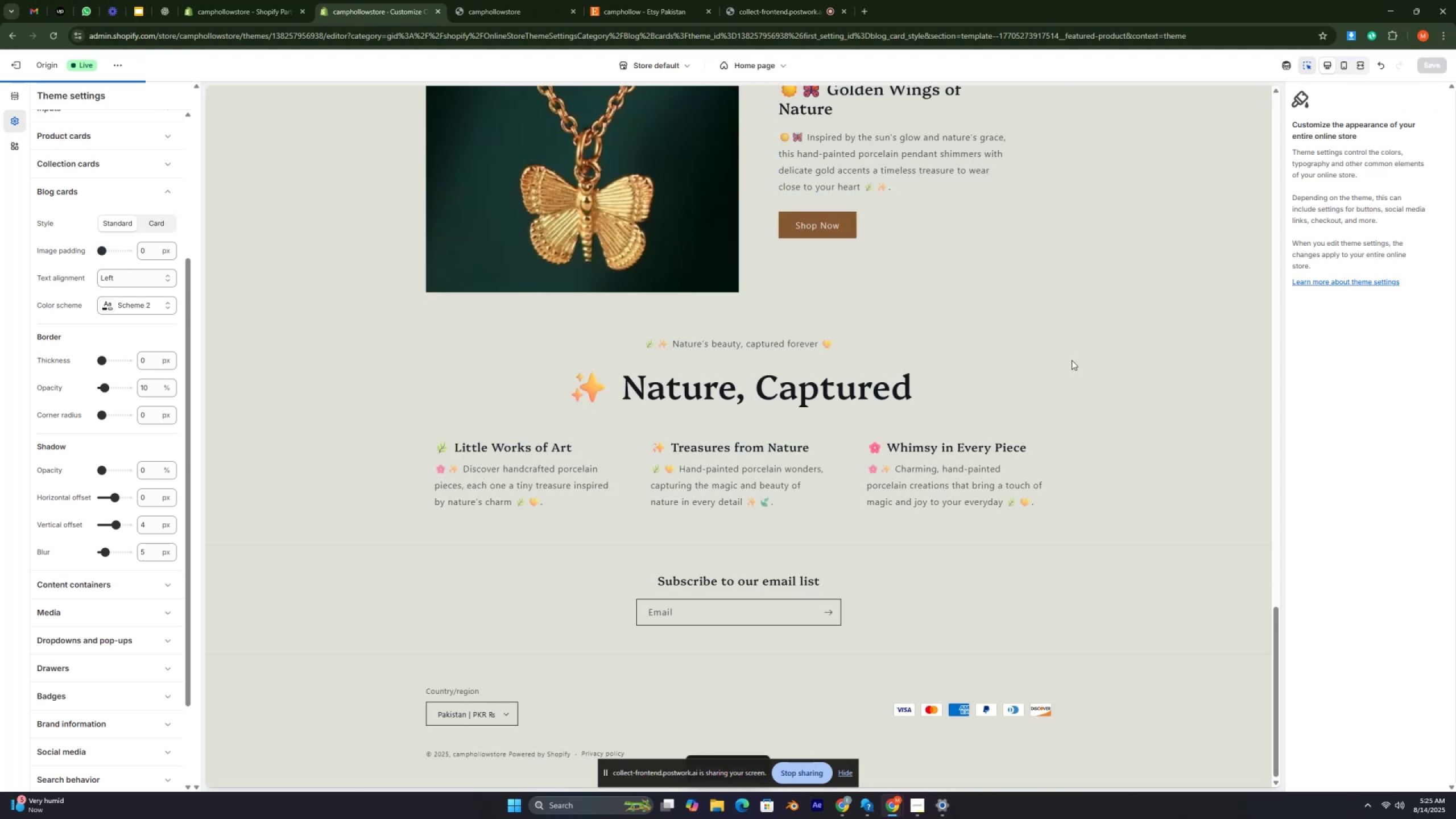 
key(Control+ControlRight)
 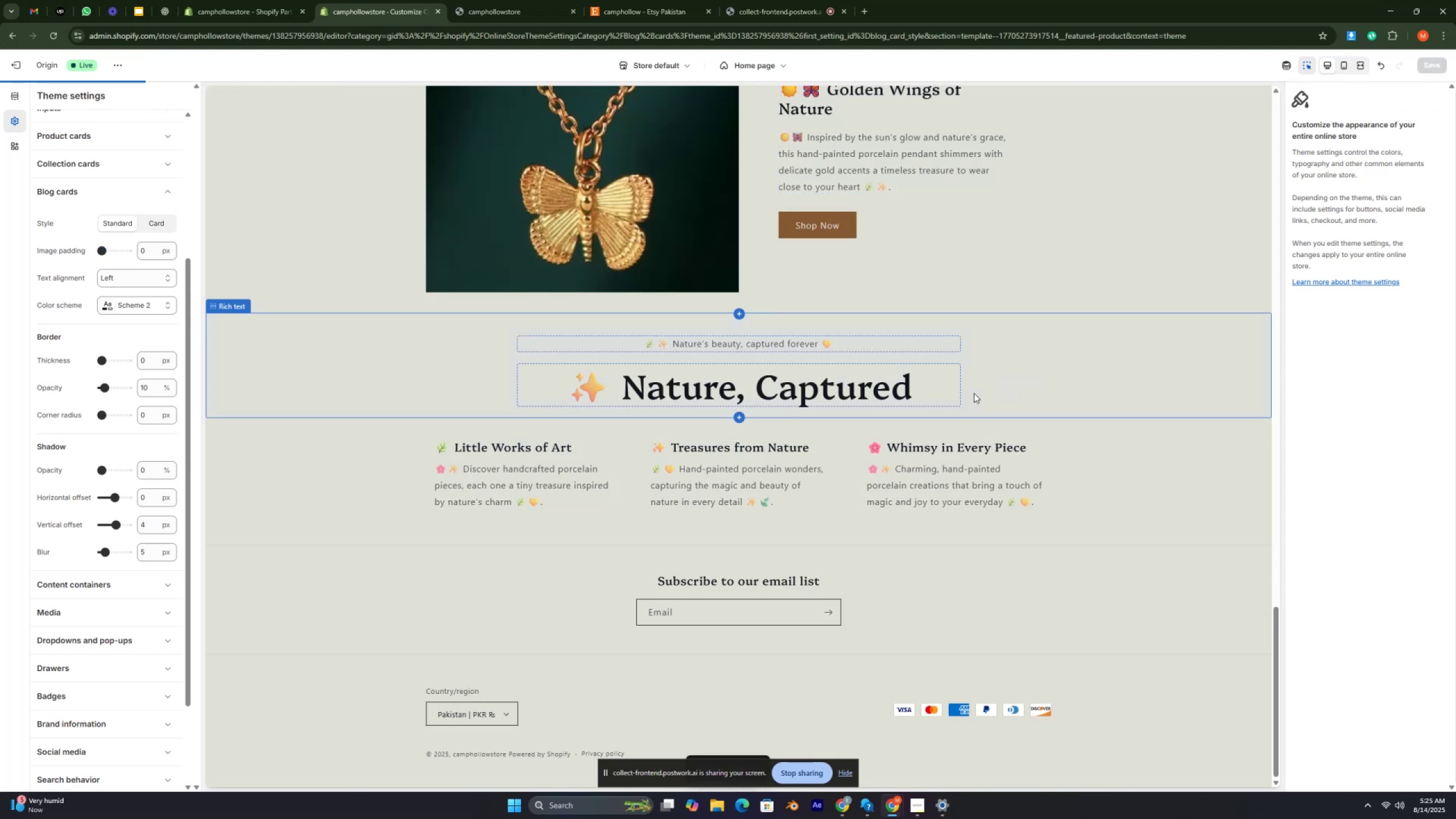 
key(Control+ControlRight)
 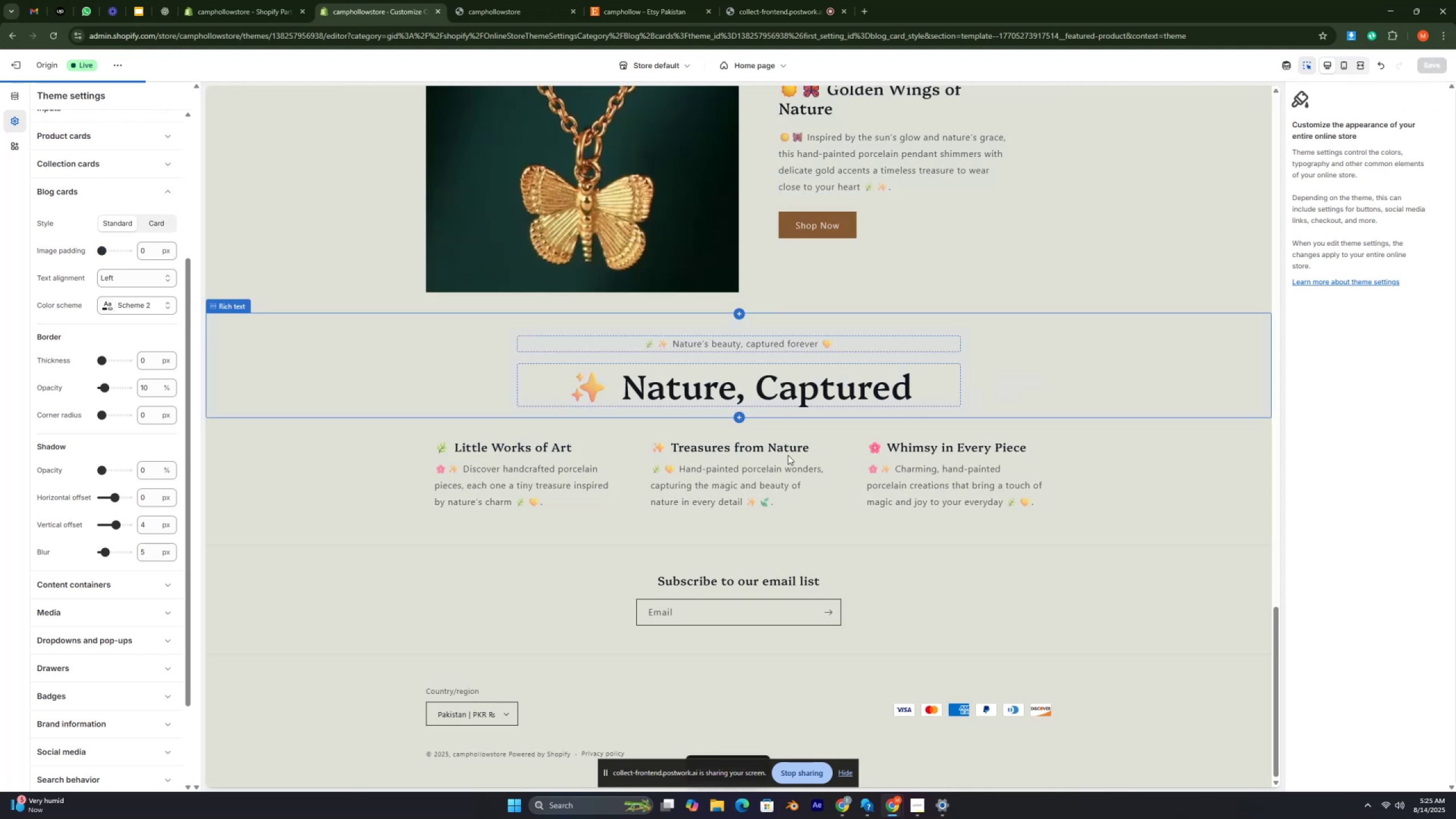 
key(Control+ControlRight)
 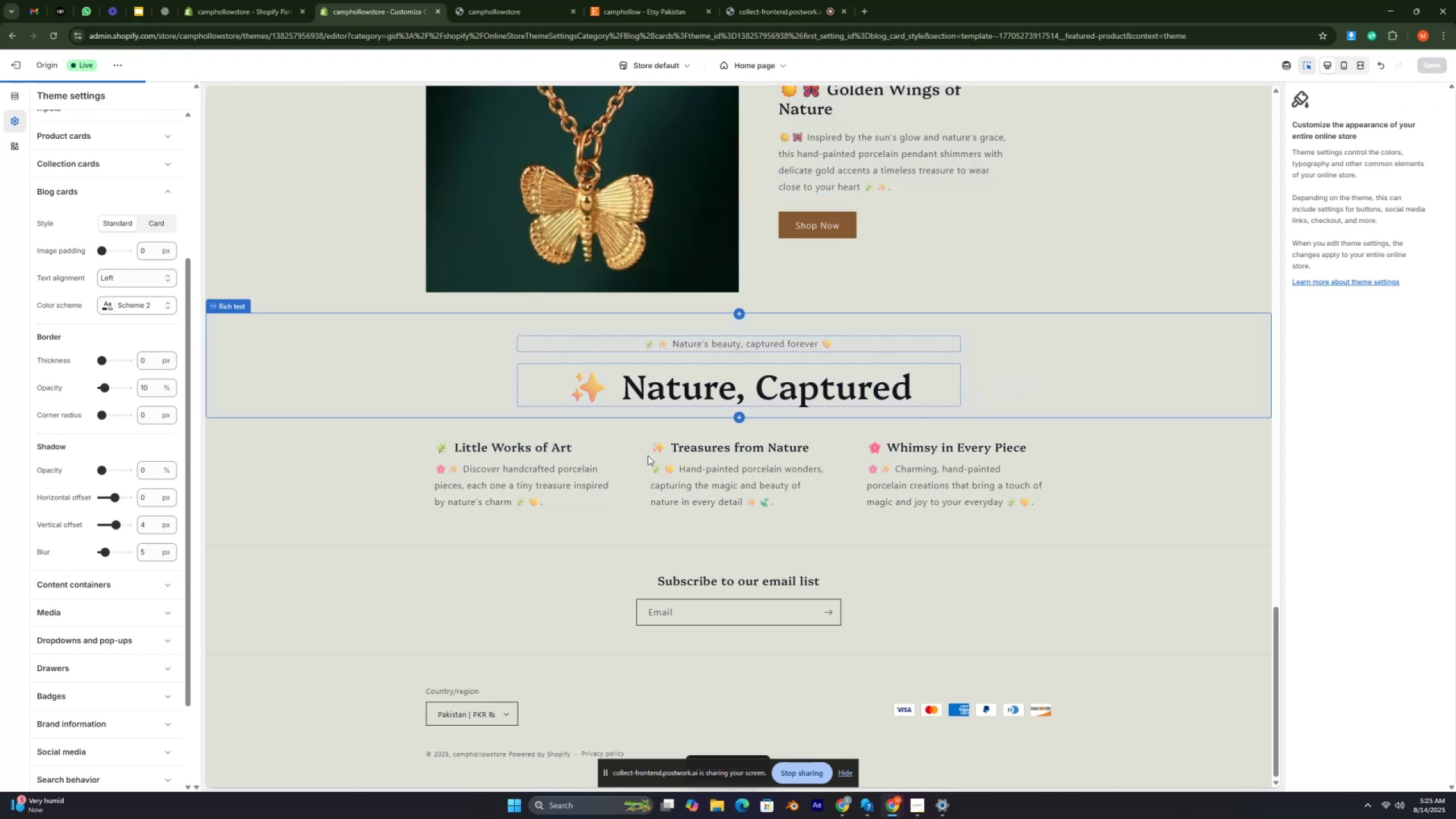 
key(Control+ControlRight)
 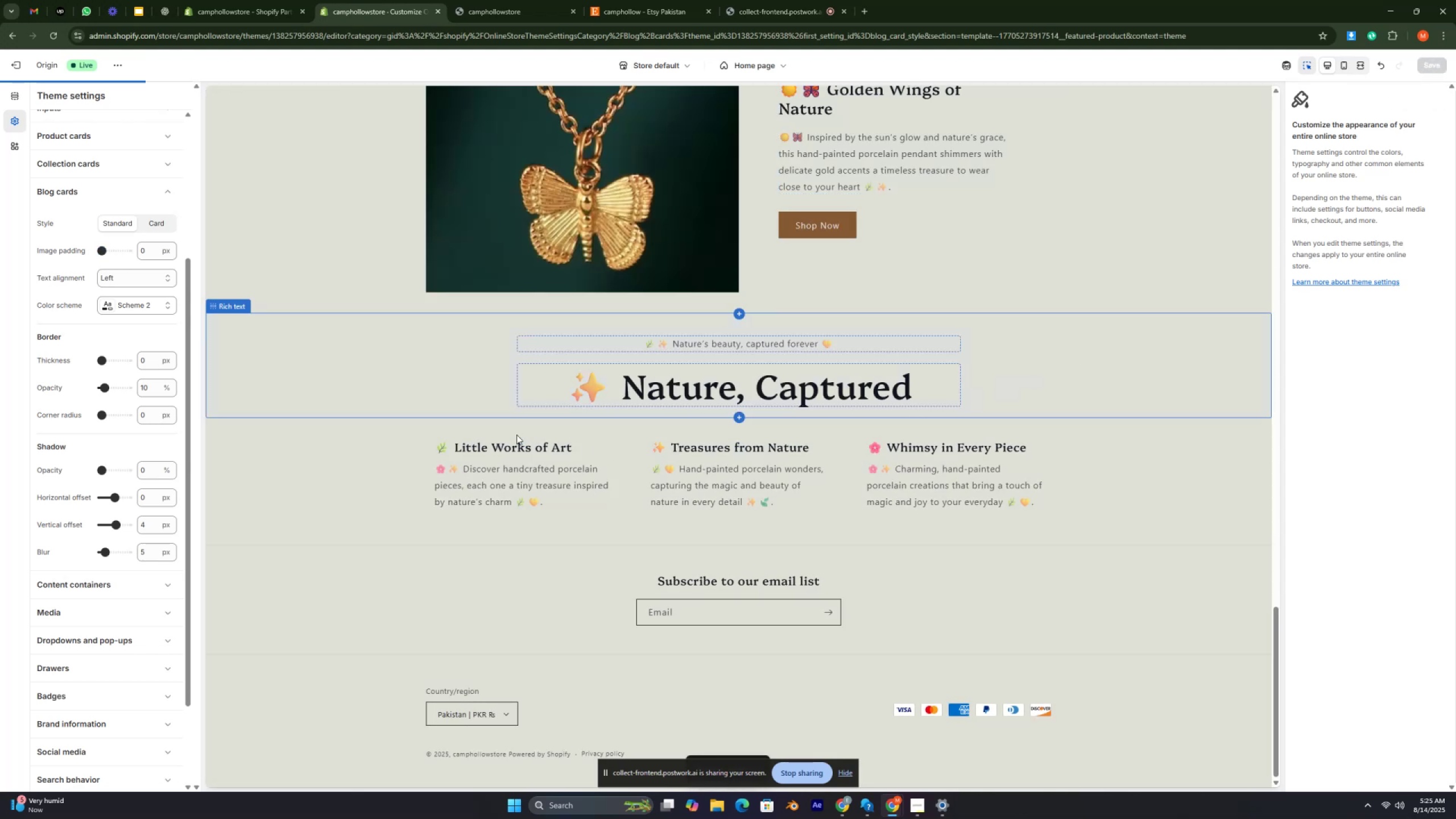 
key(Control+ControlRight)
 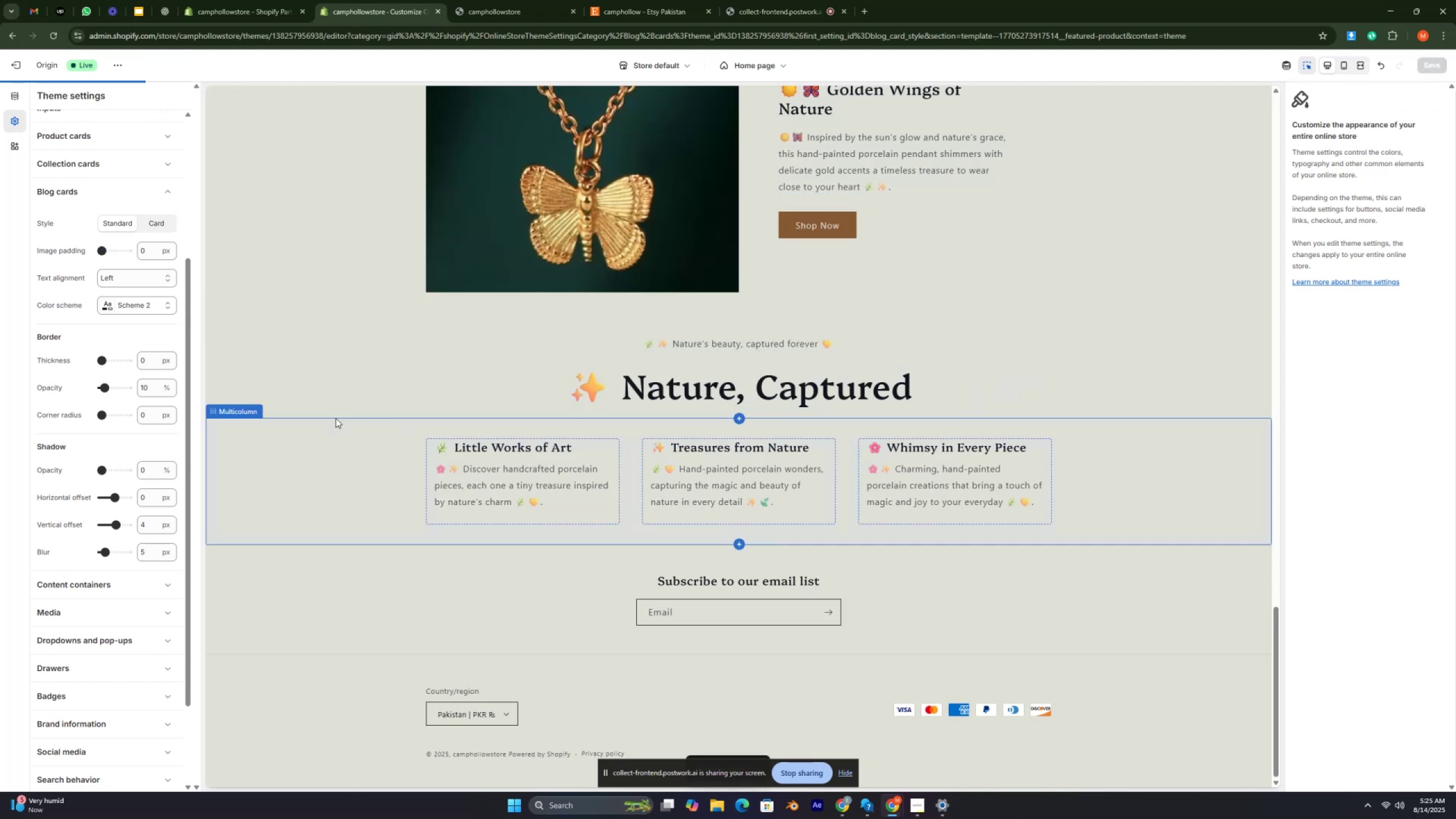 
key(Control+ControlRight)
 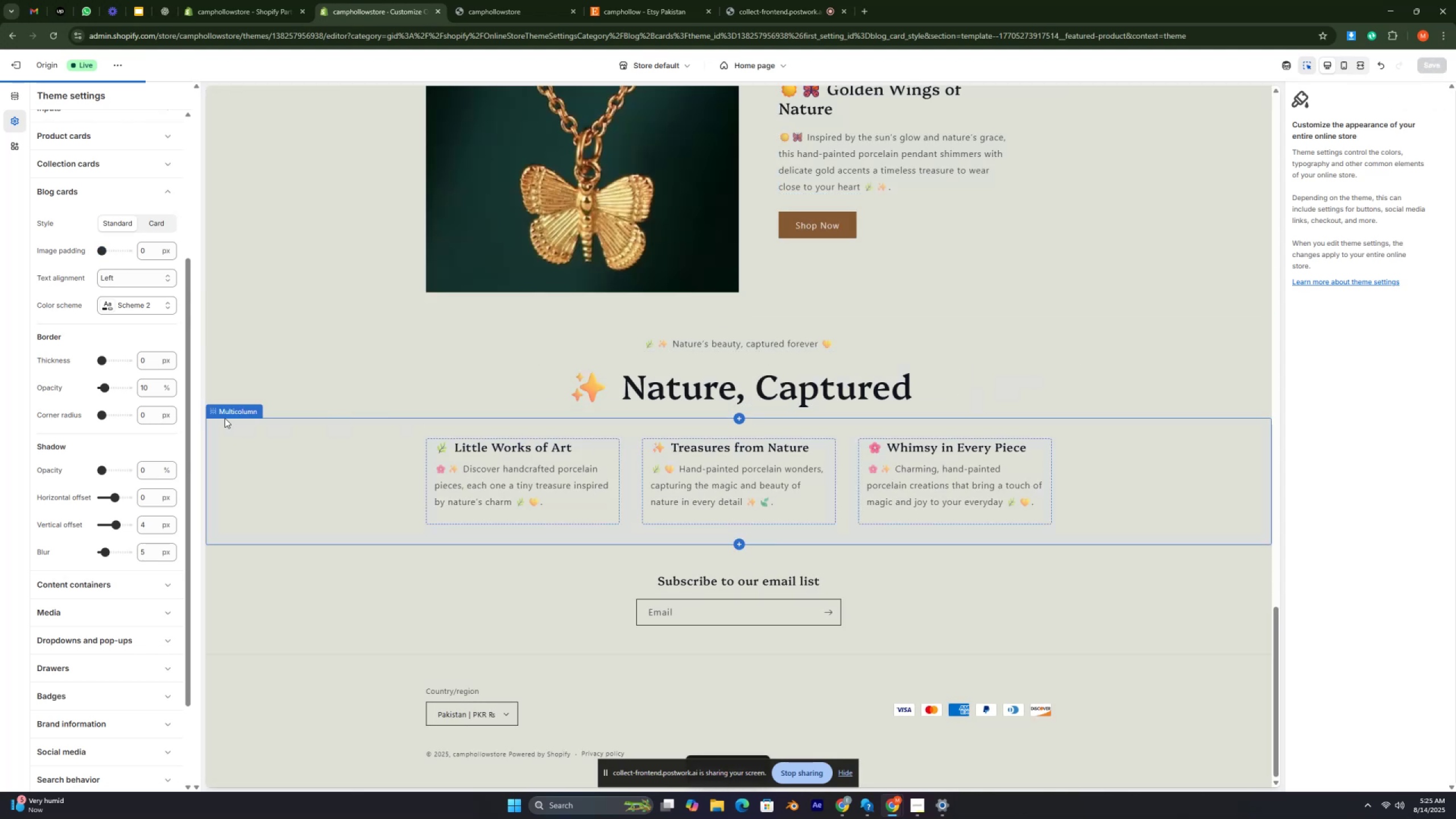 
key(Control+ControlRight)
 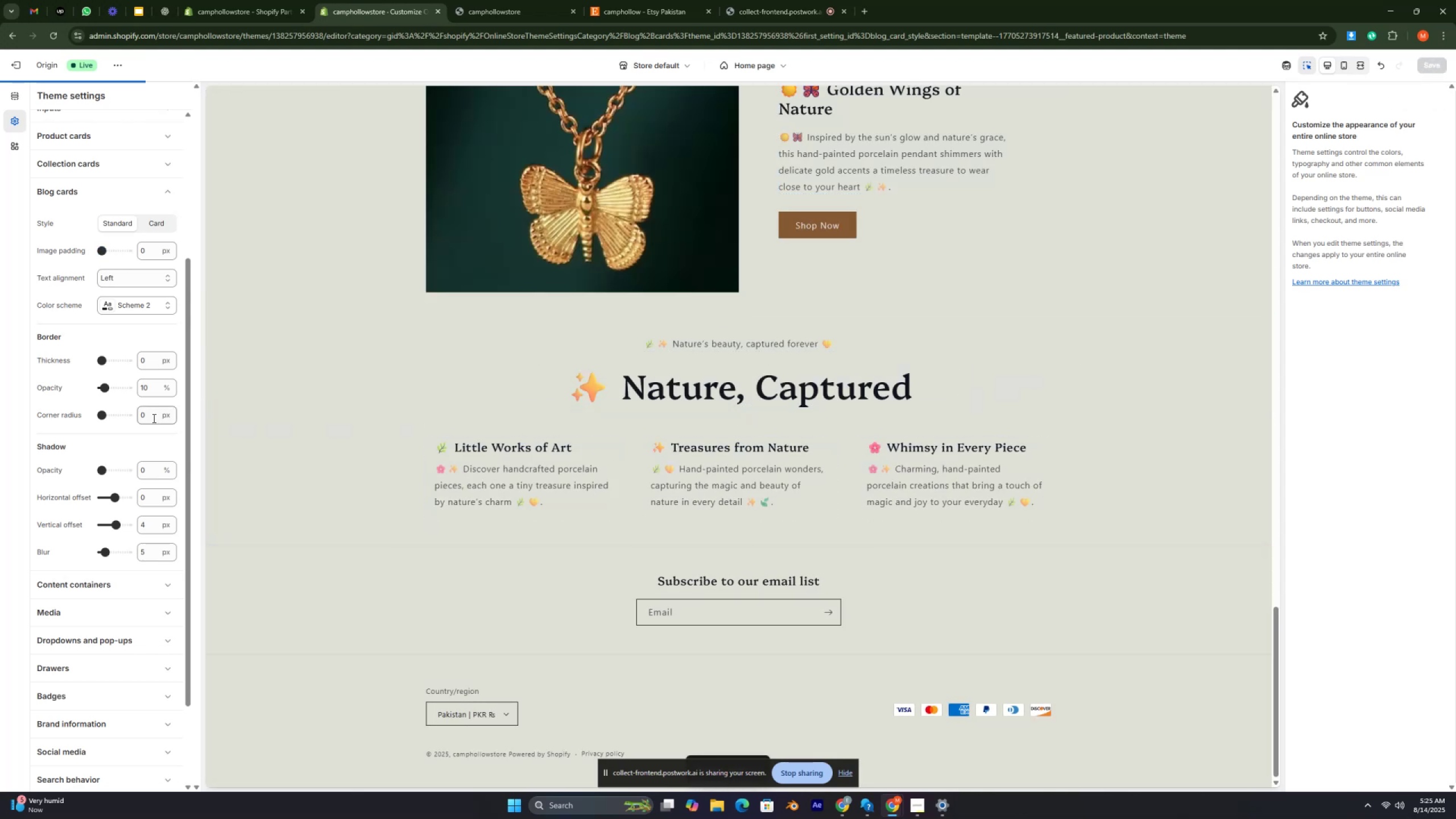 
key(Control+ControlRight)
 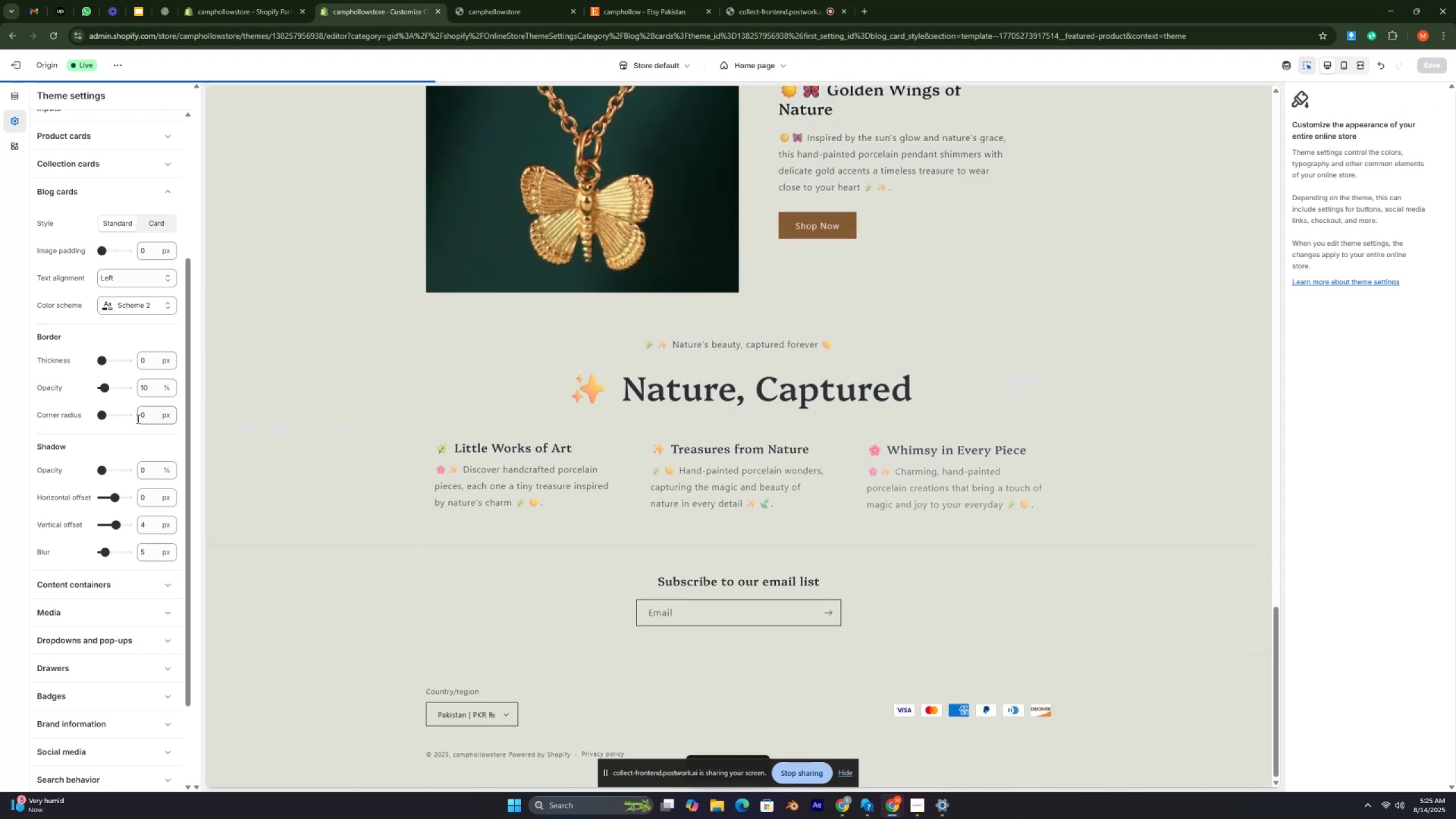 
key(Control+ControlRight)
 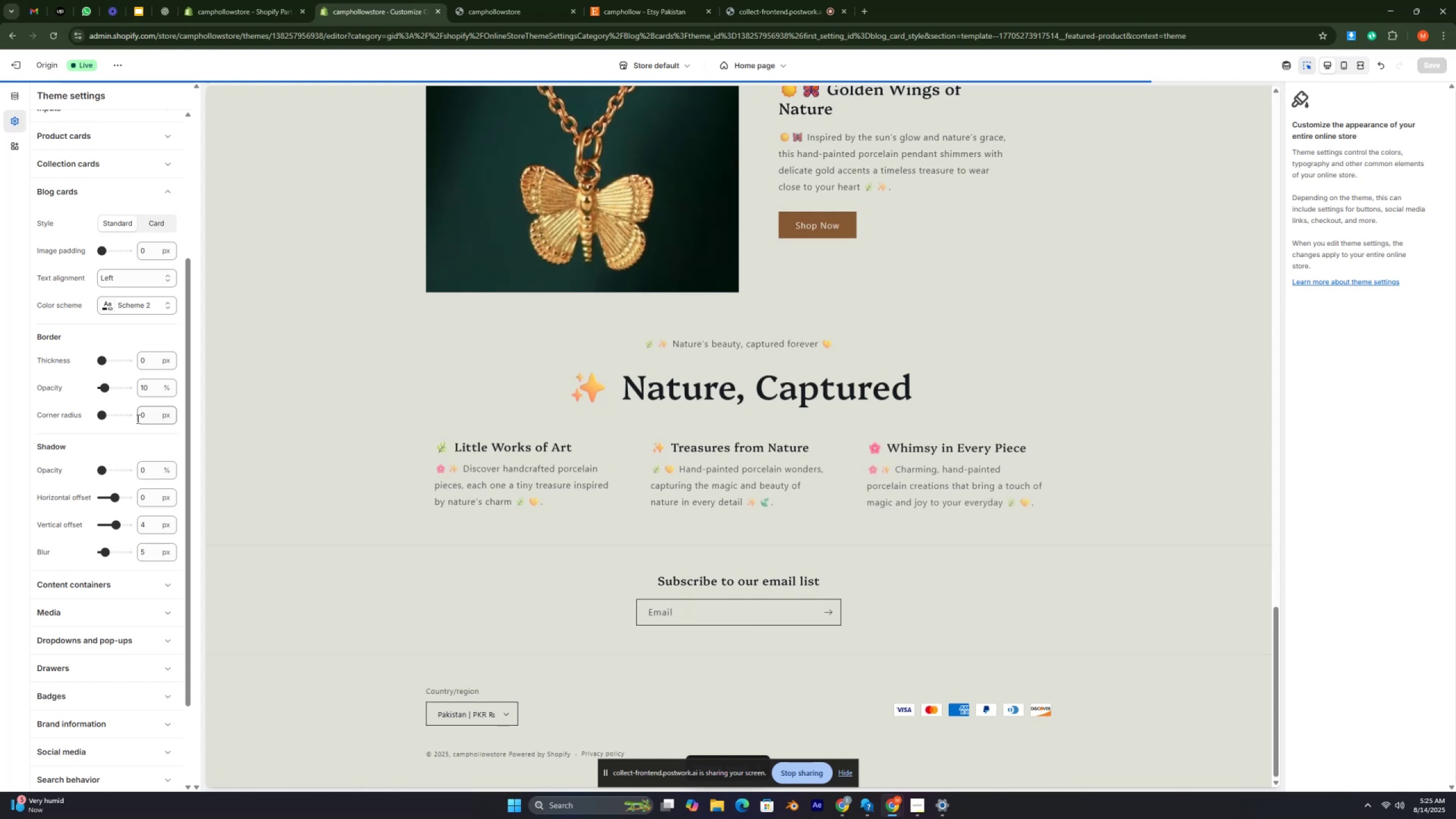 
key(Control+ControlRight)
 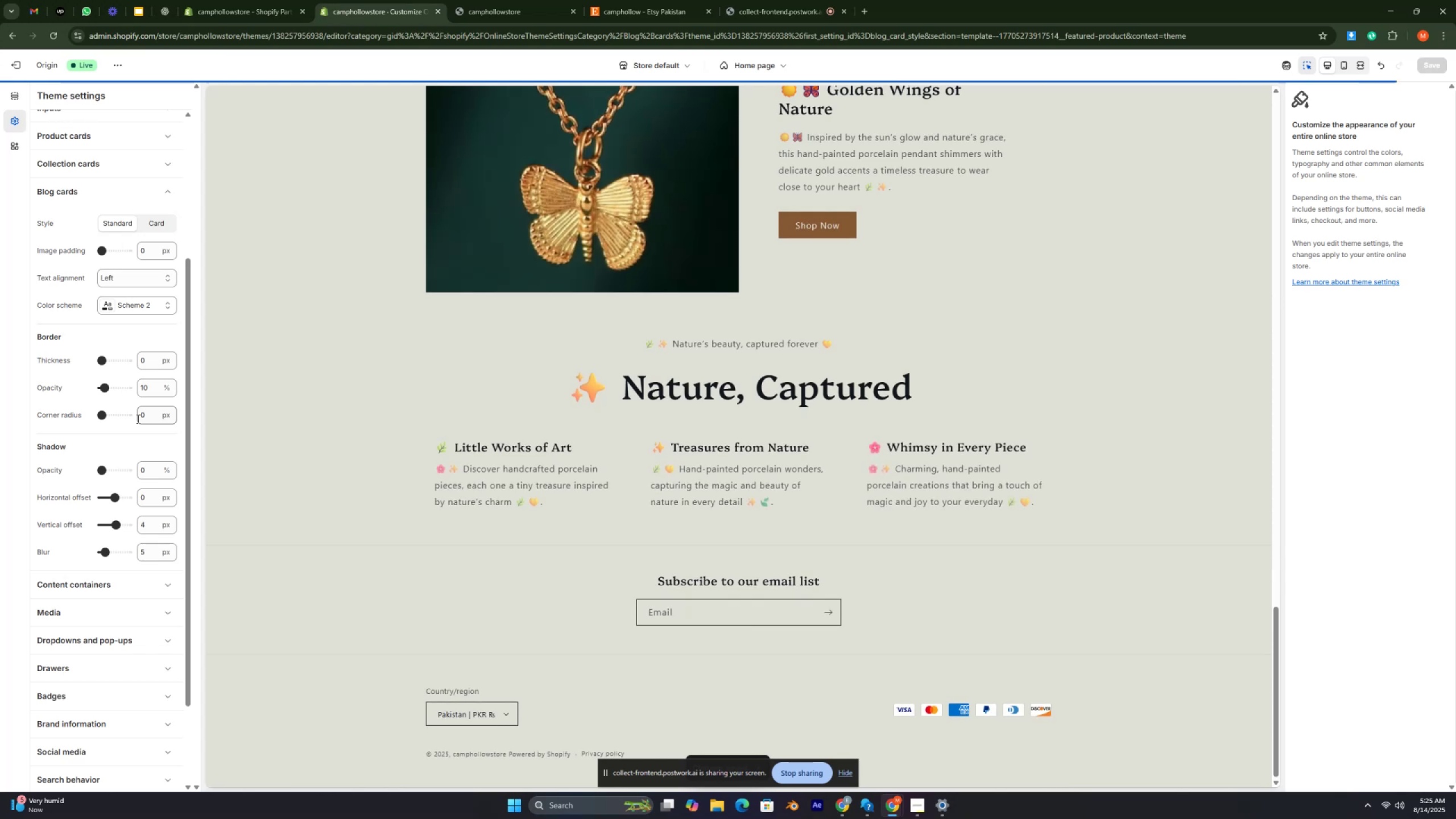 
key(Control+ControlRight)
 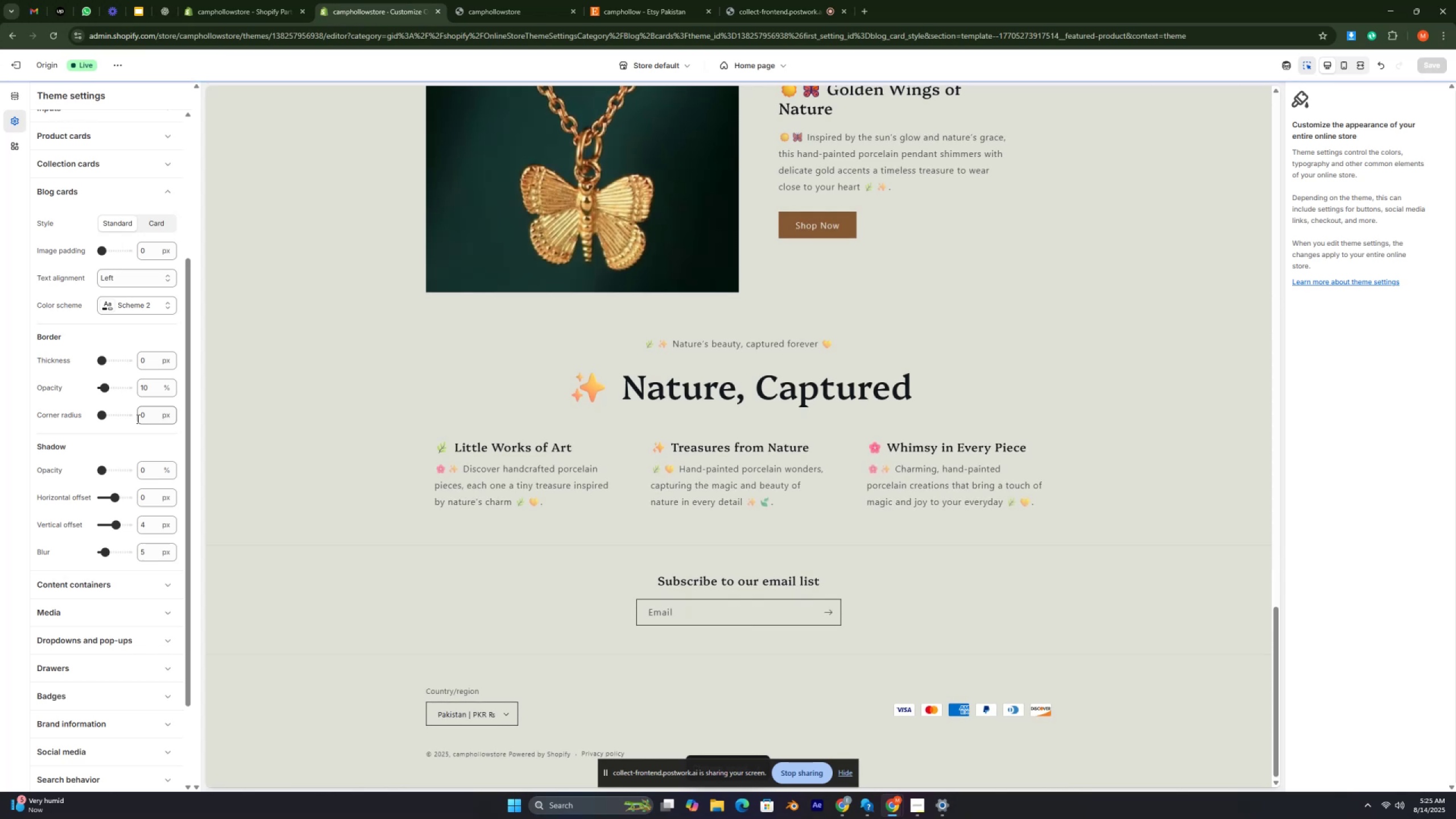 
key(Control+ControlRight)
 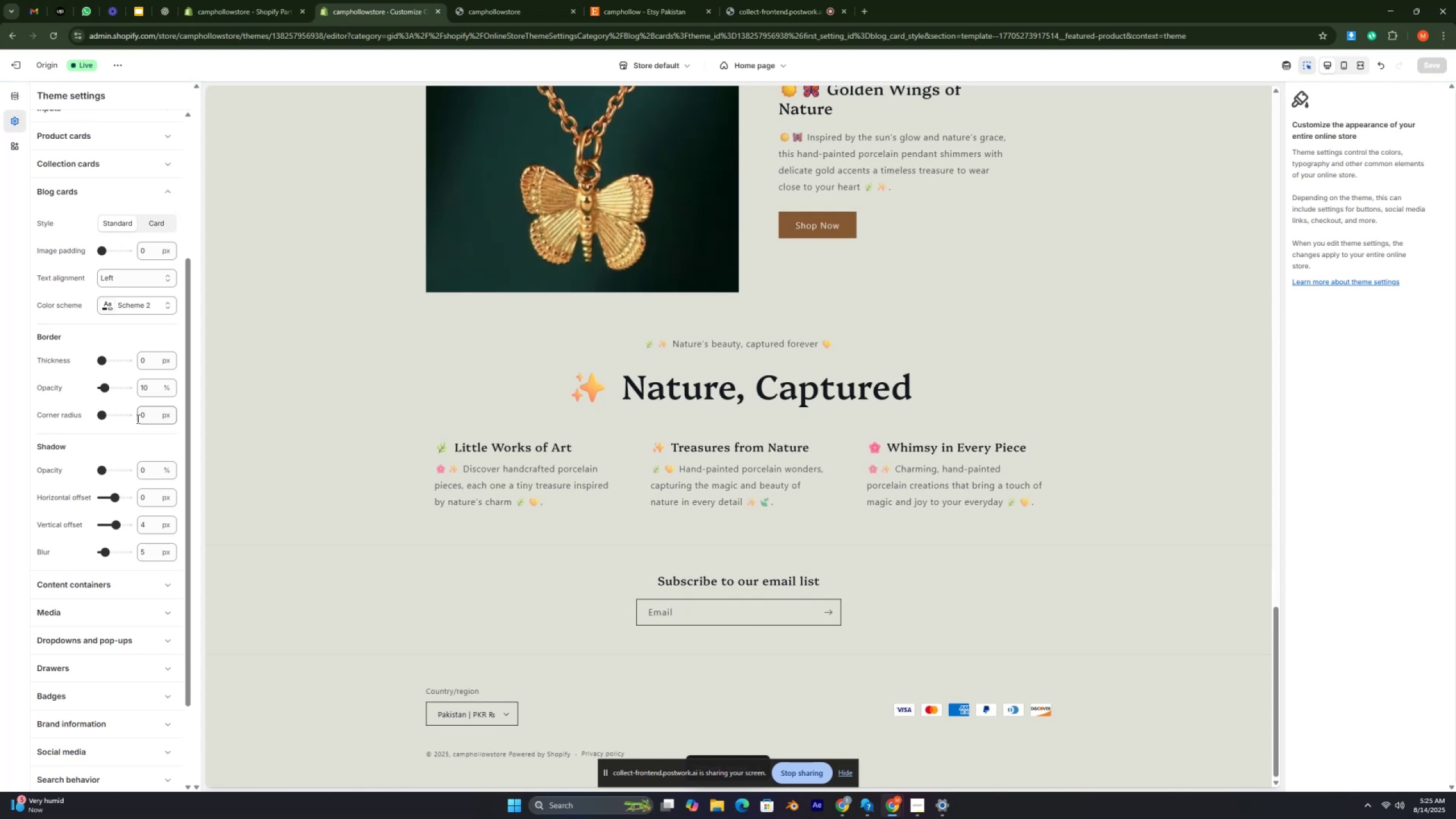 
key(Control+ControlRight)
 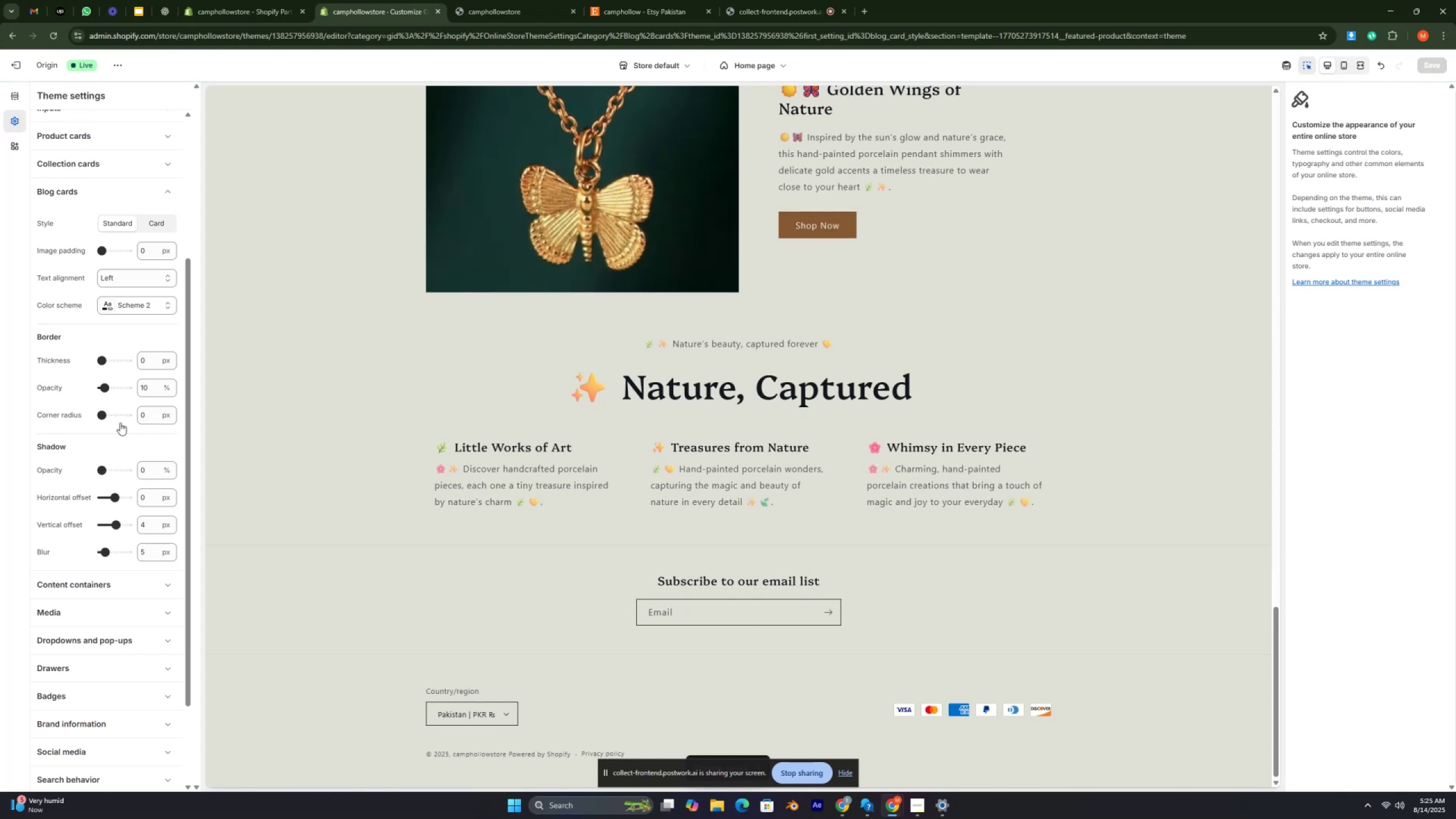 
key(Control+ControlRight)
 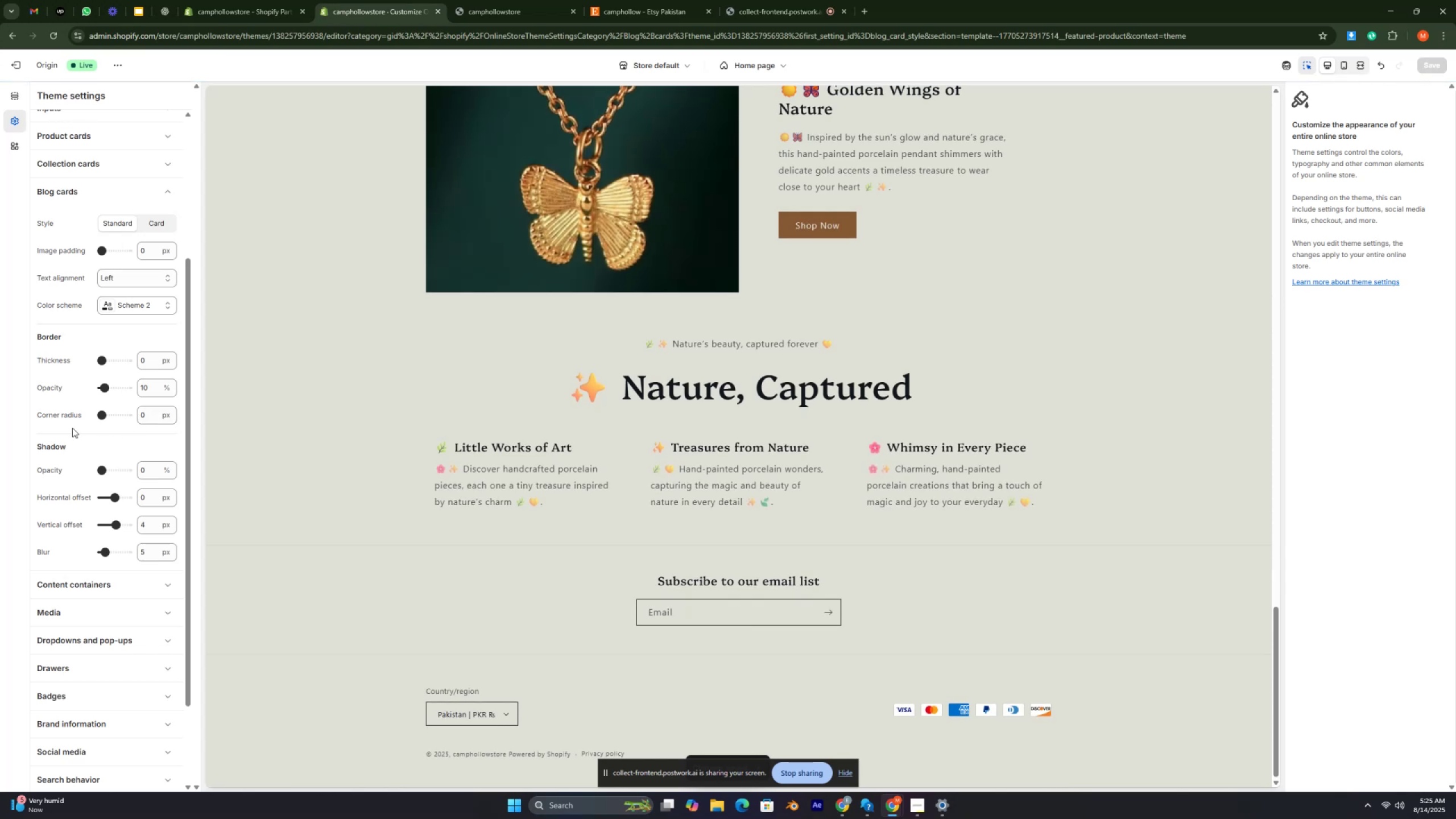 
key(Control+ControlRight)
 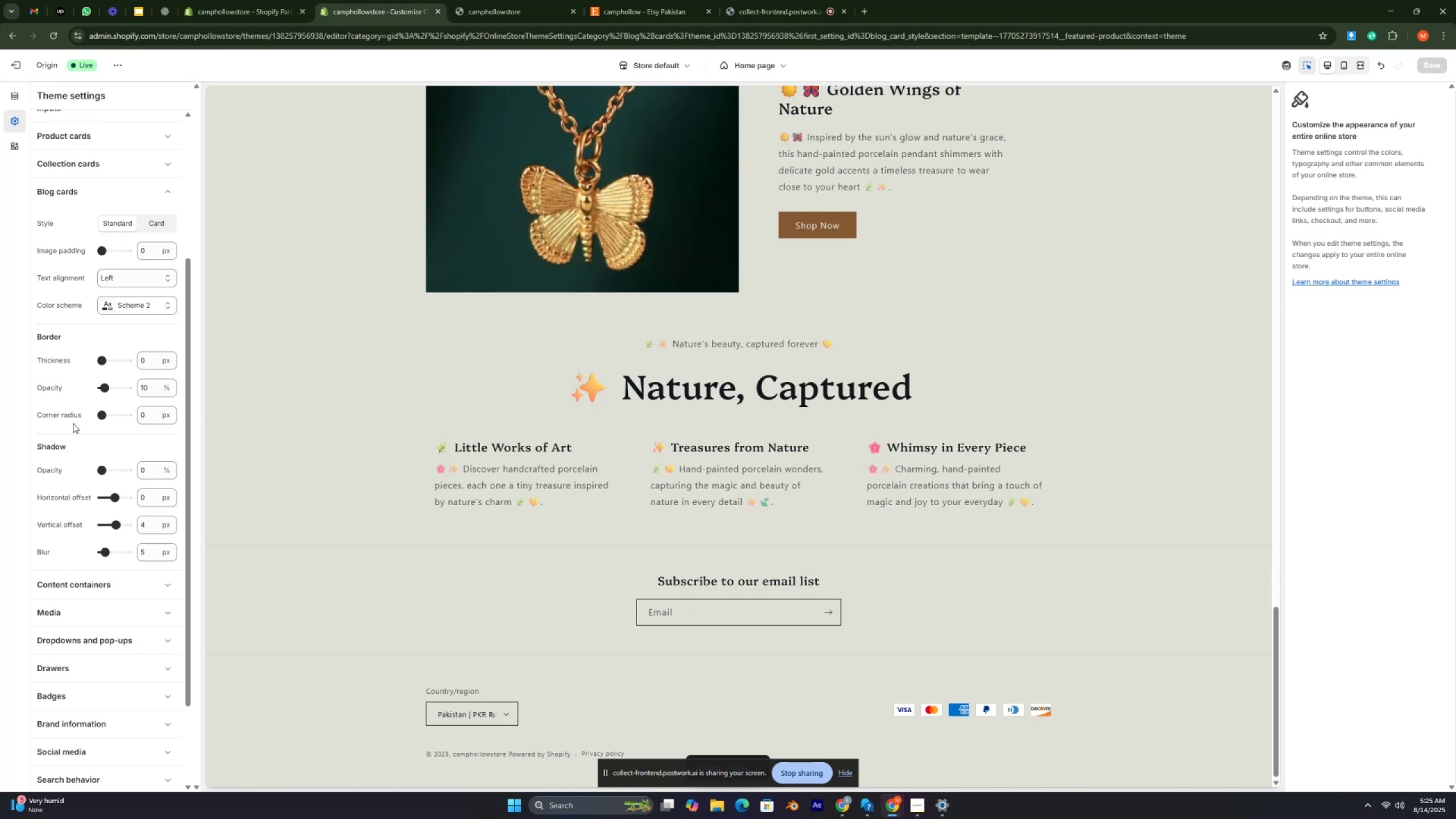 
key(Control+ControlRight)
 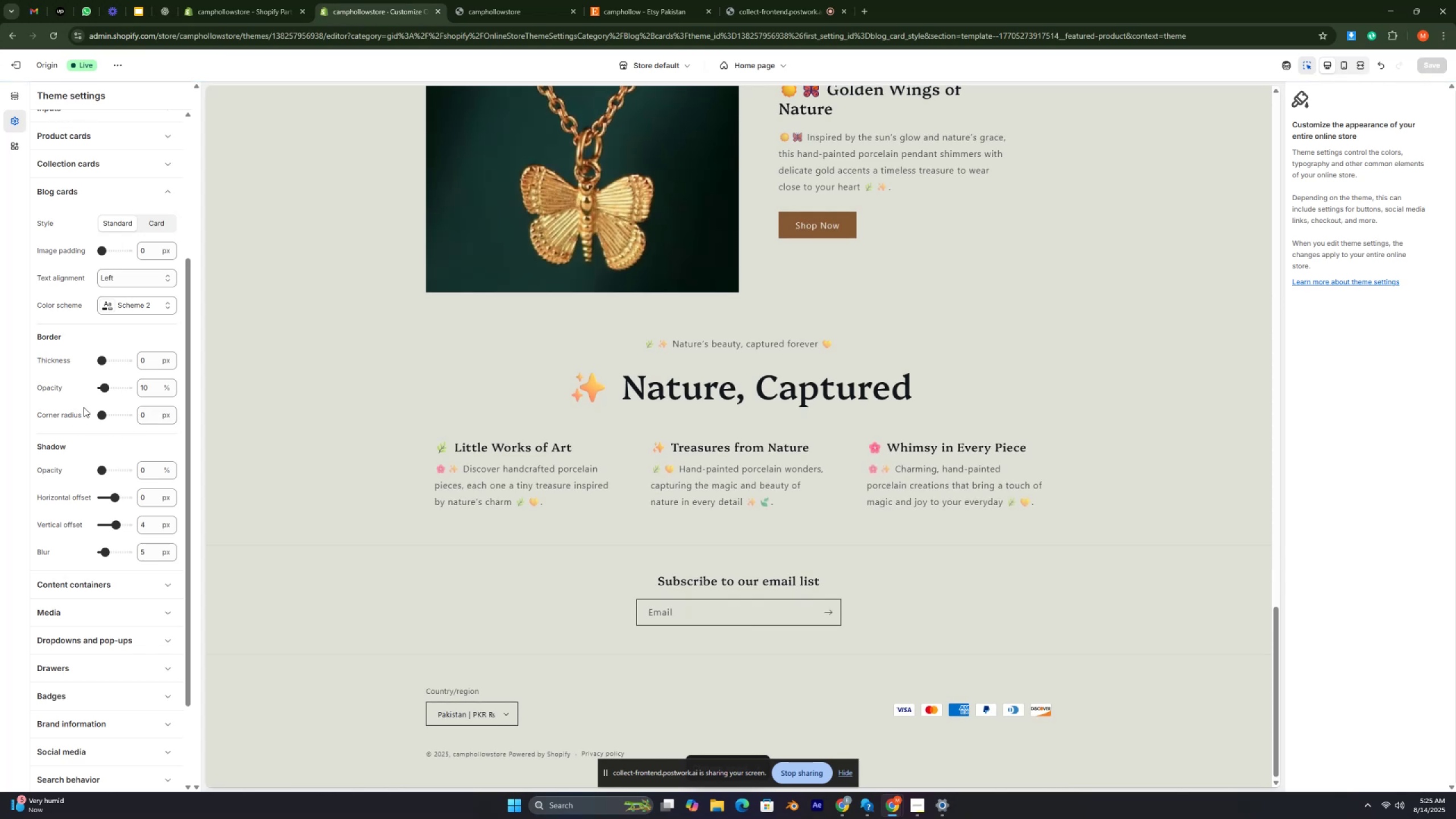 
key(Control+ControlRight)
 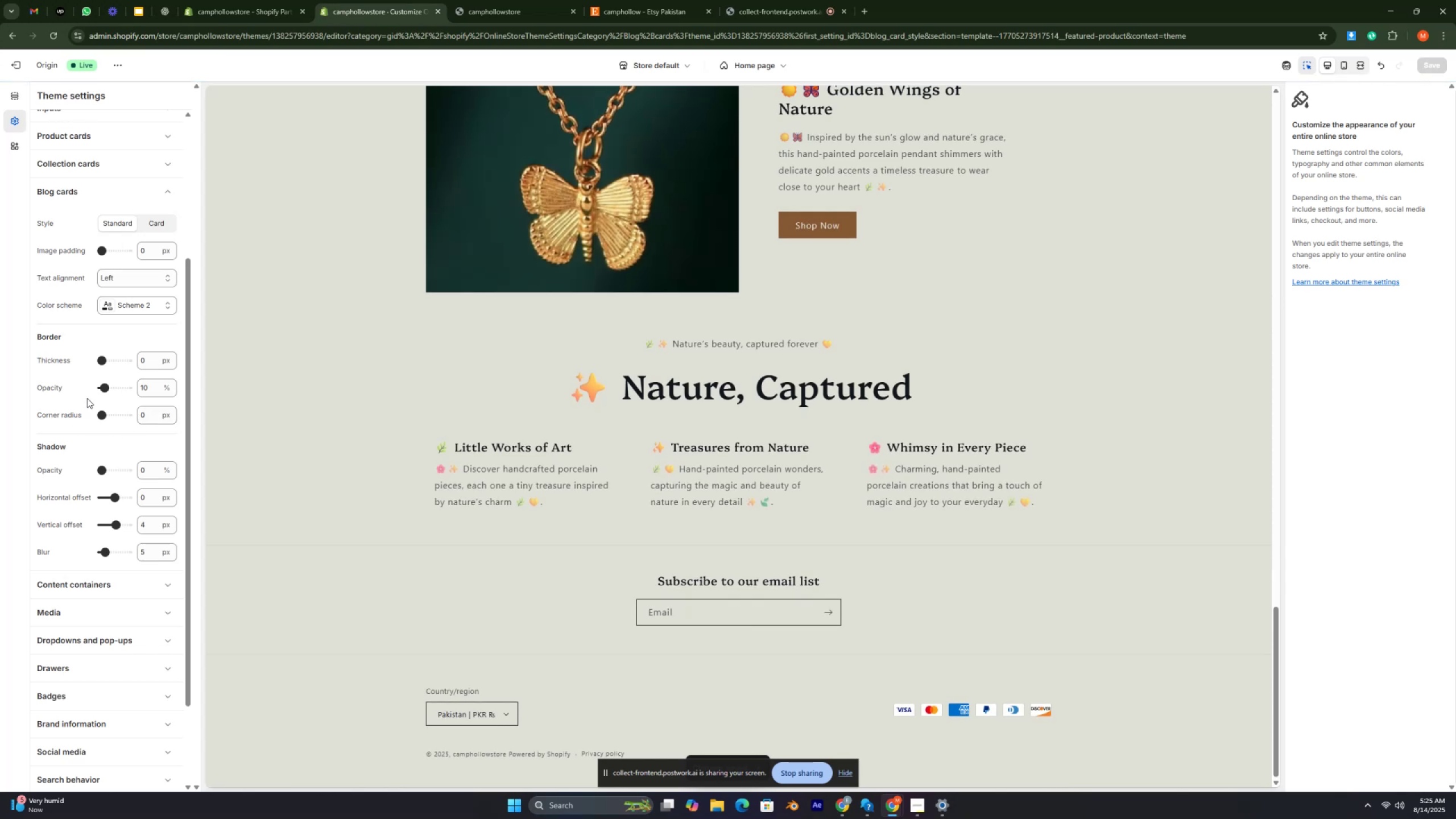 
key(Control+ControlRight)
 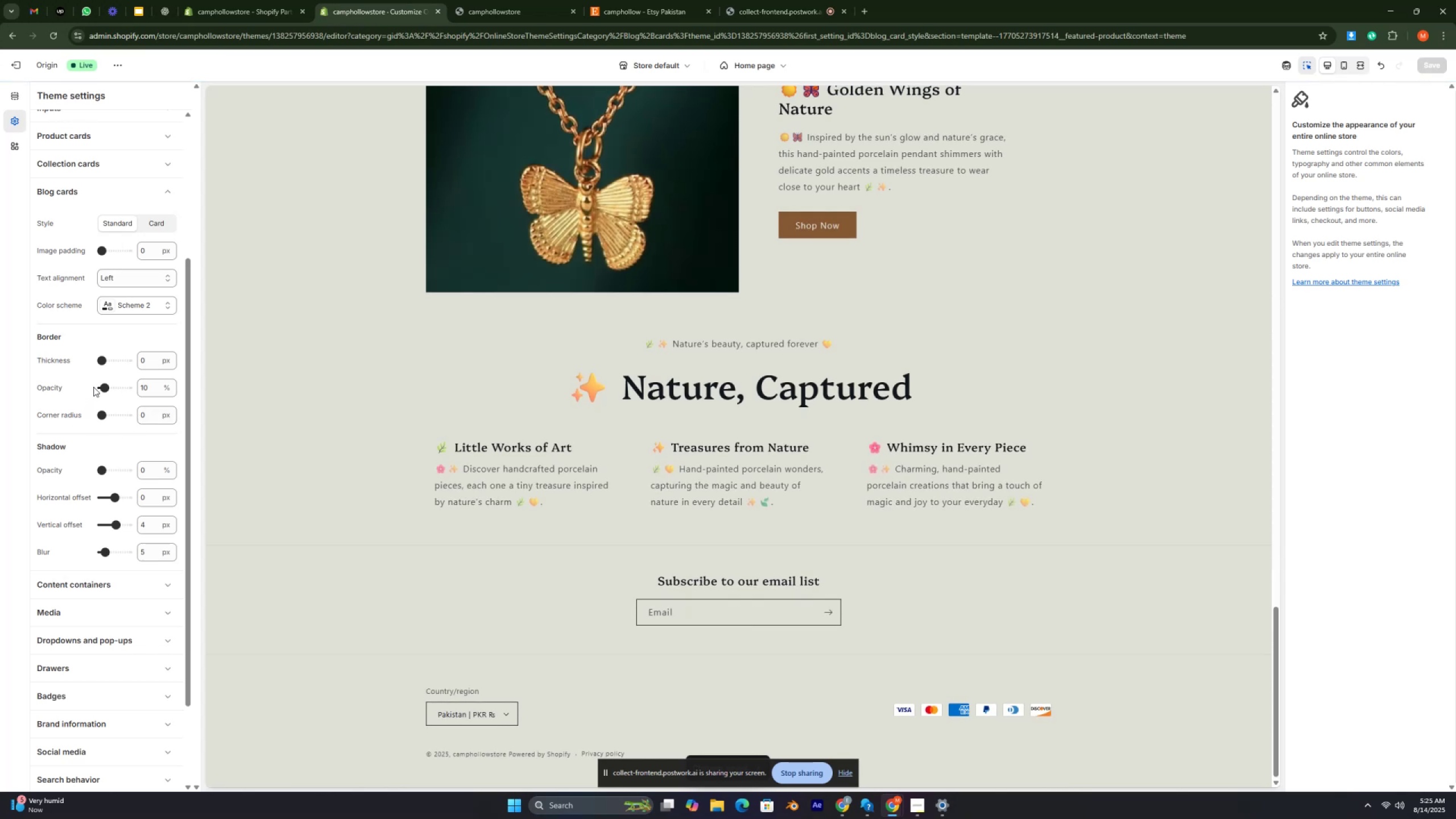 
scroll: coordinate [93, 387], scroll_direction: down, amount: 4.0
 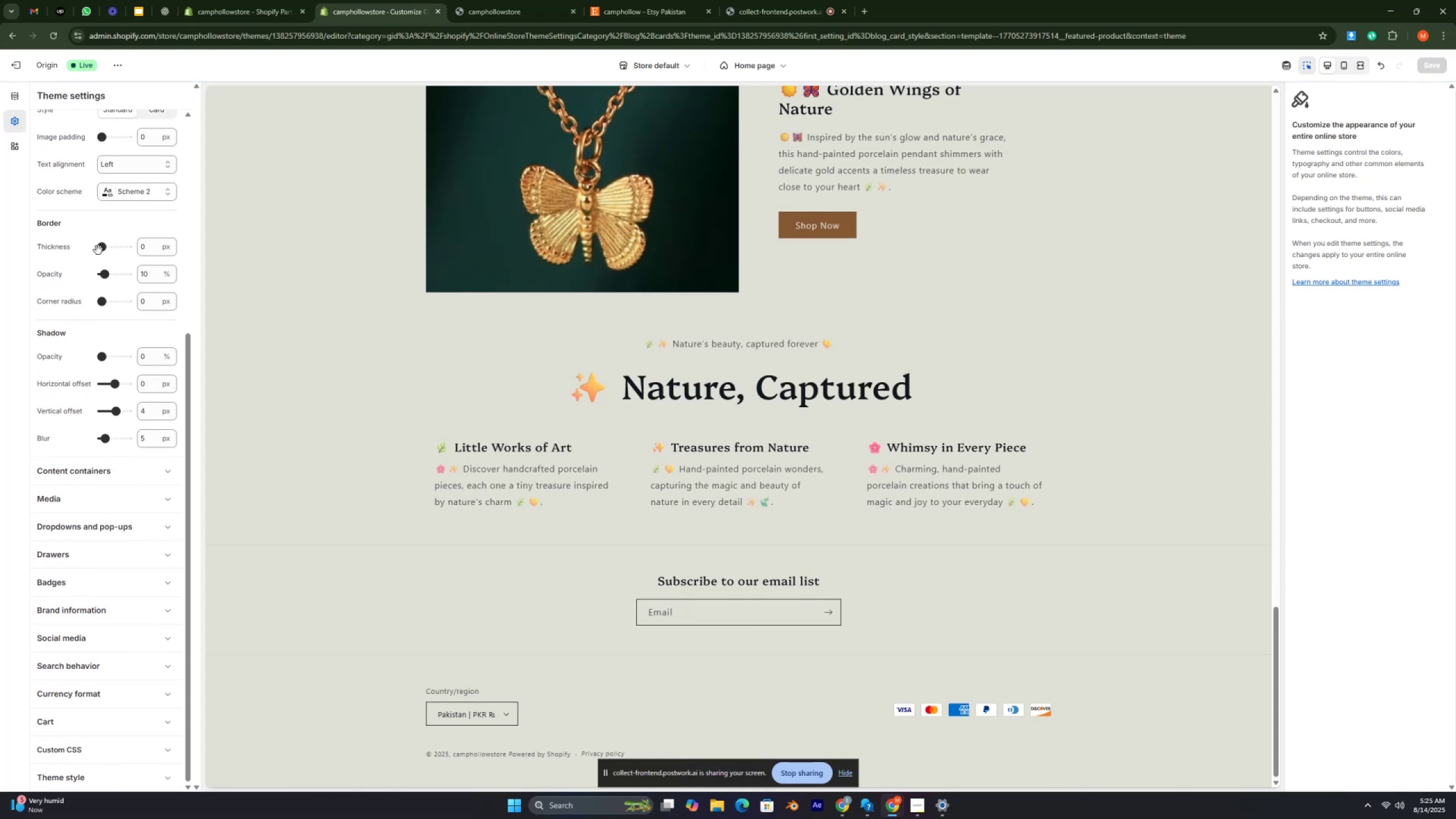 
wait(7.02)
 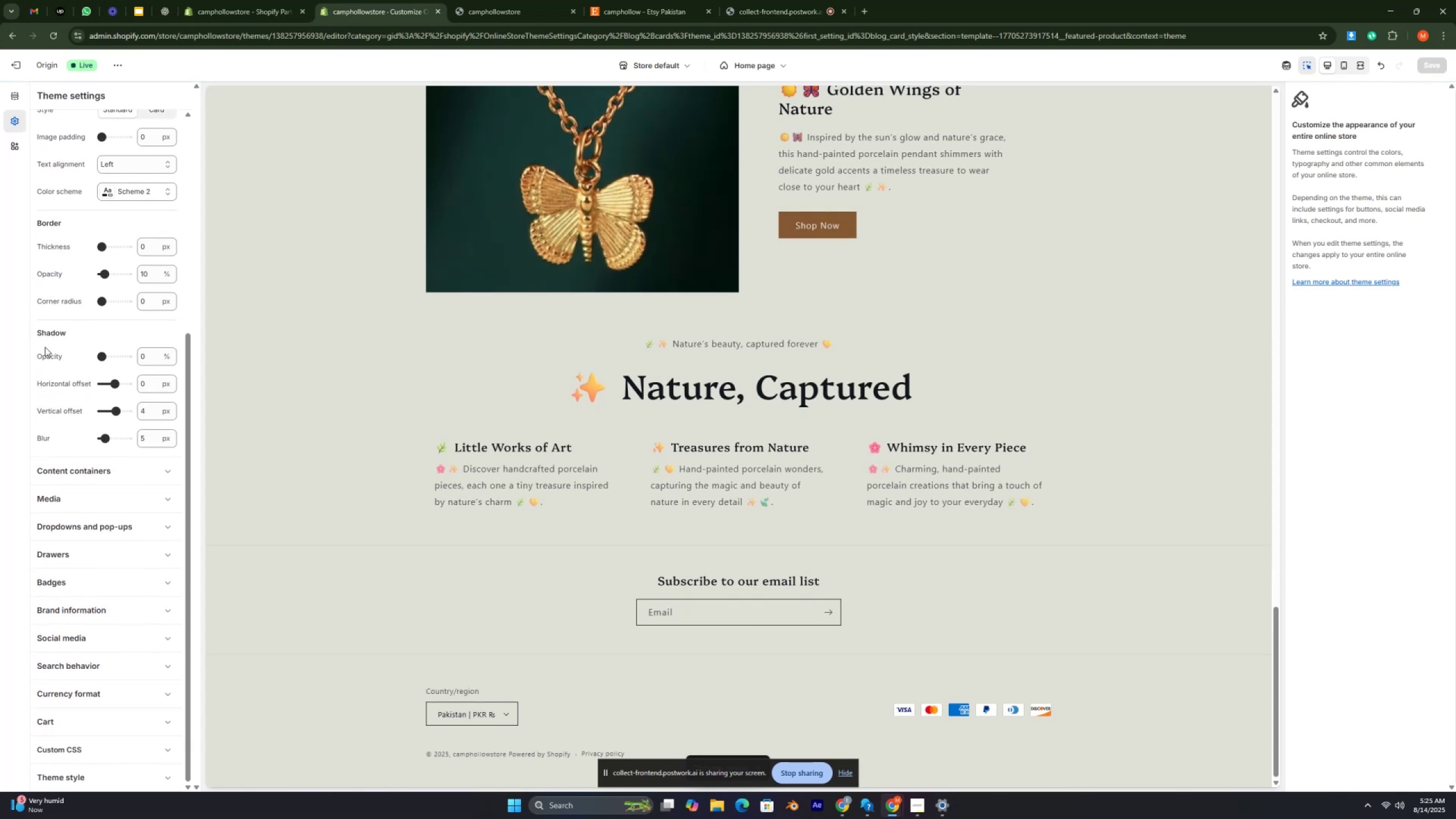 
scroll: coordinate [565, 345], scroll_direction: up, amount: 4.0
 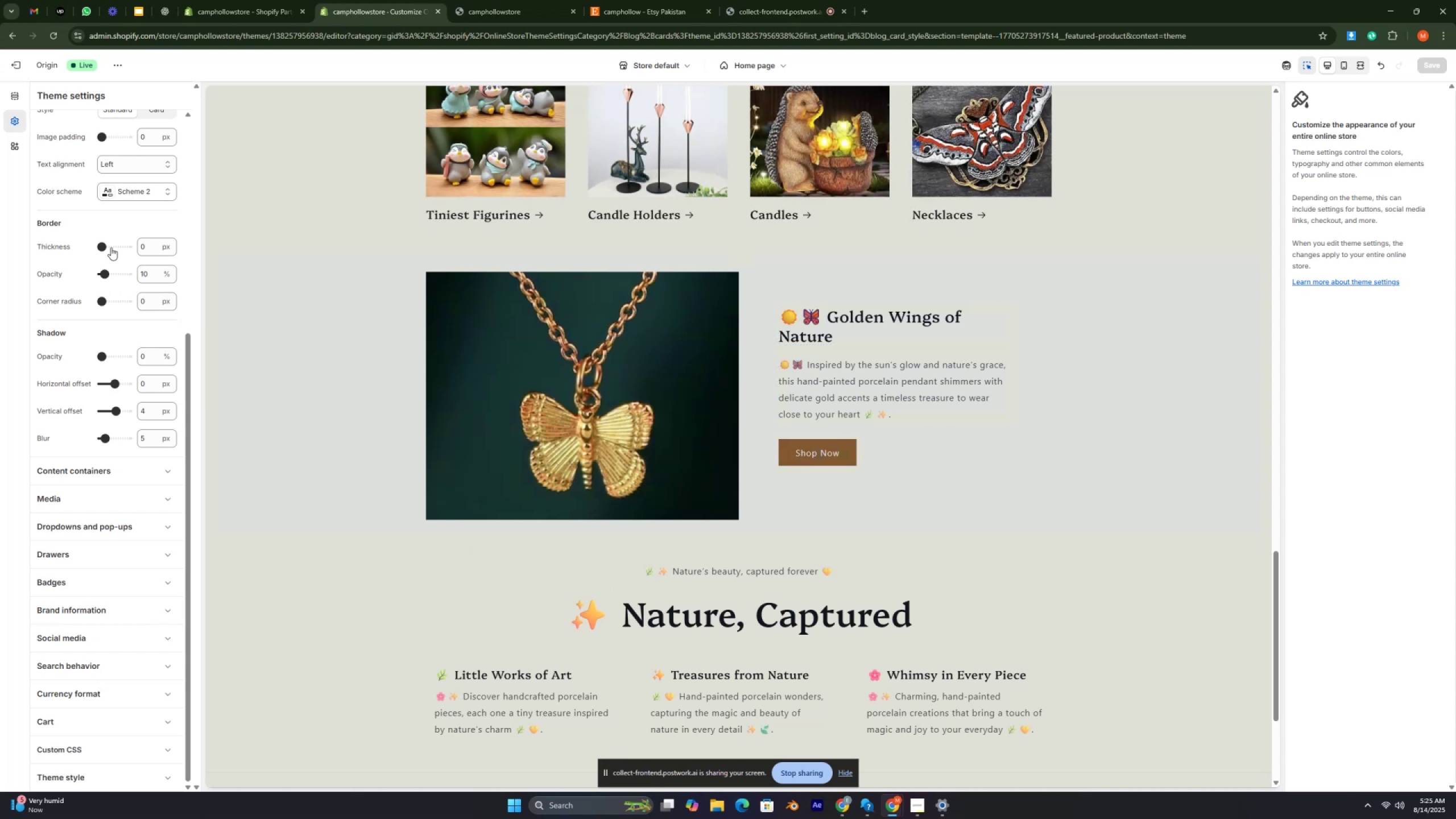 
left_click_drag(start_coordinate=[105, 247], to_coordinate=[136, 254])
 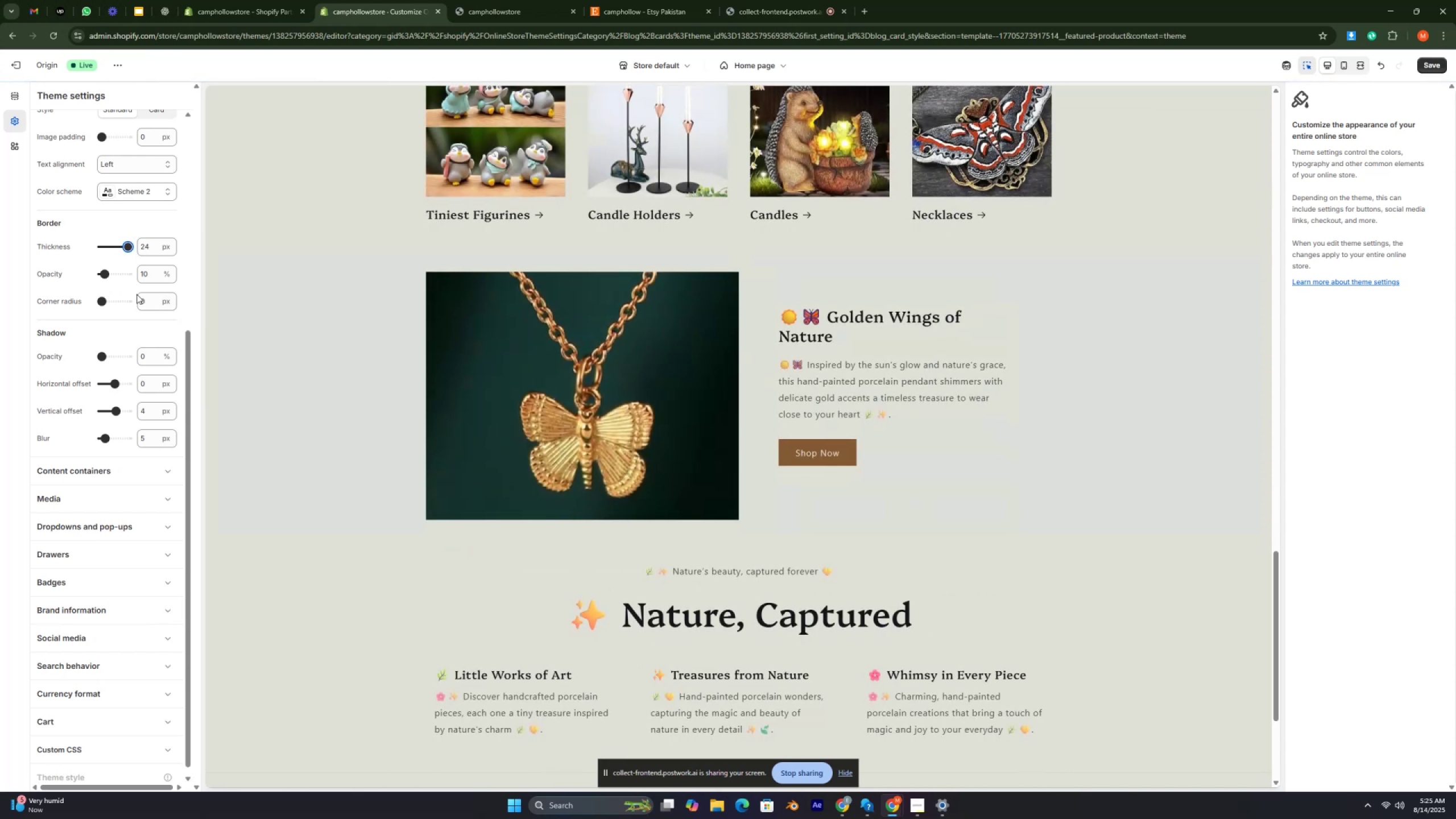 
left_click_drag(start_coordinate=[101, 276], to_coordinate=[150, 282])
 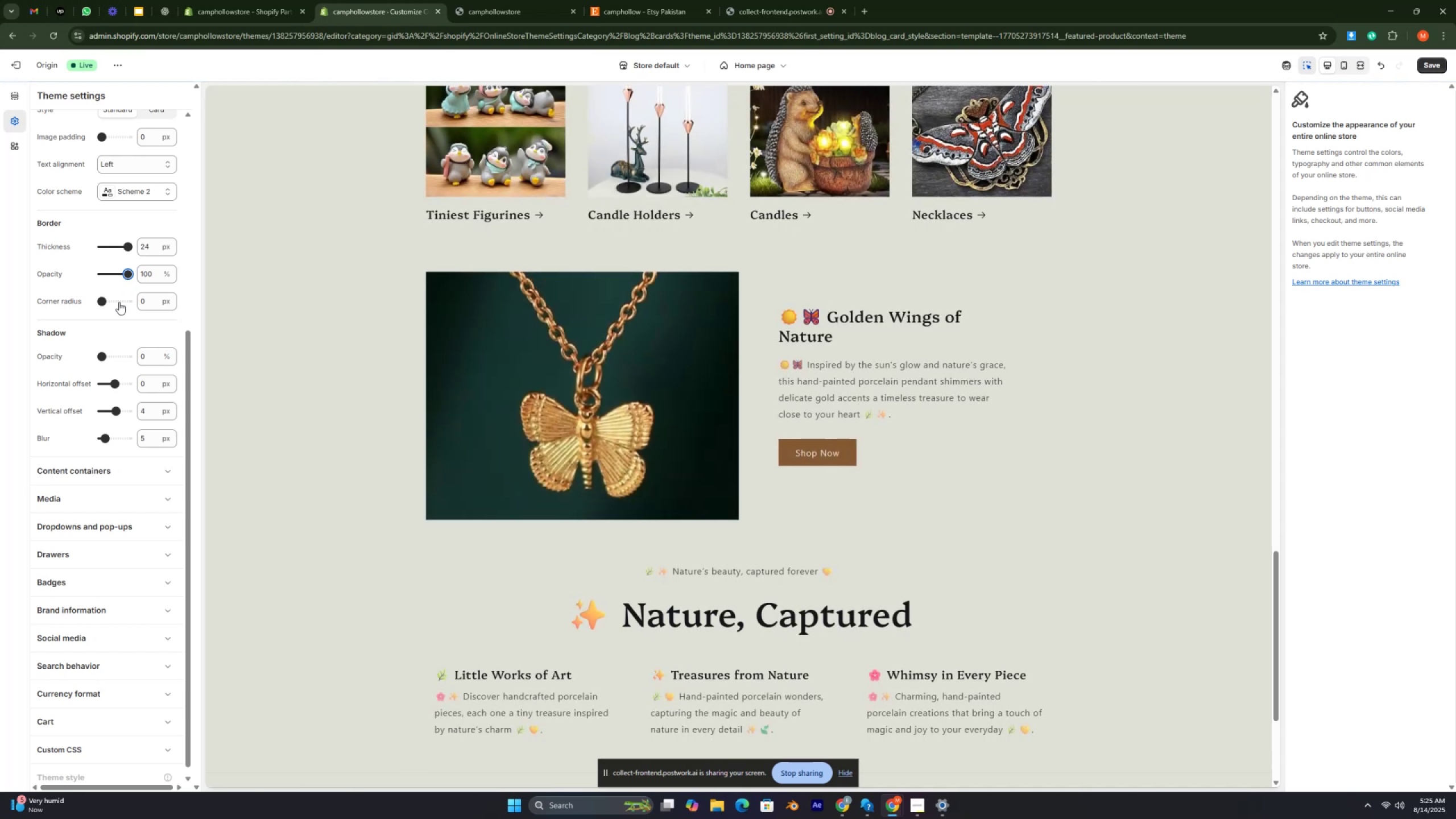 
left_click_drag(start_coordinate=[98, 303], to_coordinate=[189, 318])
 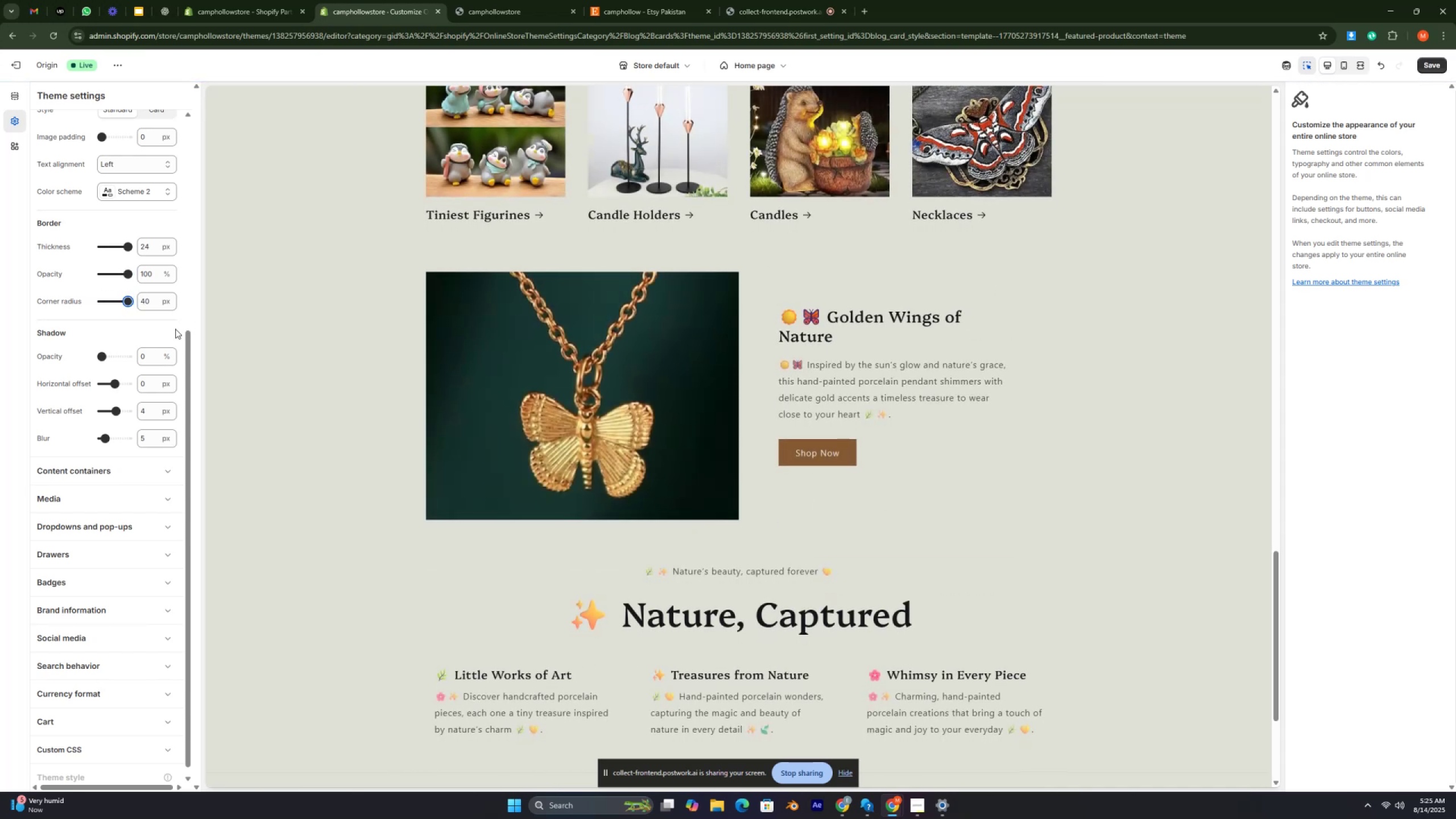 
left_click_drag(start_coordinate=[130, 304], to_coordinate=[64, 299])
 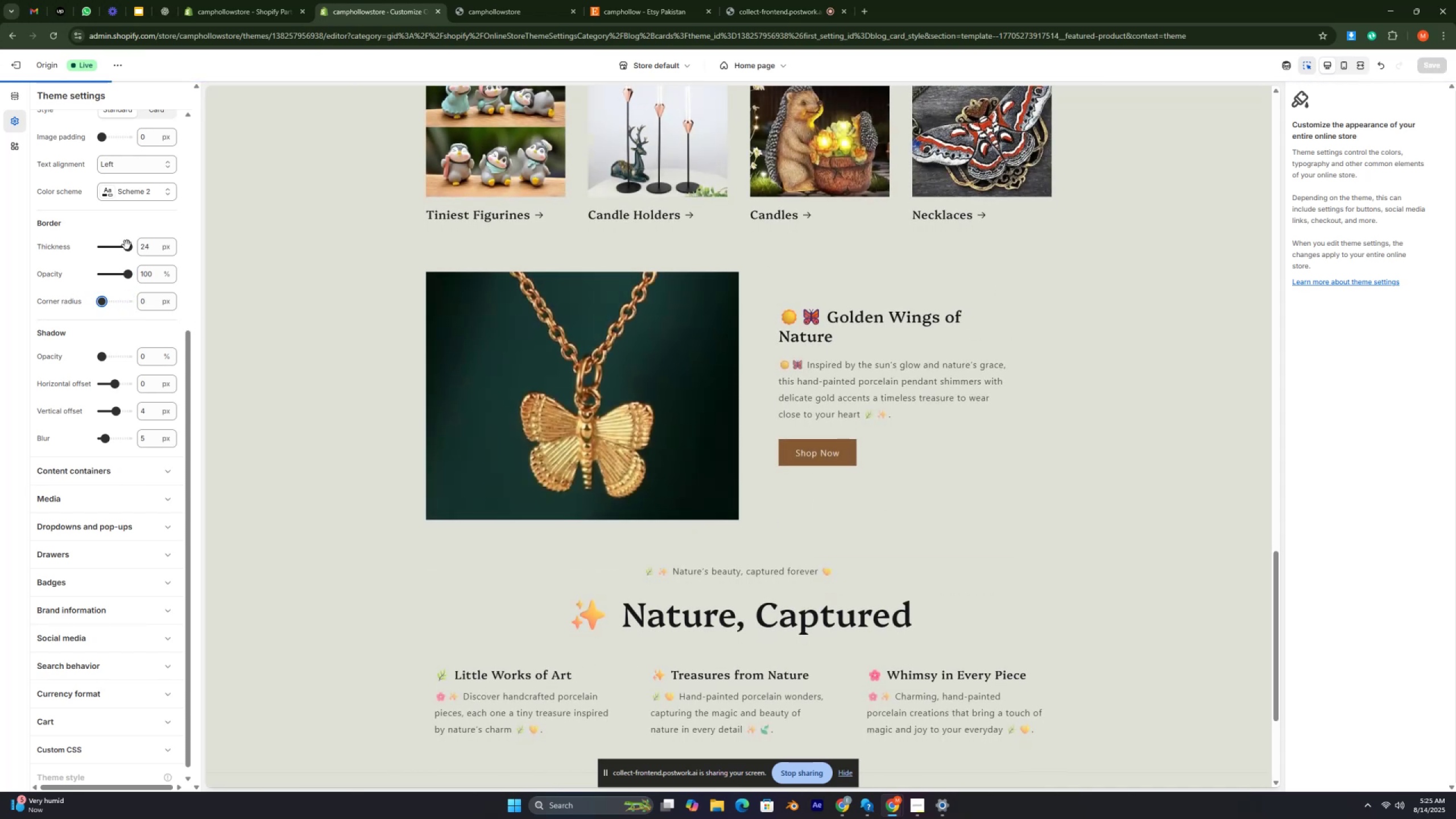 
left_click_drag(start_coordinate=[127, 245], to_coordinate=[89, 250])
 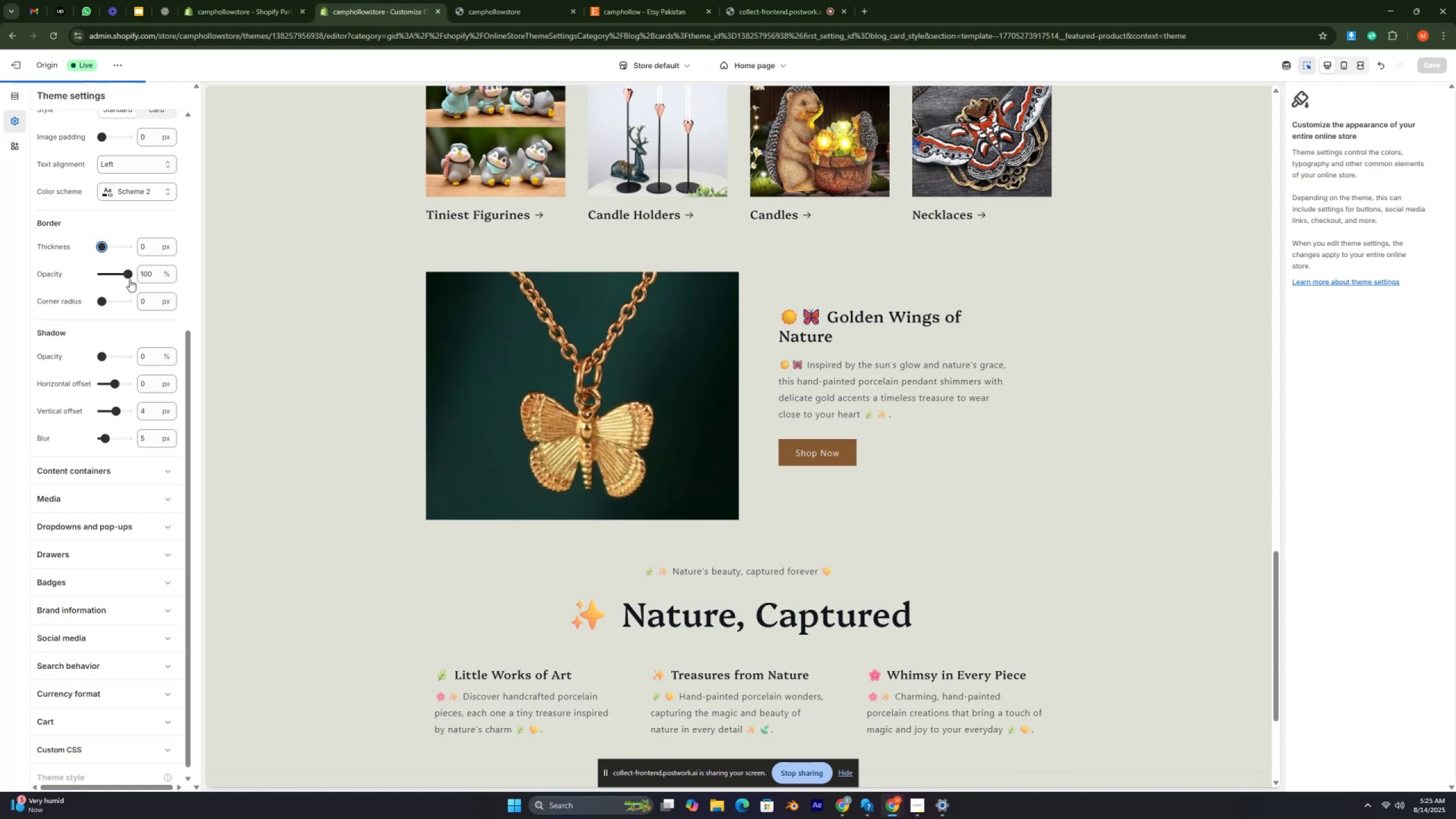 
left_click_drag(start_coordinate=[130, 279], to_coordinate=[104, 289])
 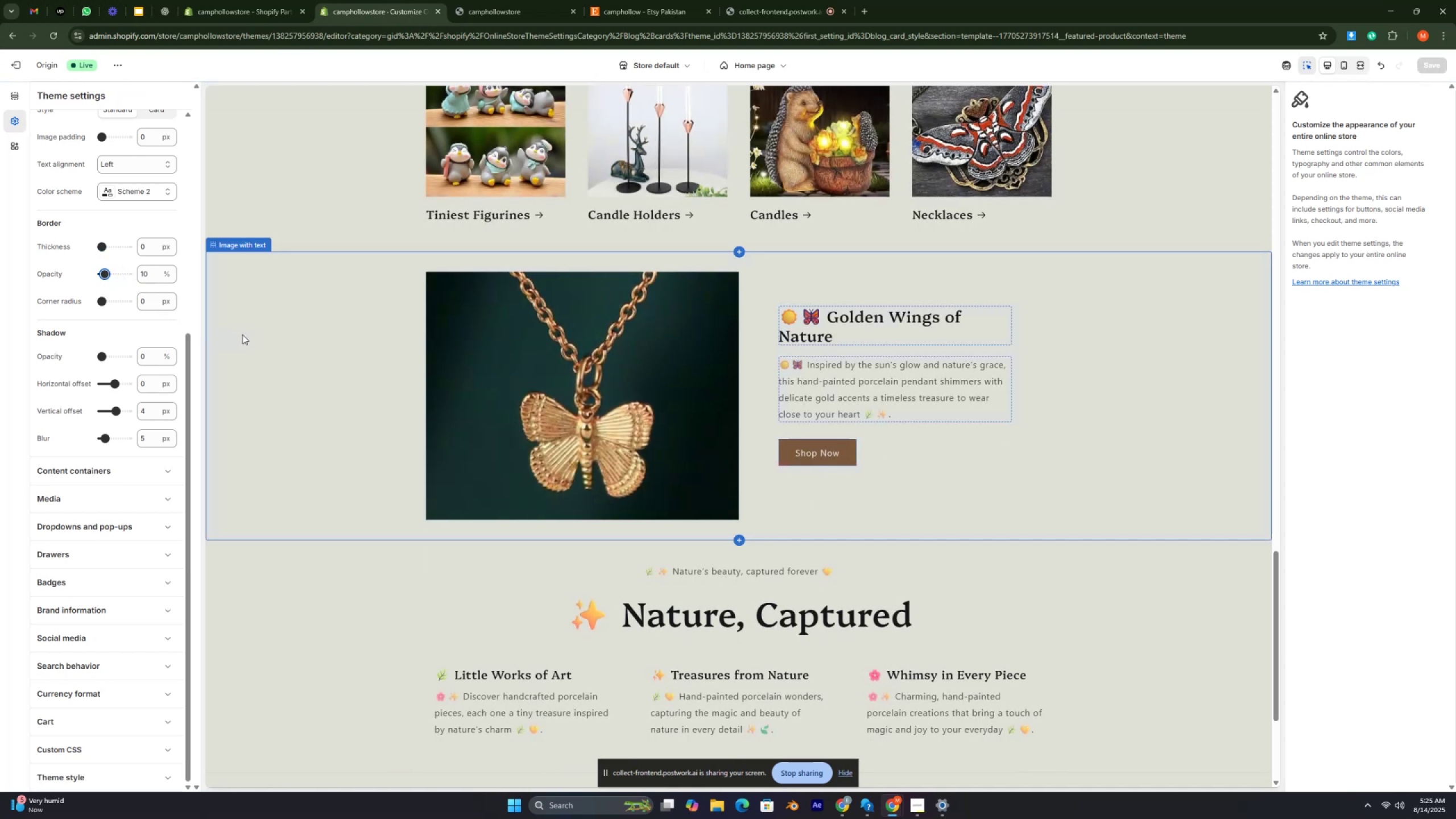 
scroll: coordinate [501, 379], scroll_direction: up, amount: 3.0
 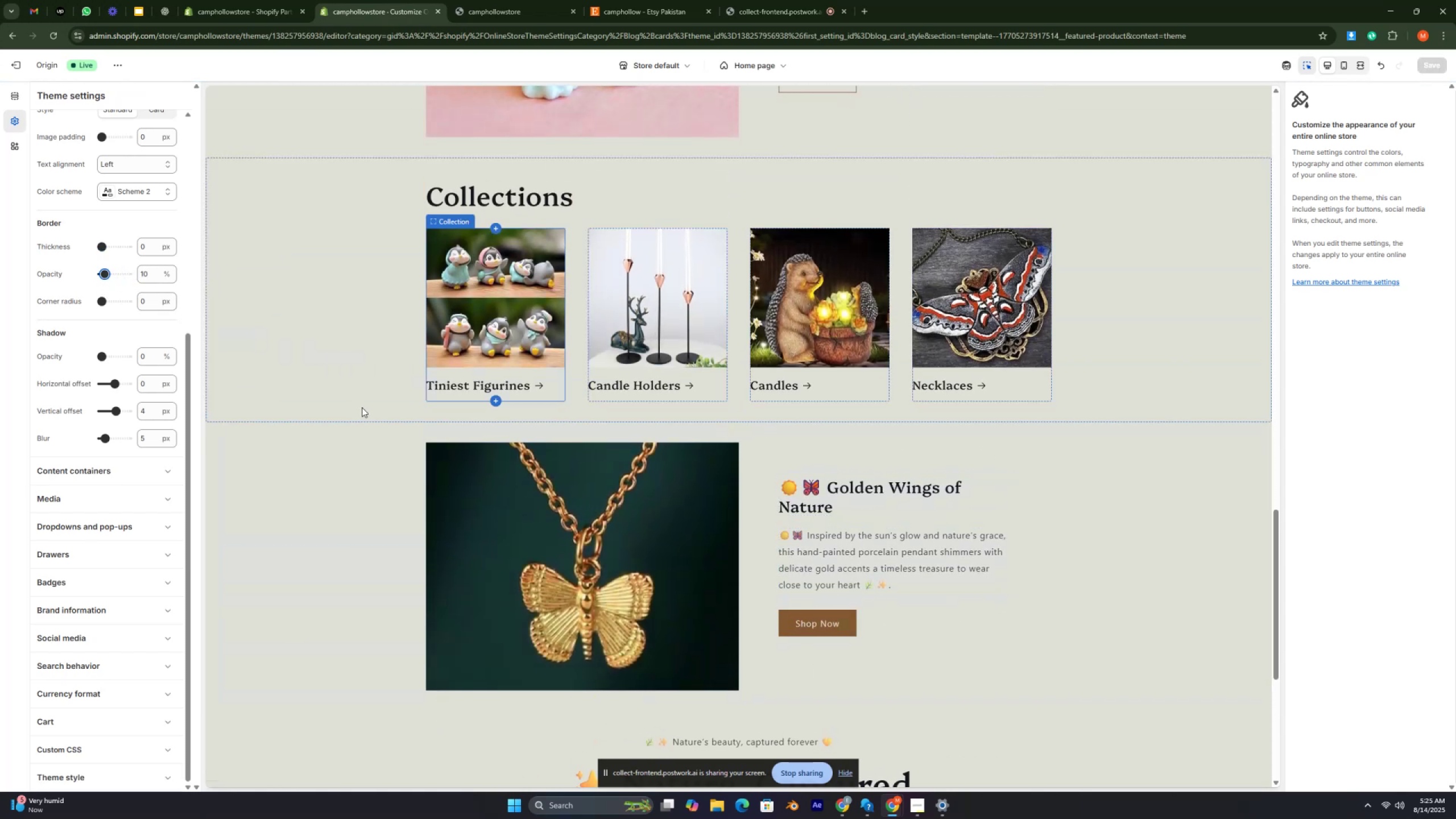 
scroll: coordinate [206, 432], scroll_direction: down, amount: 1.0
 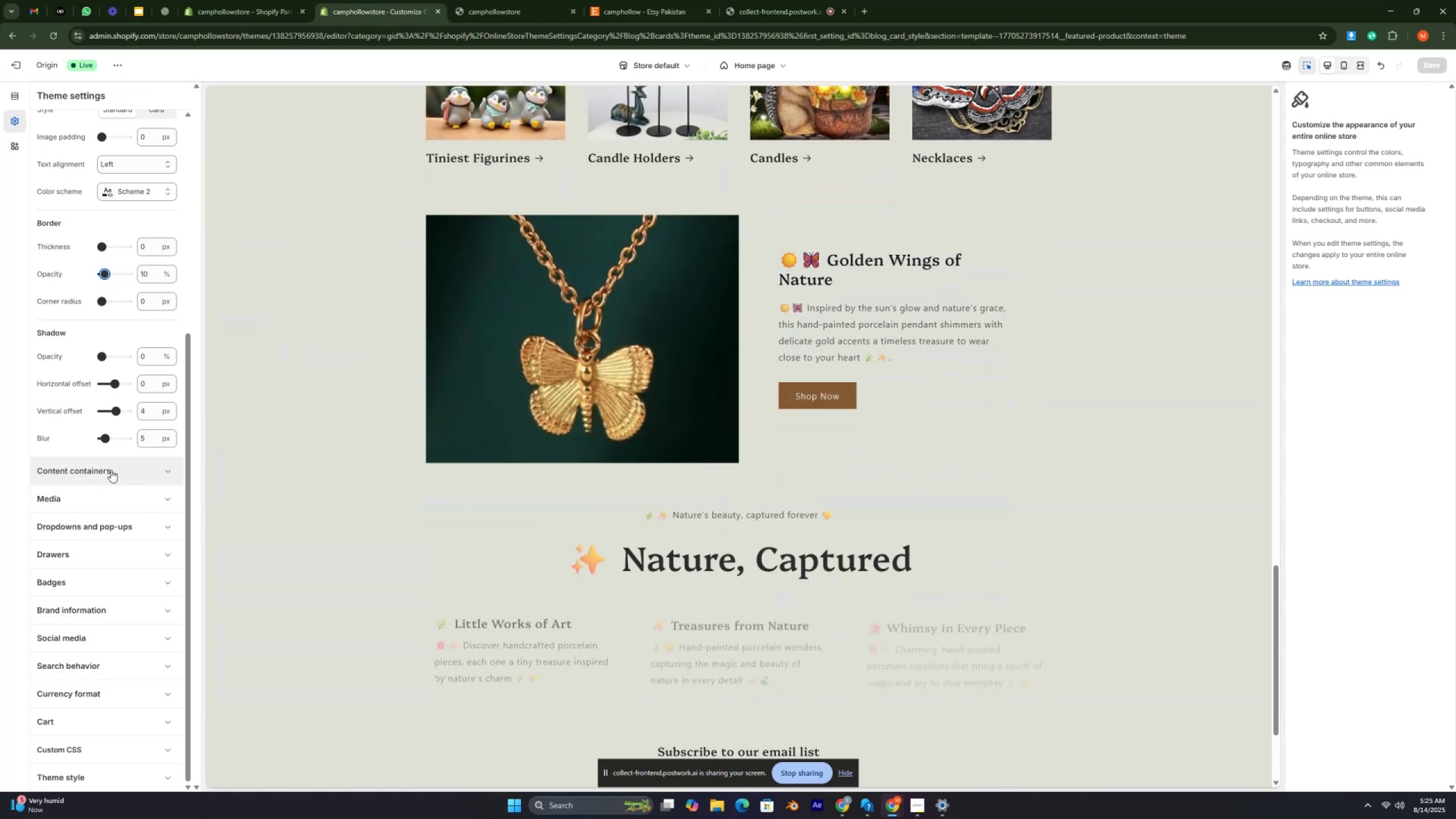 
left_click([111, 470])
 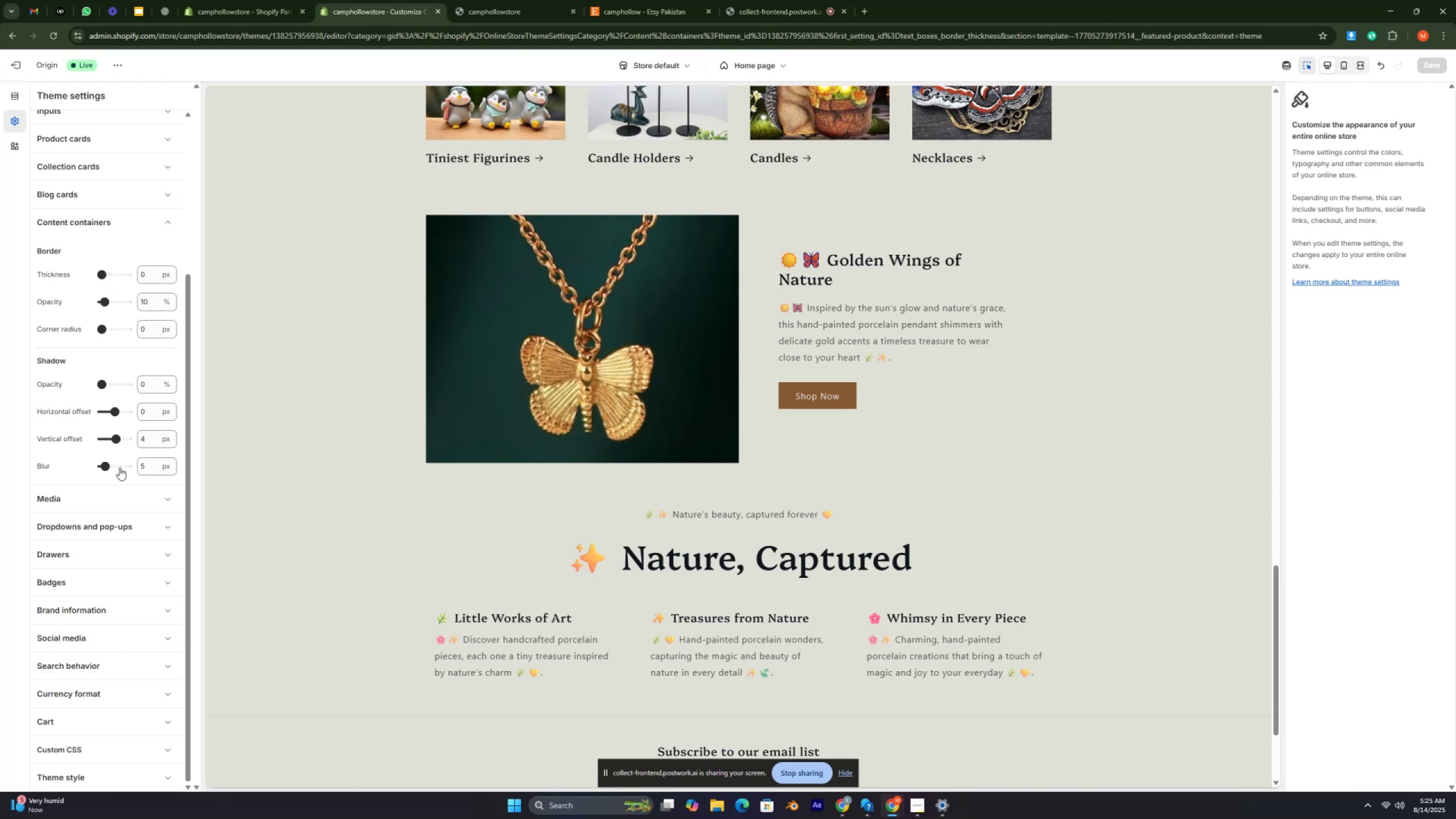 
wait(5.41)
 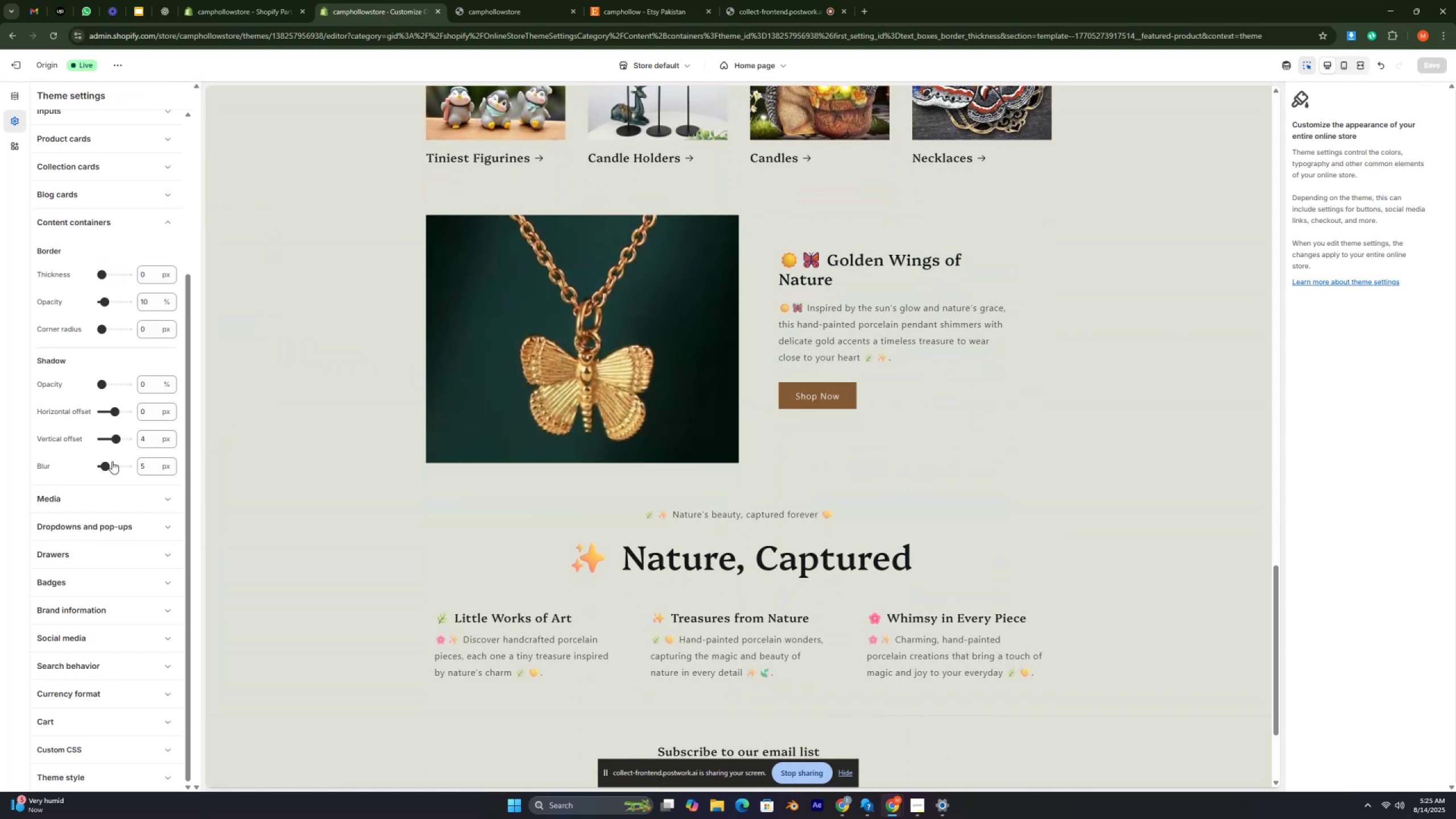 
left_click([94, 589])
 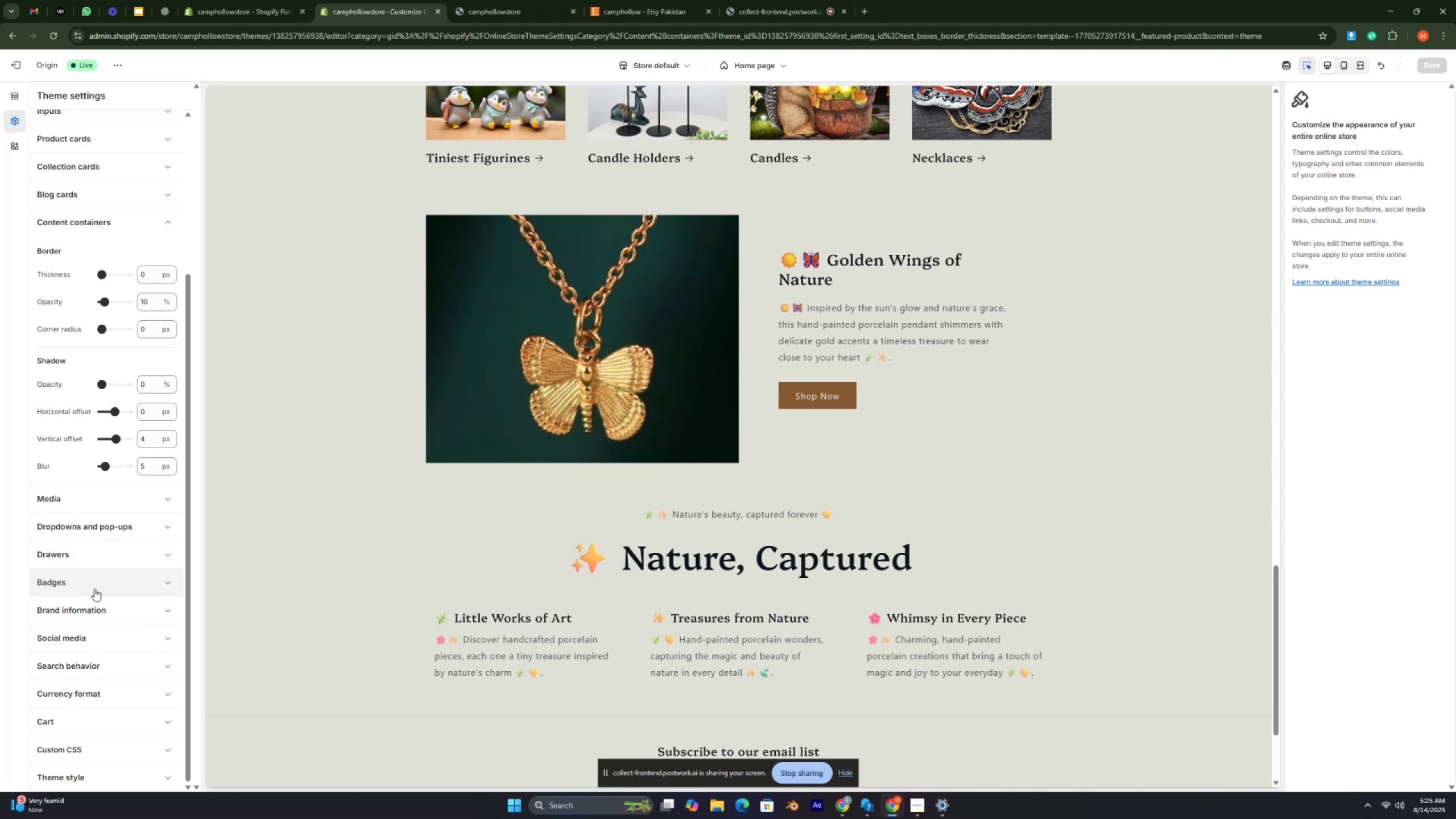 
mouse_move([107, 577])
 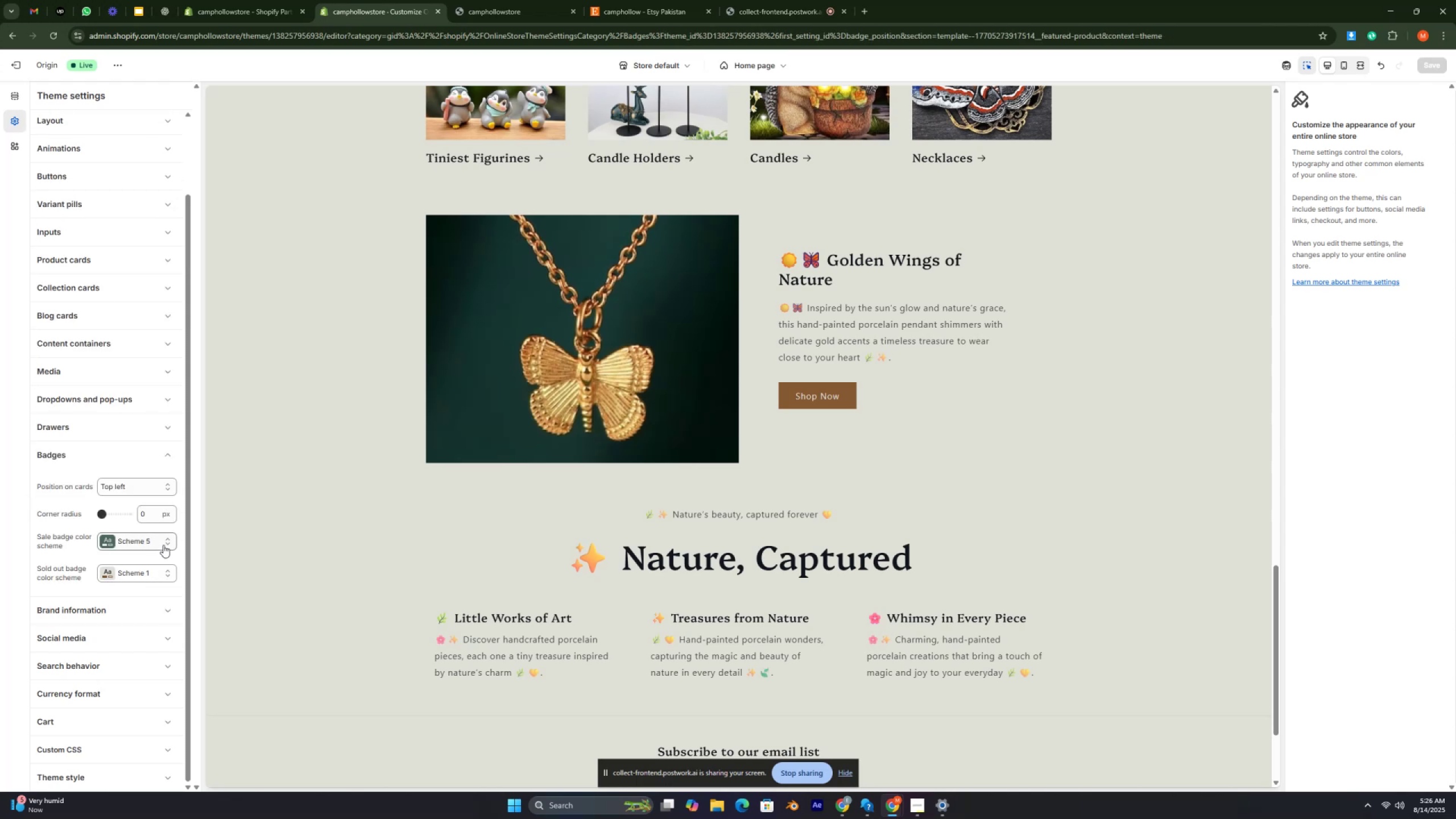 
left_click([168, 543])
 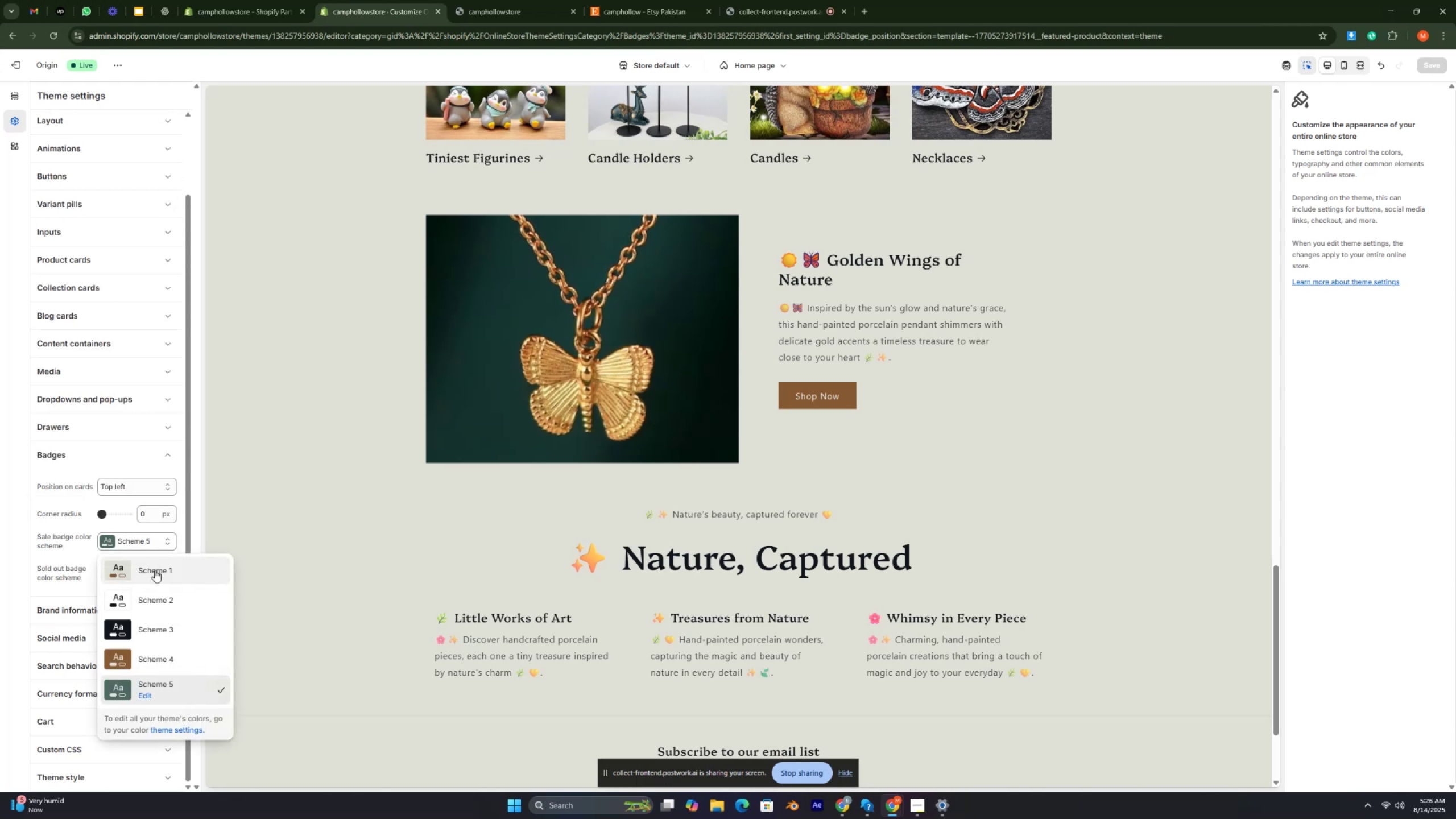 
left_click([154, 571])
 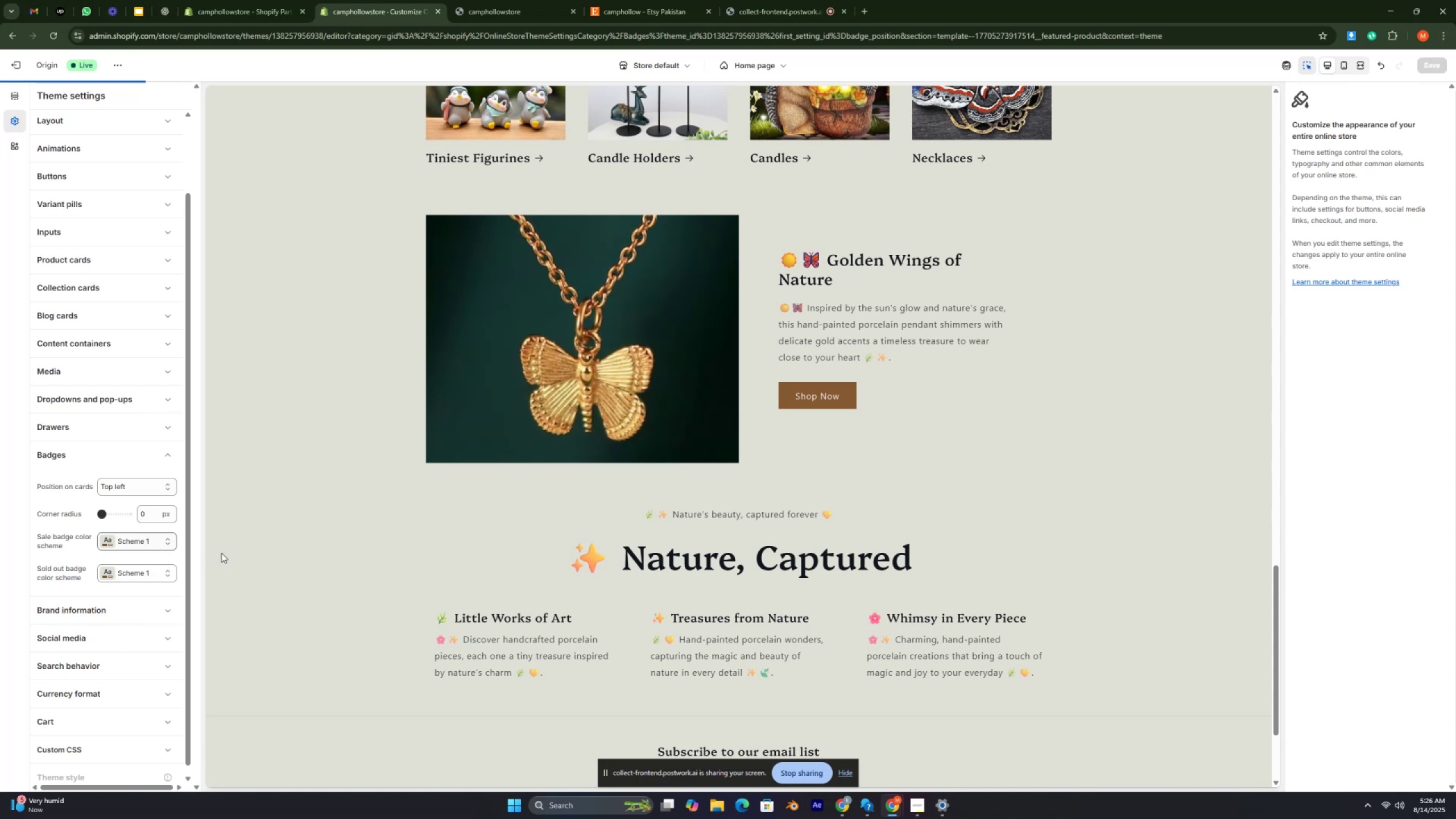 
scroll: coordinate [477, 499], scroll_direction: up, amount: 13.0
 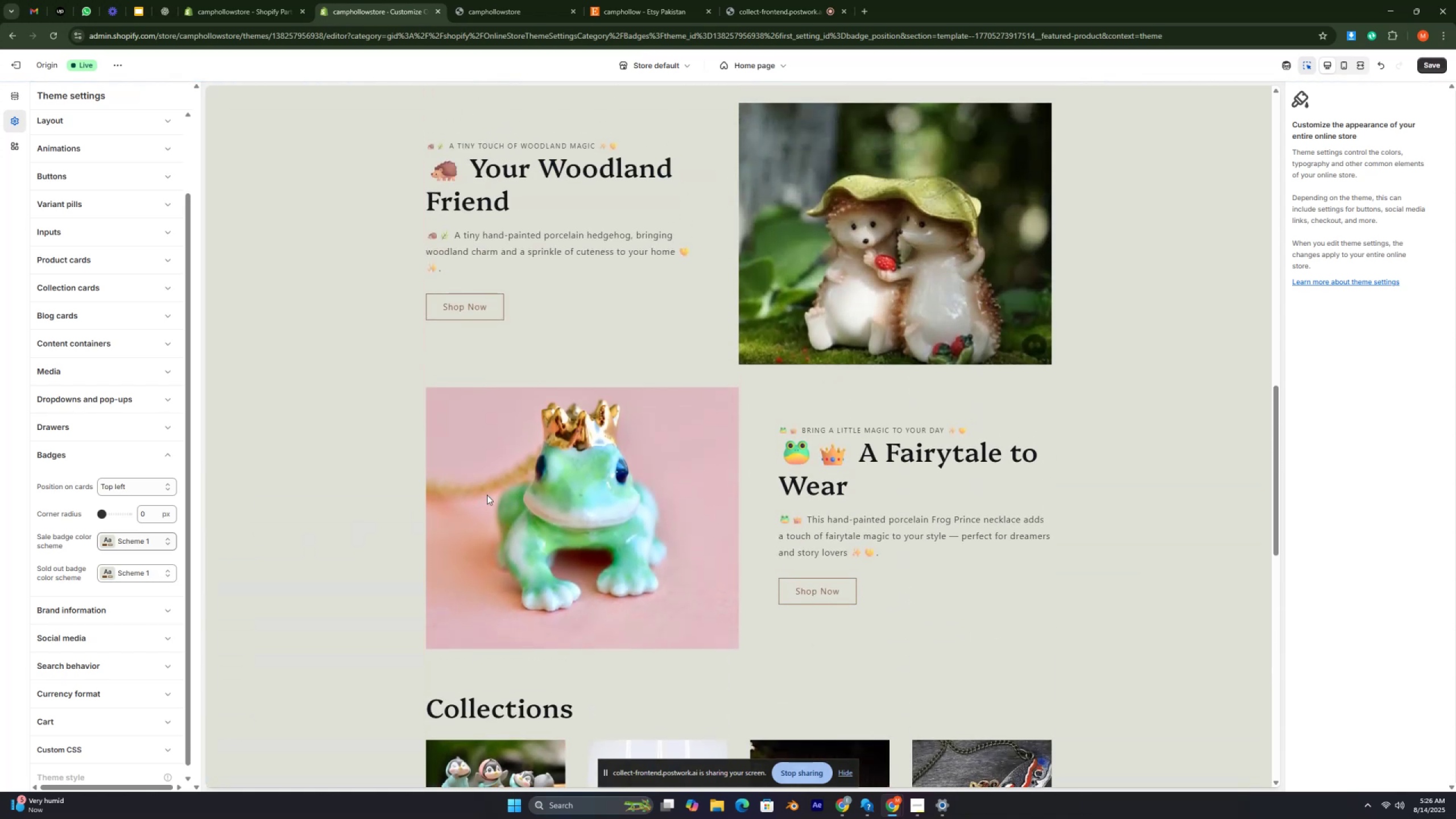 
scroll: coordinate [621, 494], scroll_direction: down, amount: 20.0
 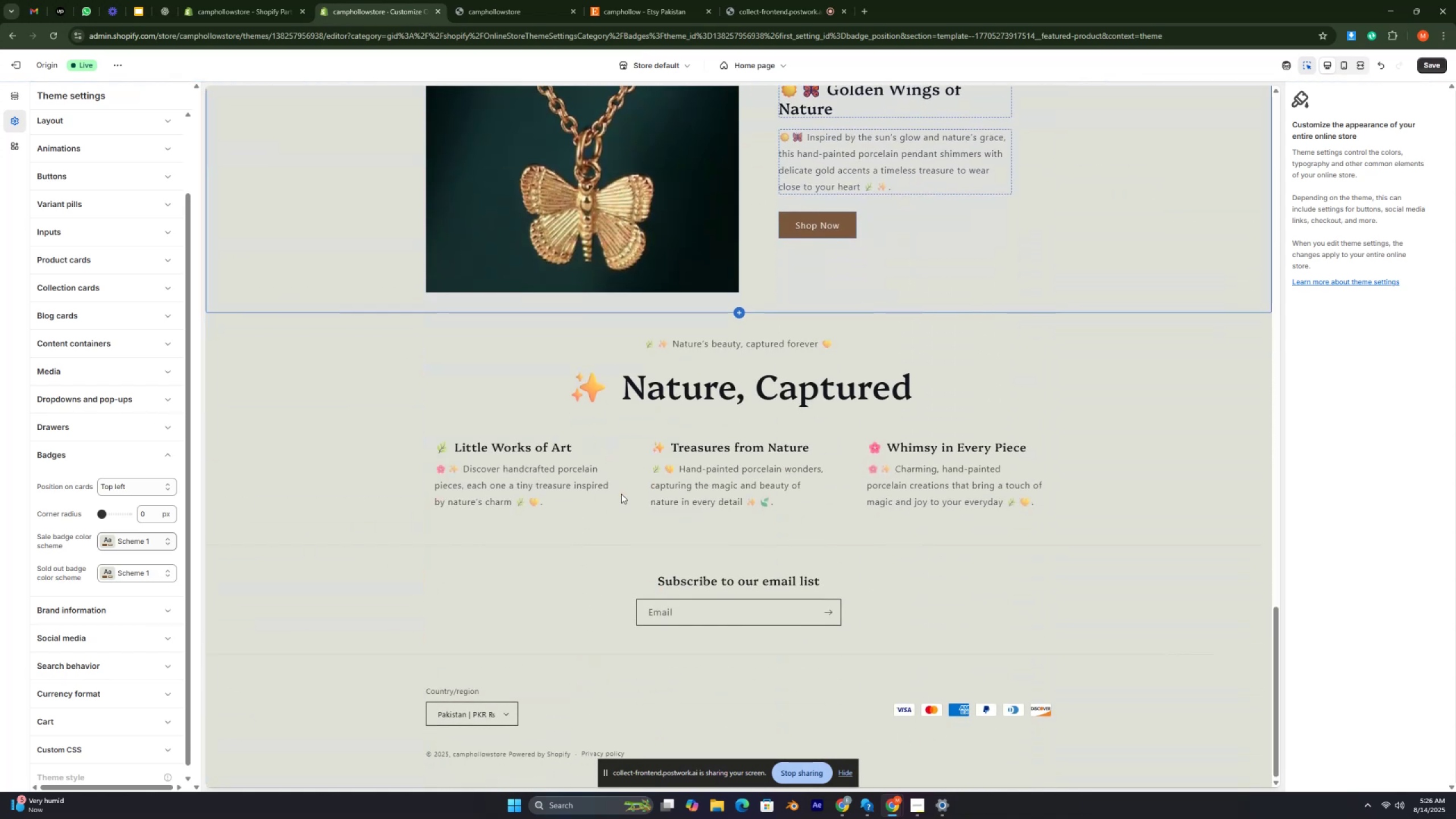 
scroll: coordinate [621, 494], scroll_direction: up, amount: 29.0
 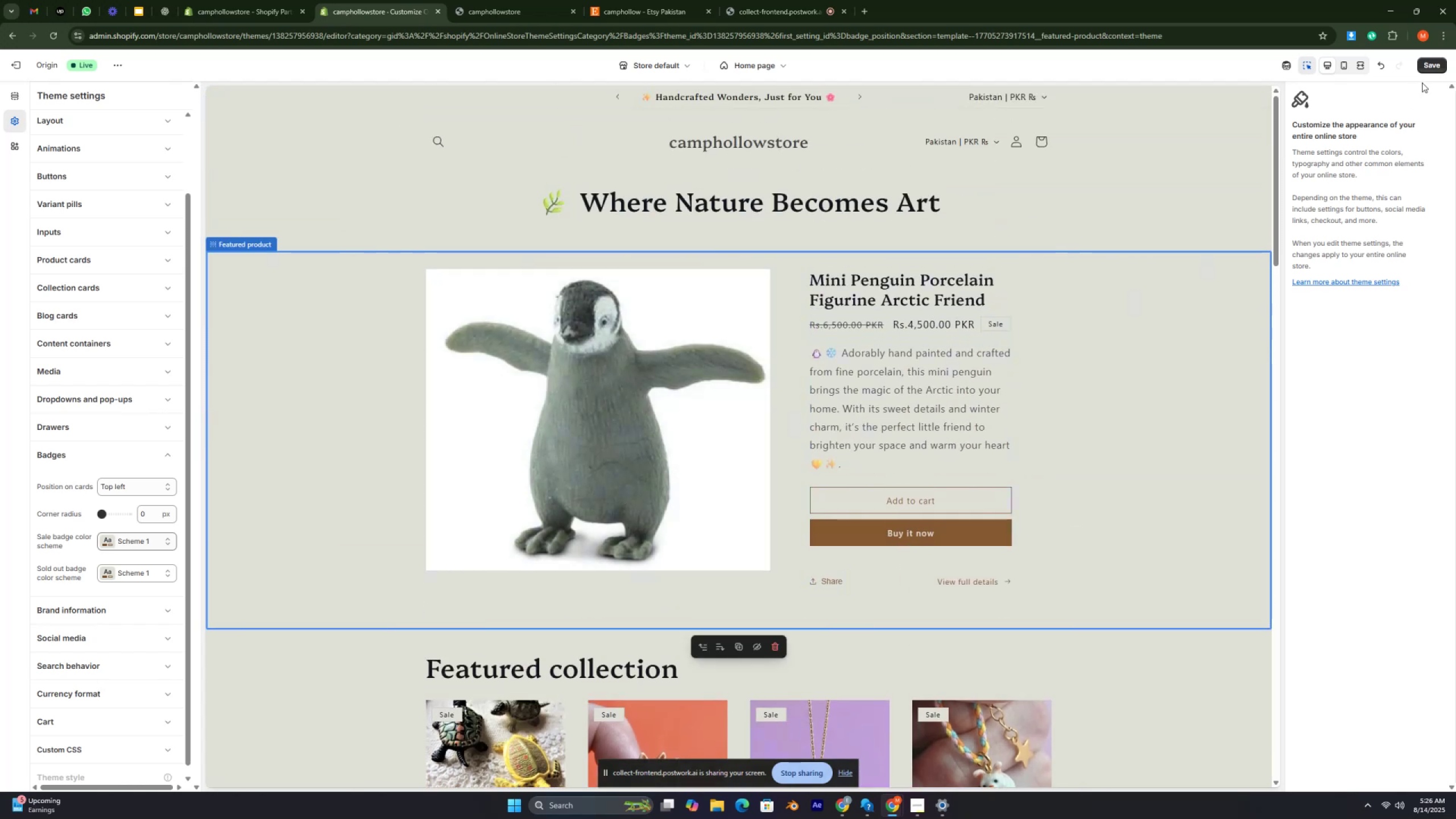 
left_click([1430, 61])
 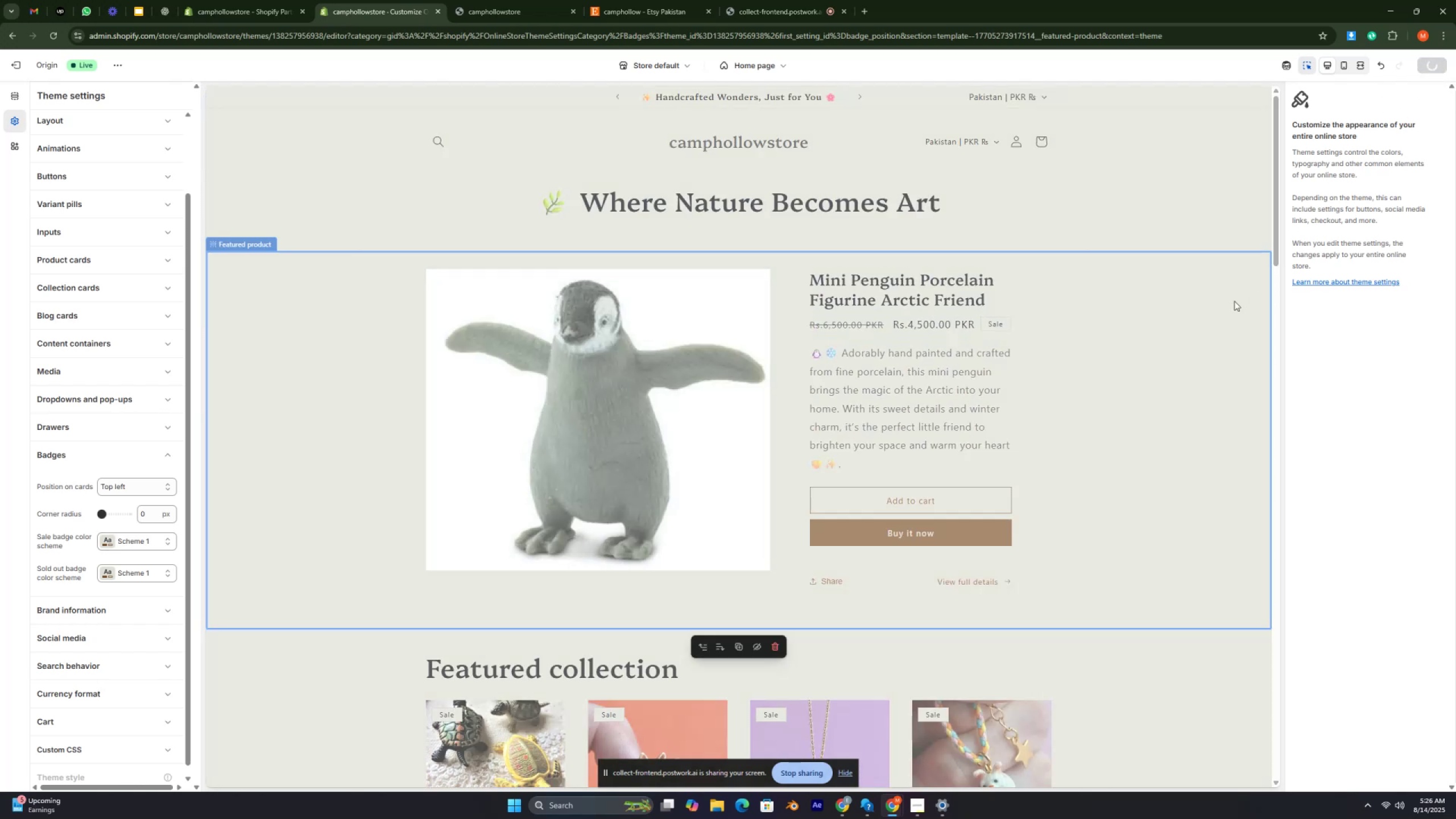 
key(Control+ControlRight)
 